 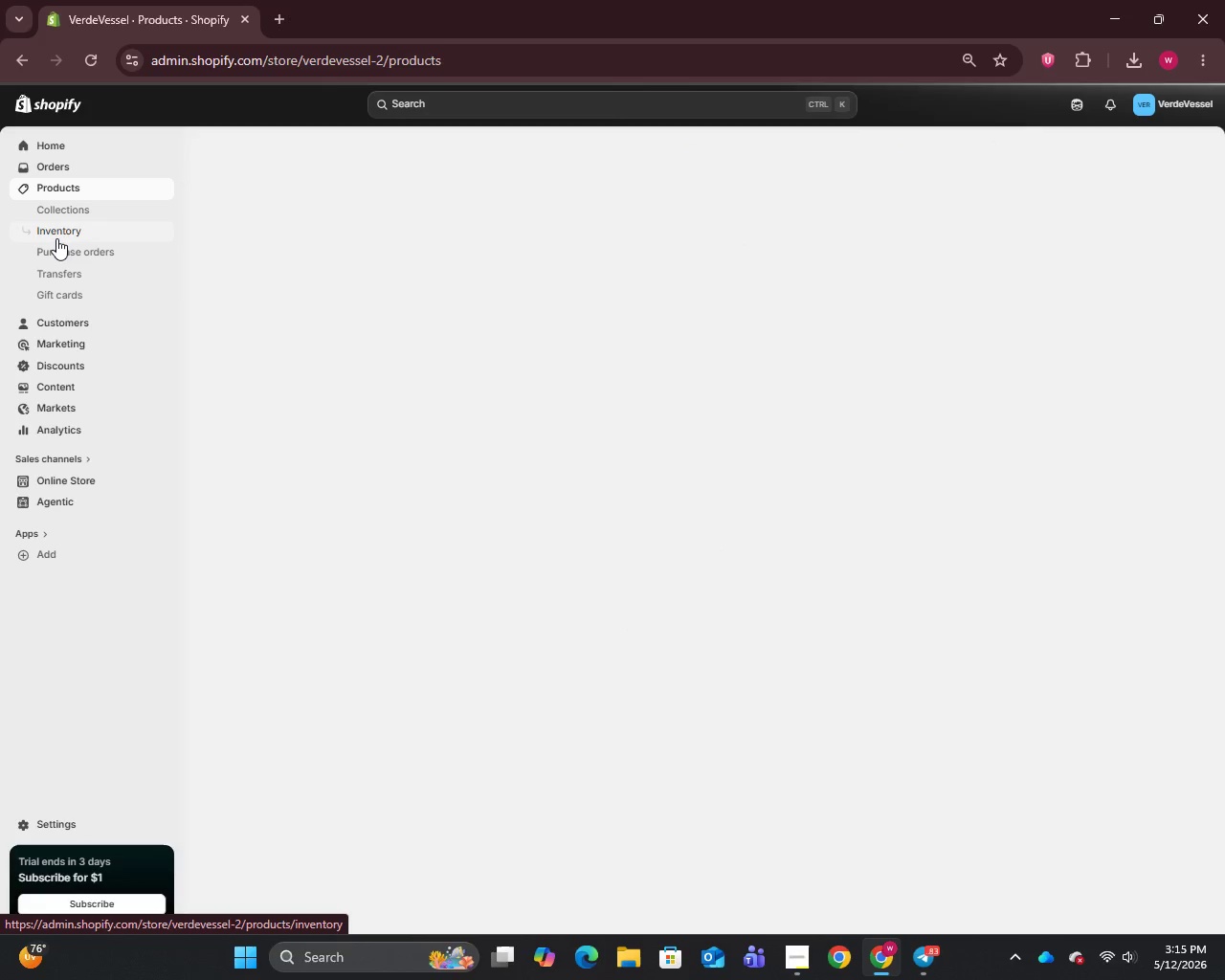 
left_click([450, 292])
 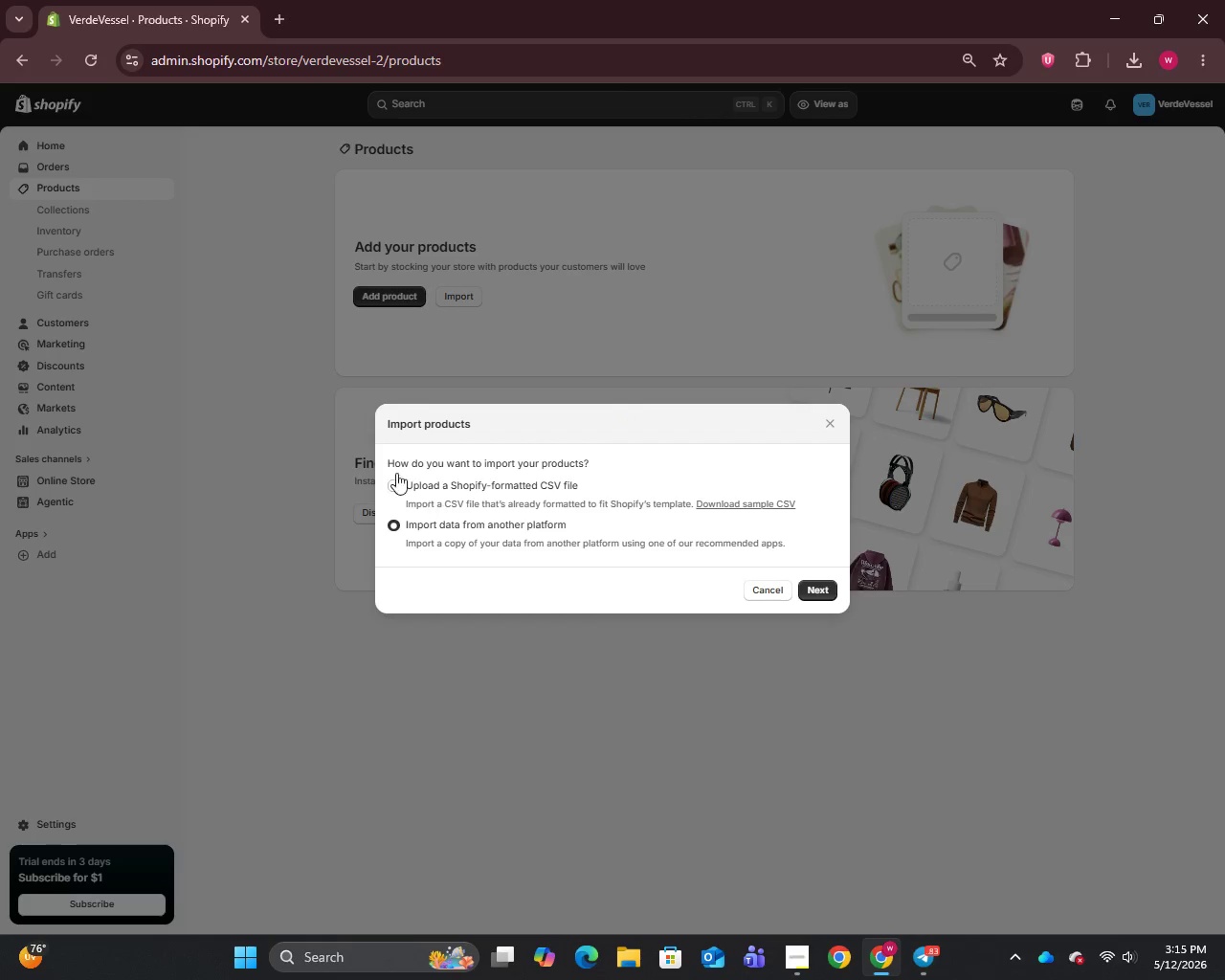 
left_click([394, 485])
 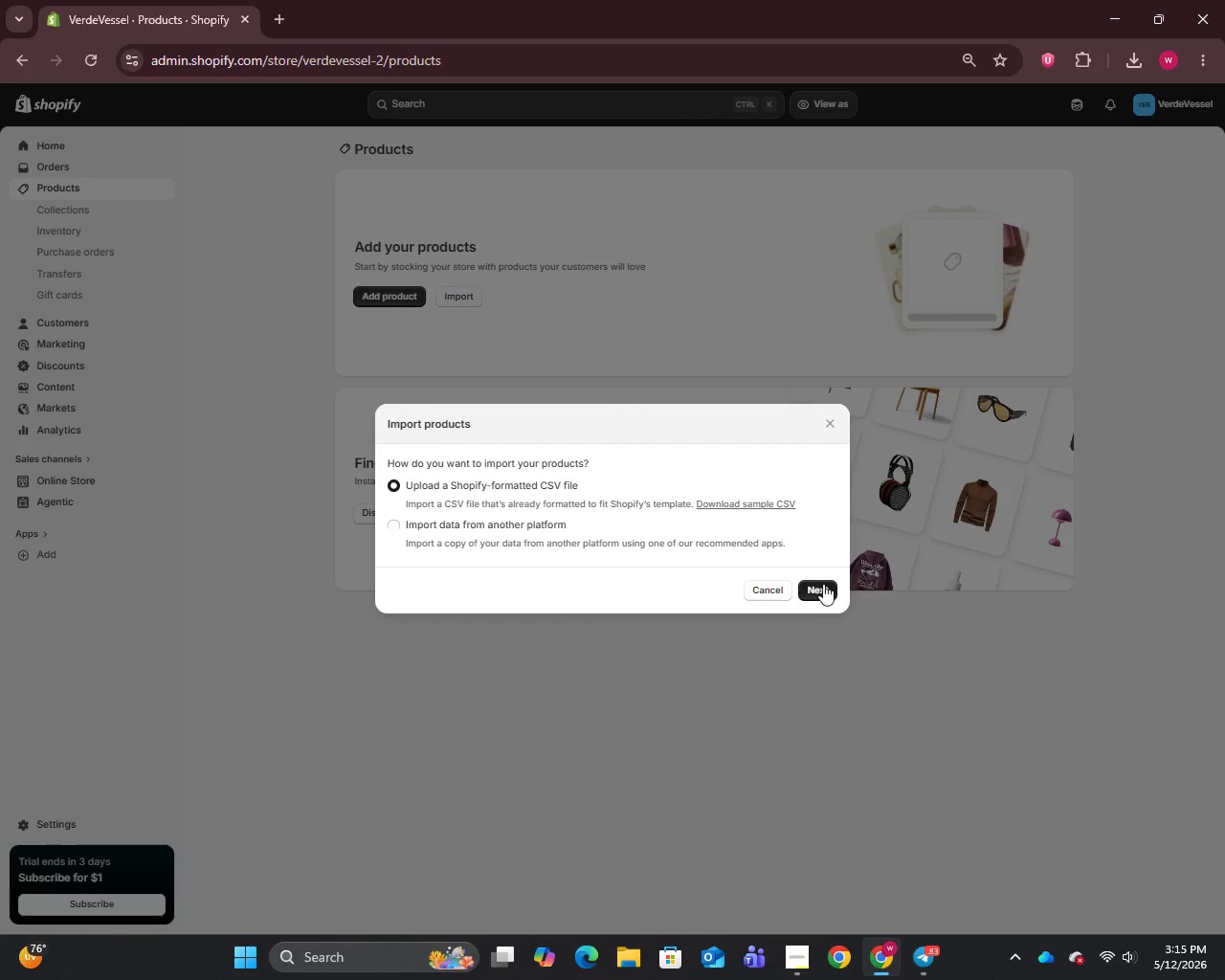 
left_click([824, 584])
 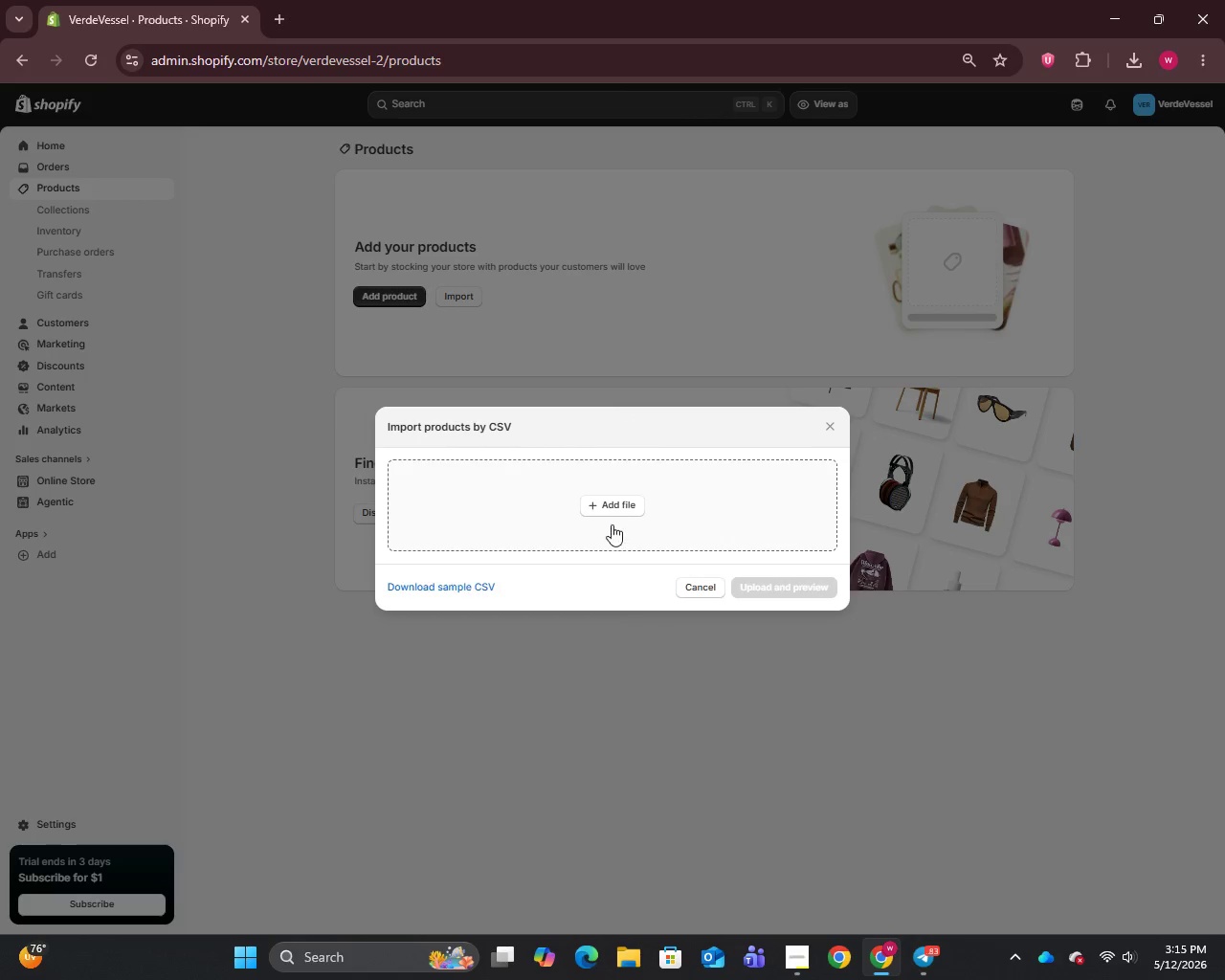 
left_click([612, 504])
 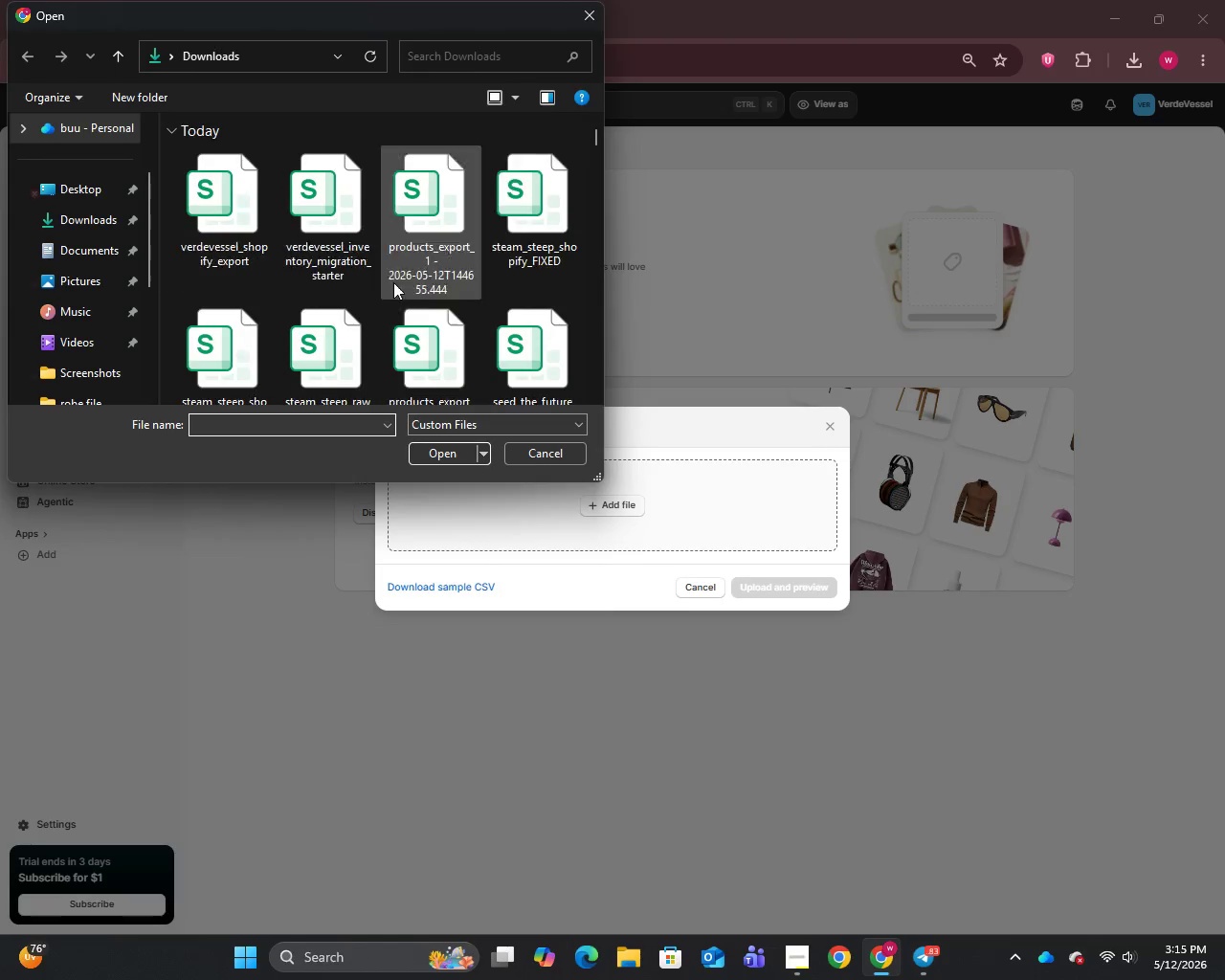 
left_click([208, 195])
 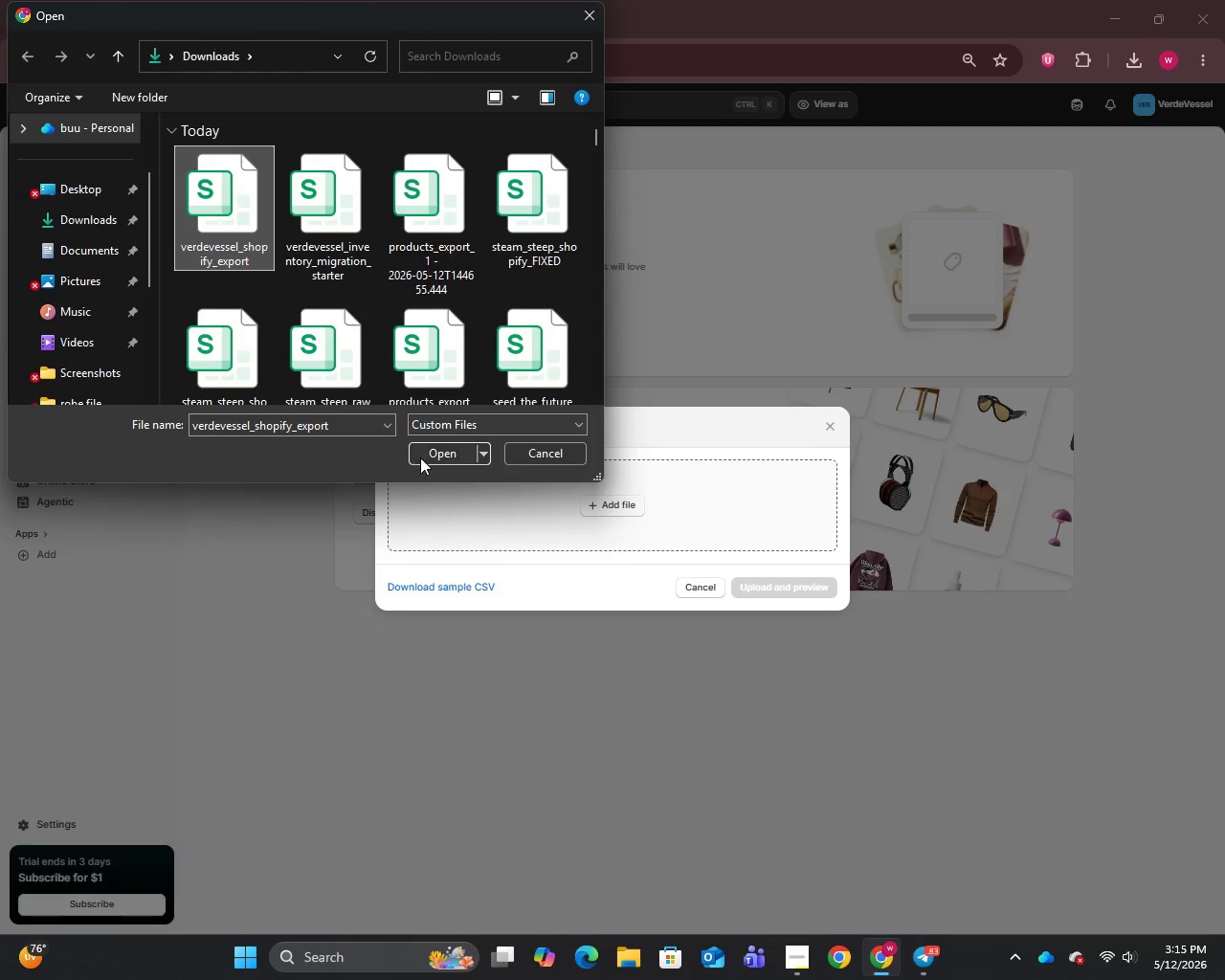 
left_click([441, 451])
 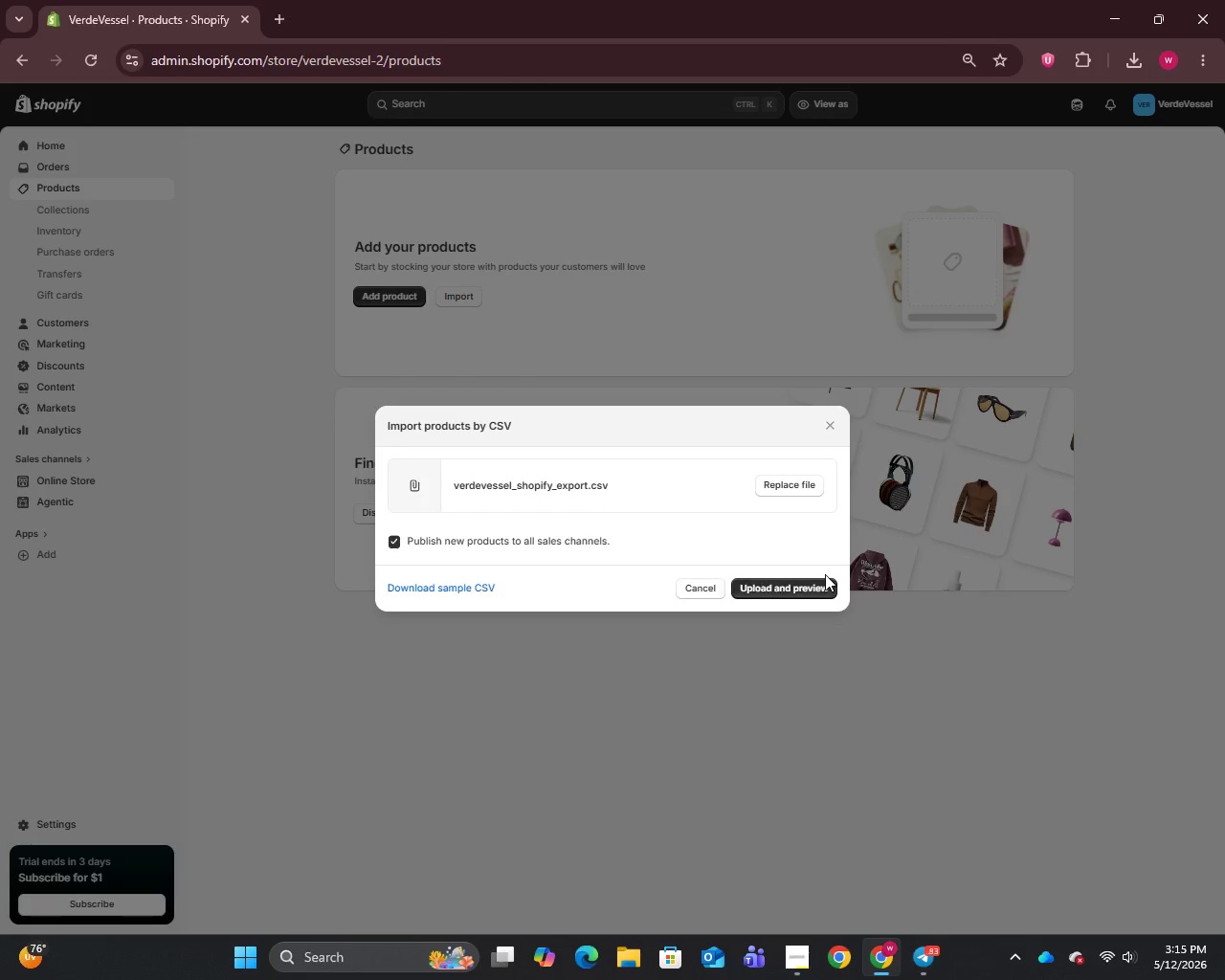 
left_click([795, 595])
 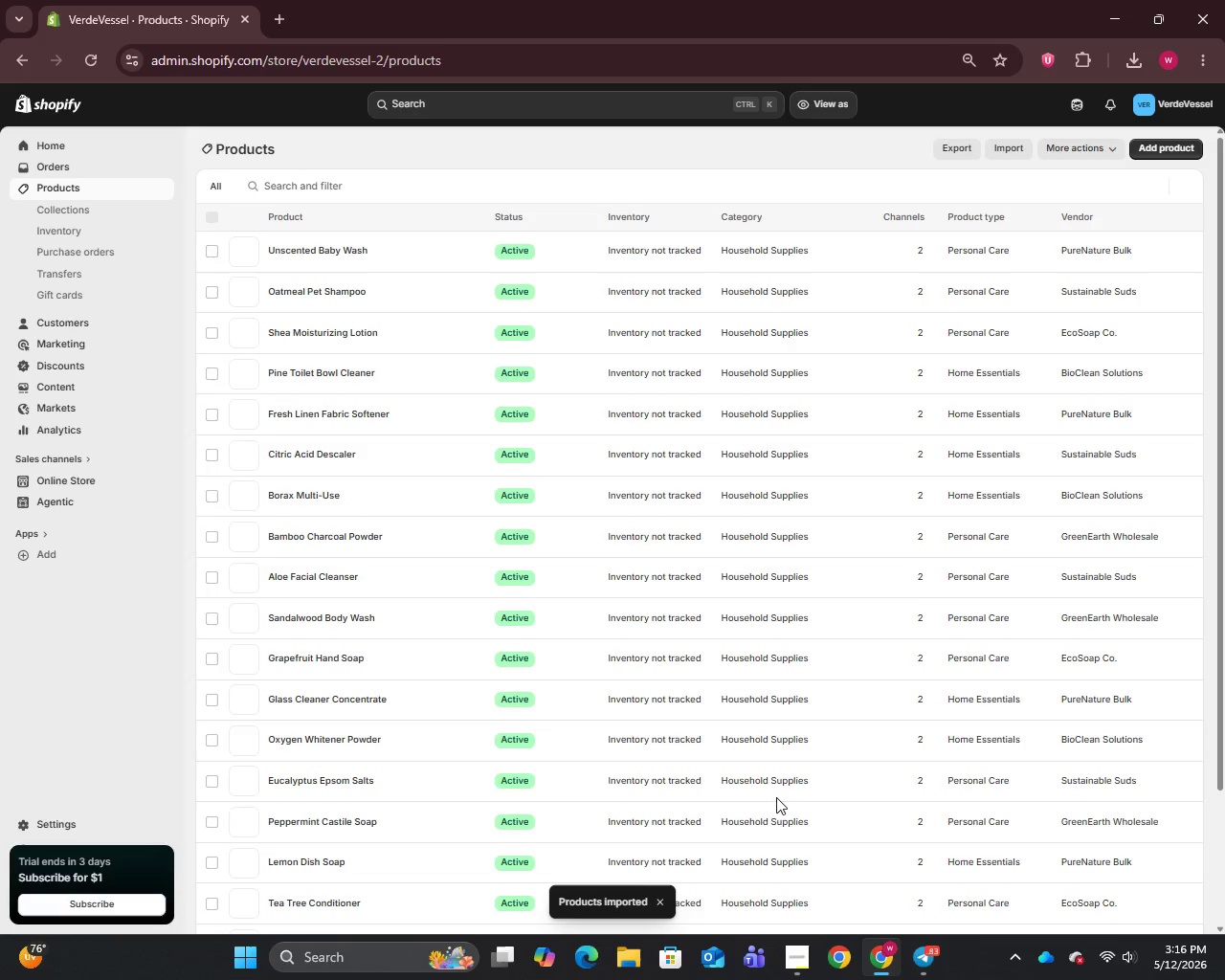 
wait(50.19)
 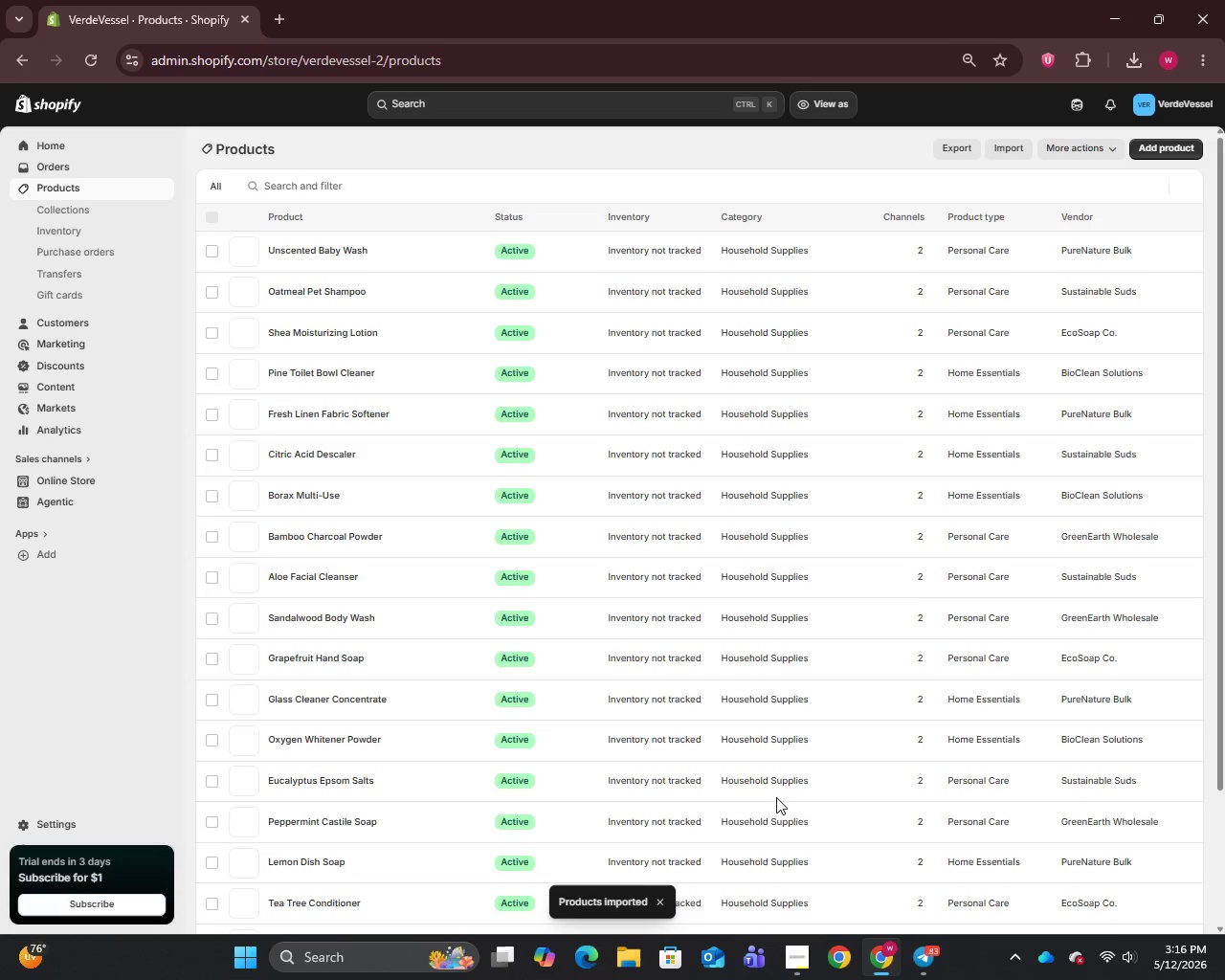 
left_click([80, 215])
 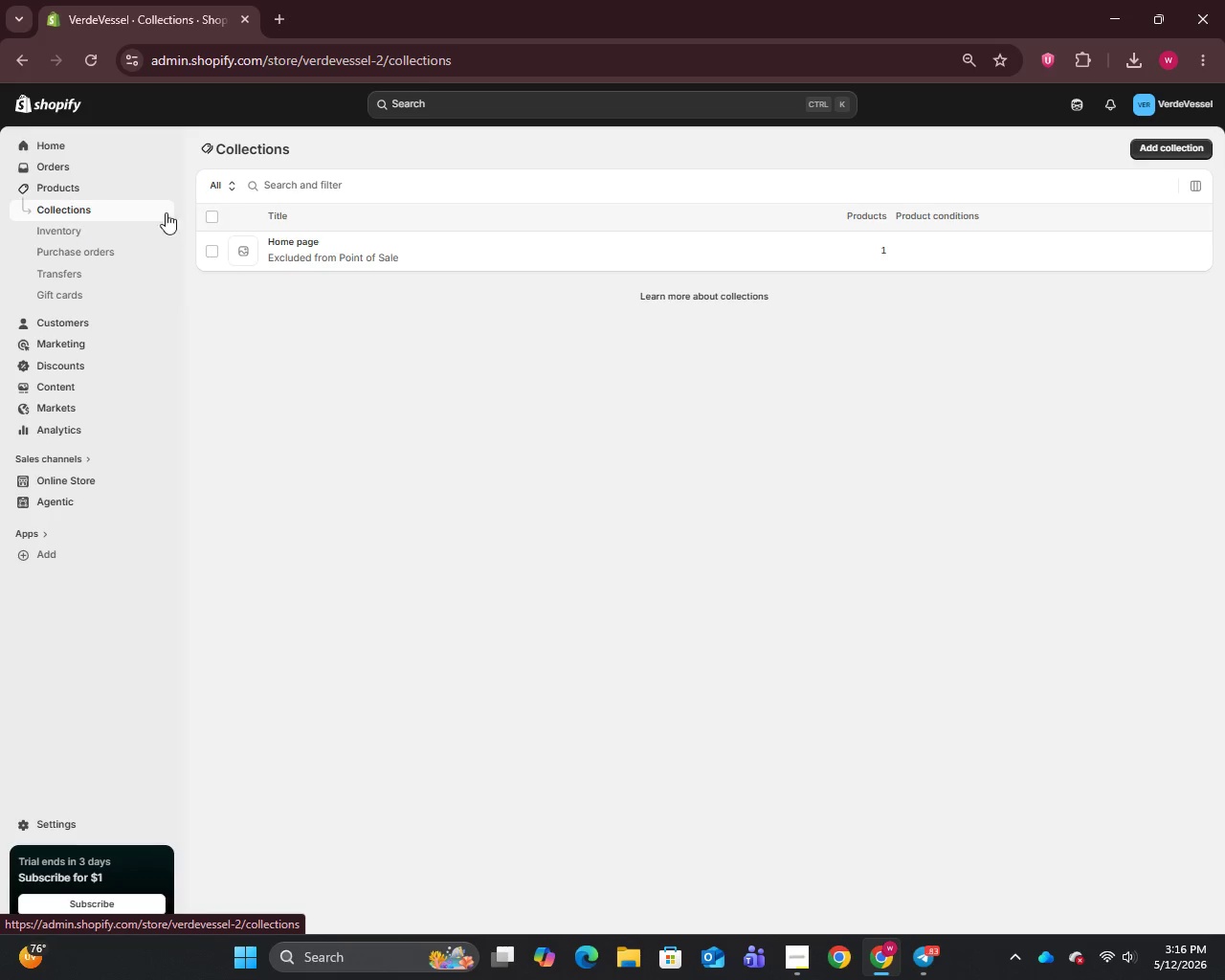 
wait(5.48)
 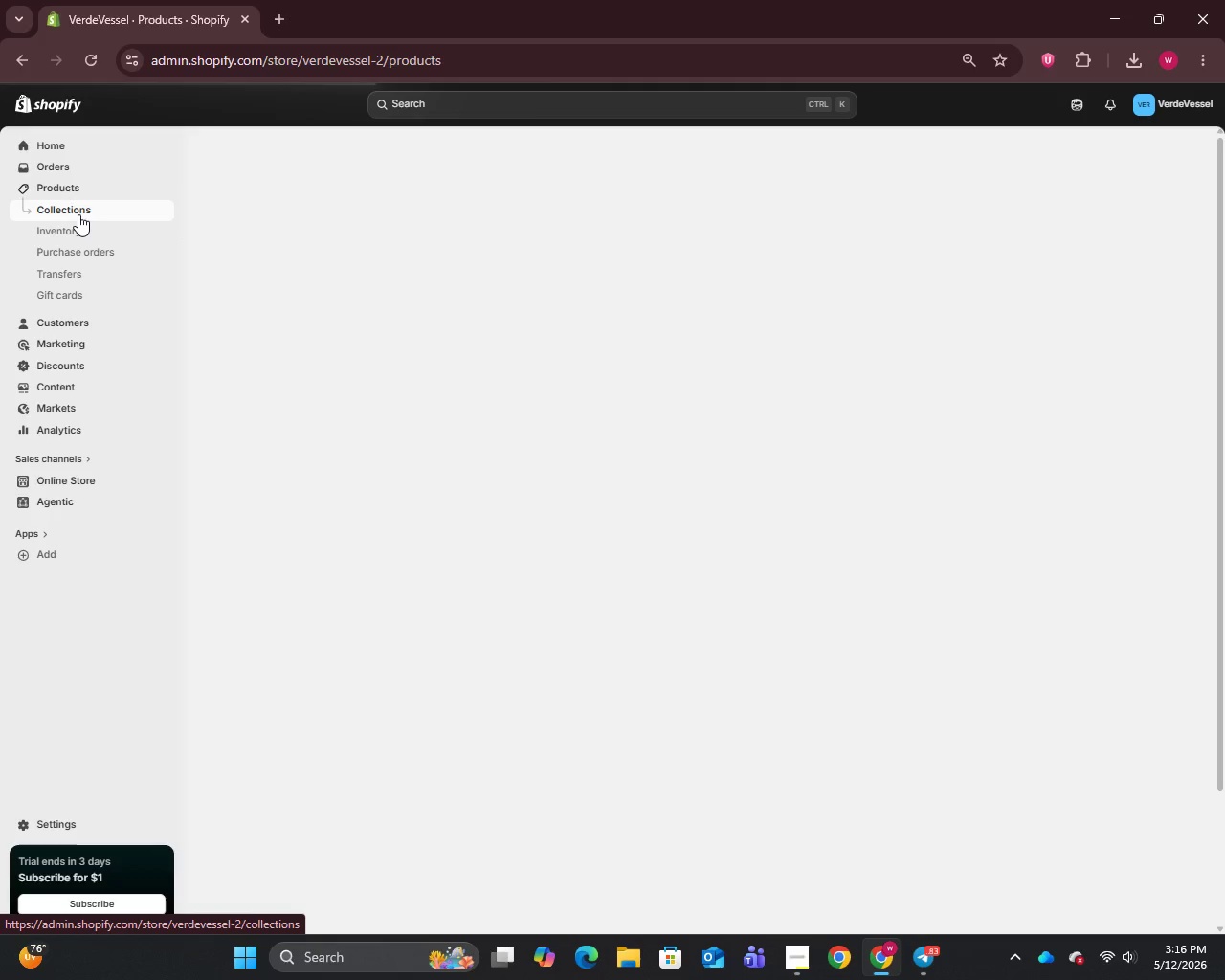 
left_click([213, 251])
 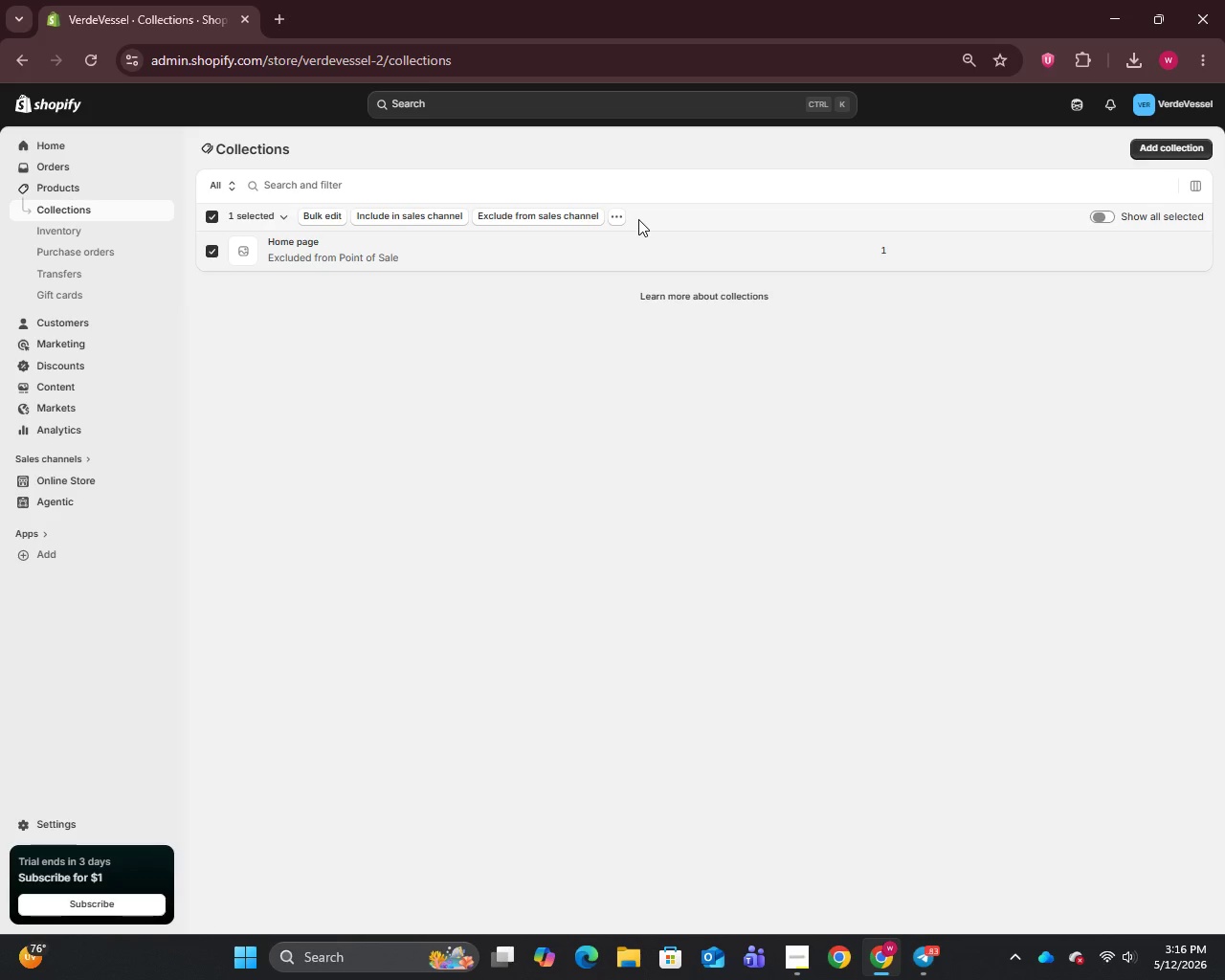 
left_click([618, 219])
 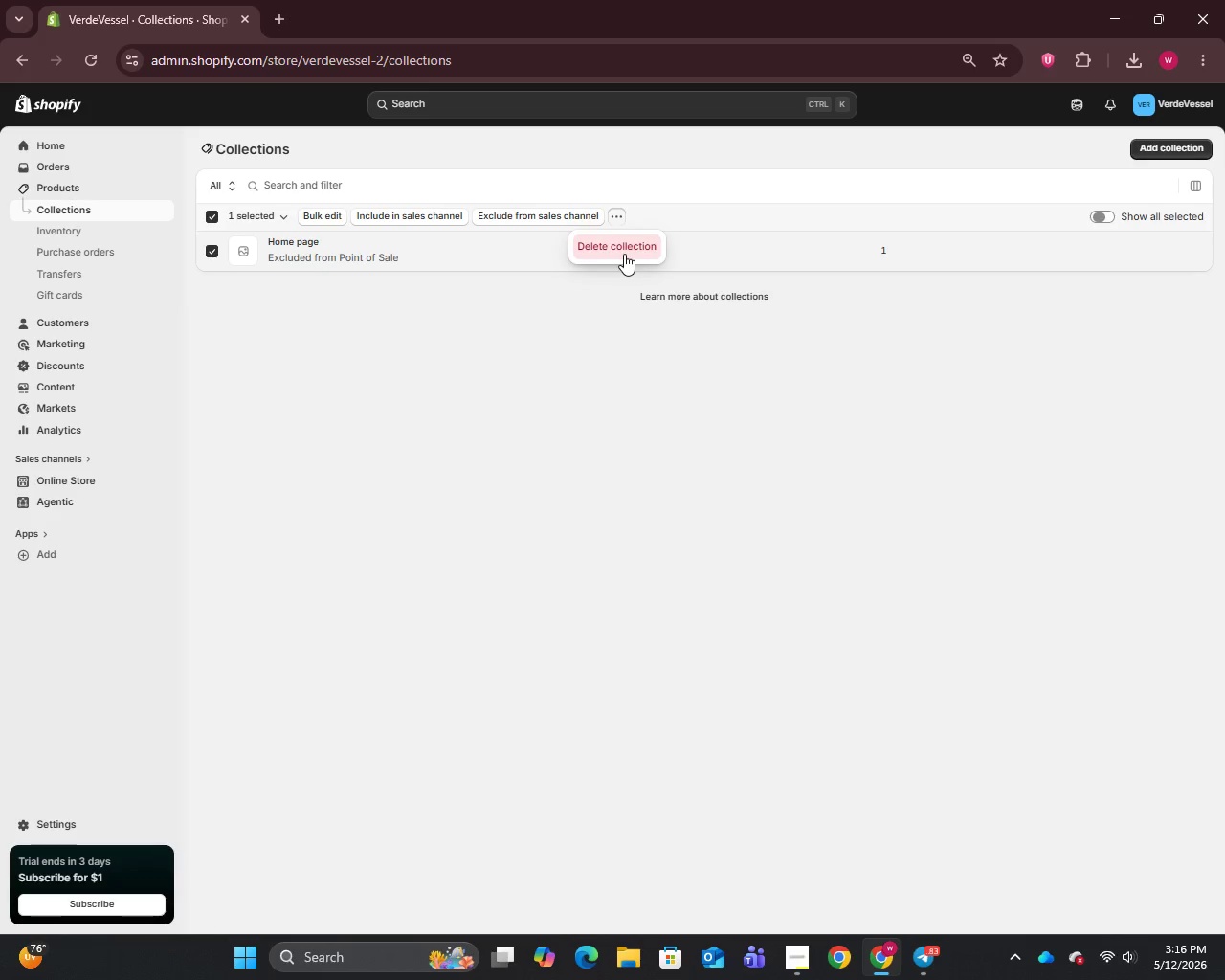 
left_click([624, 253])
 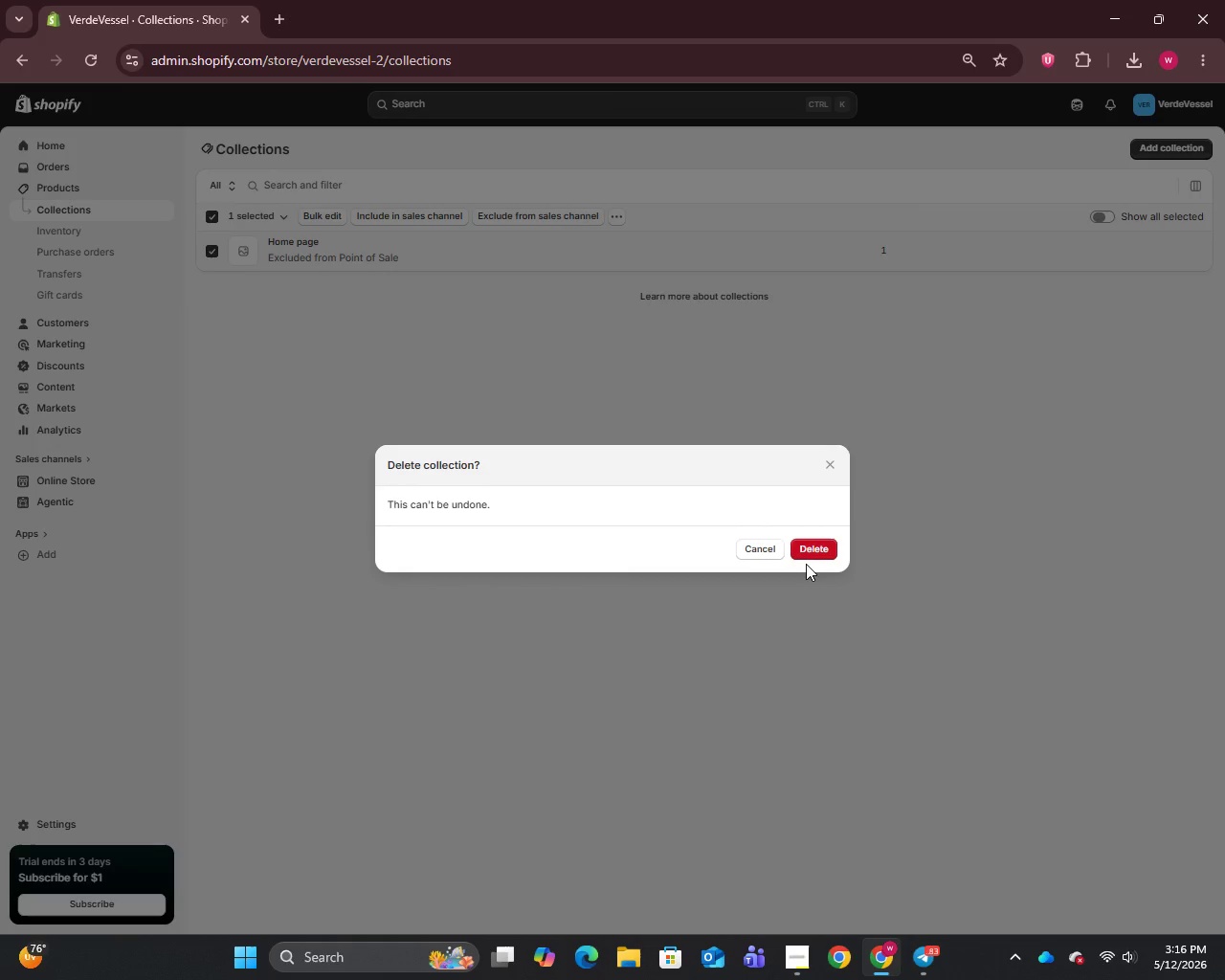 
double_click([813, 547])
 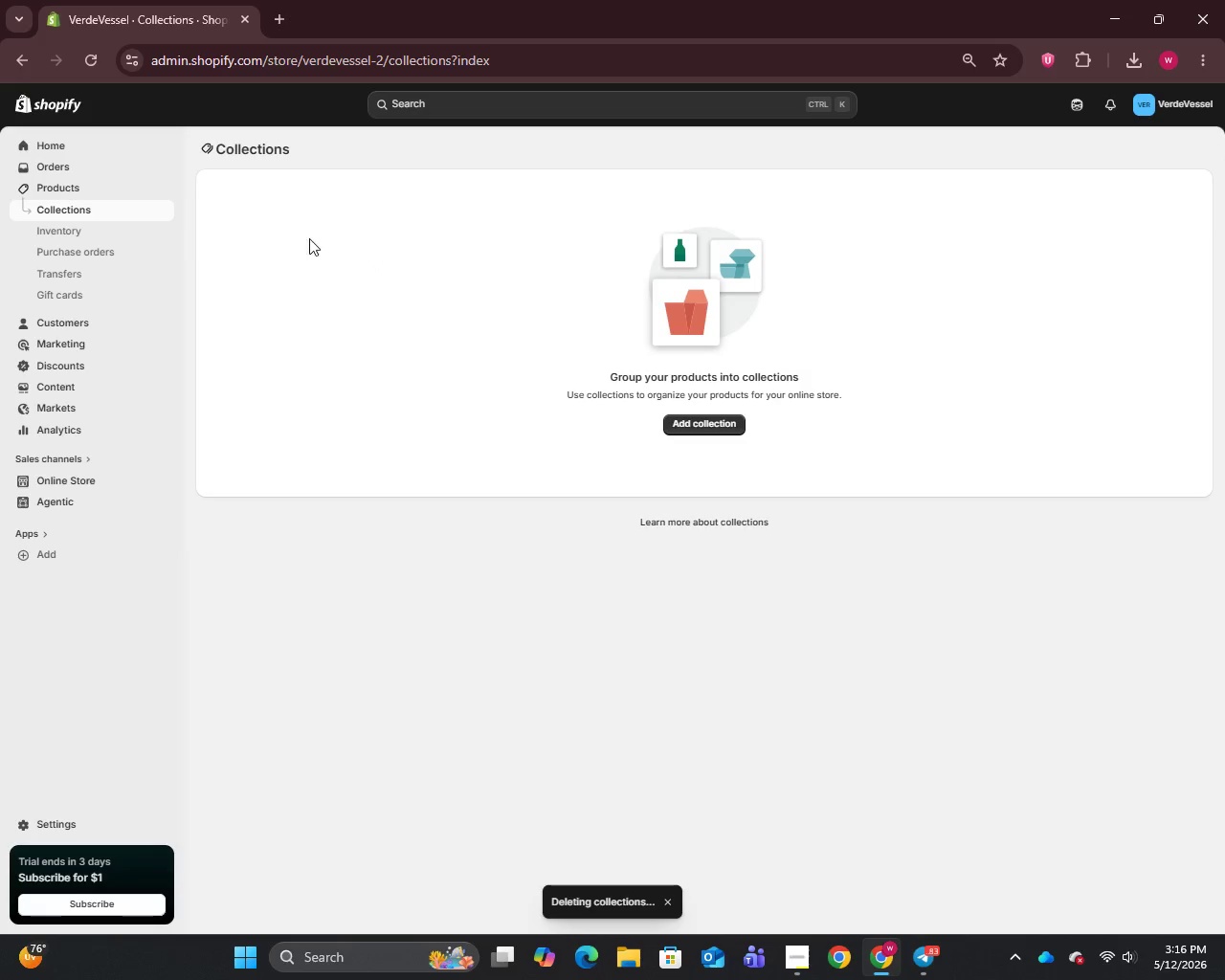 
left_click([713, 432])
 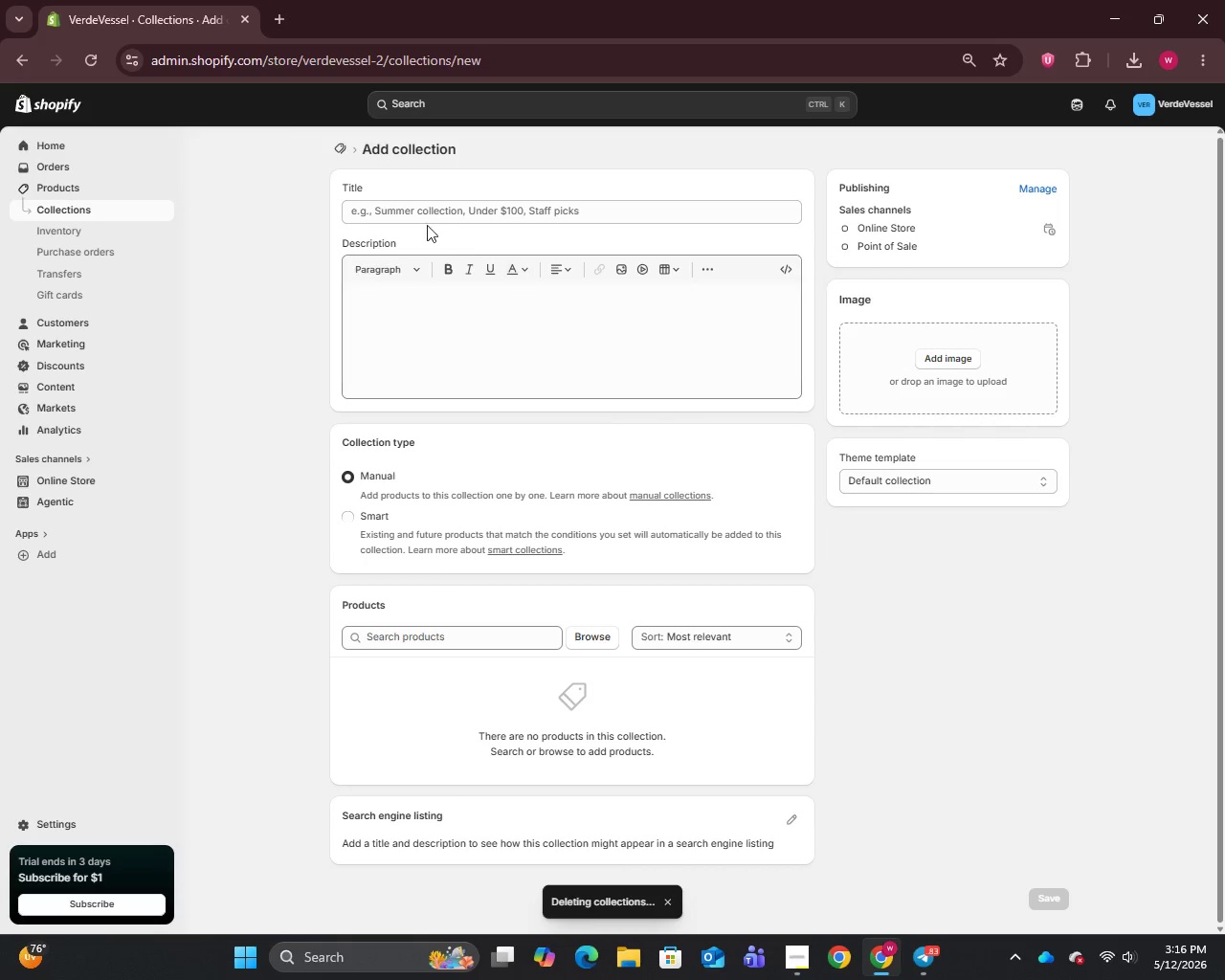 
left_click([425, 211])
 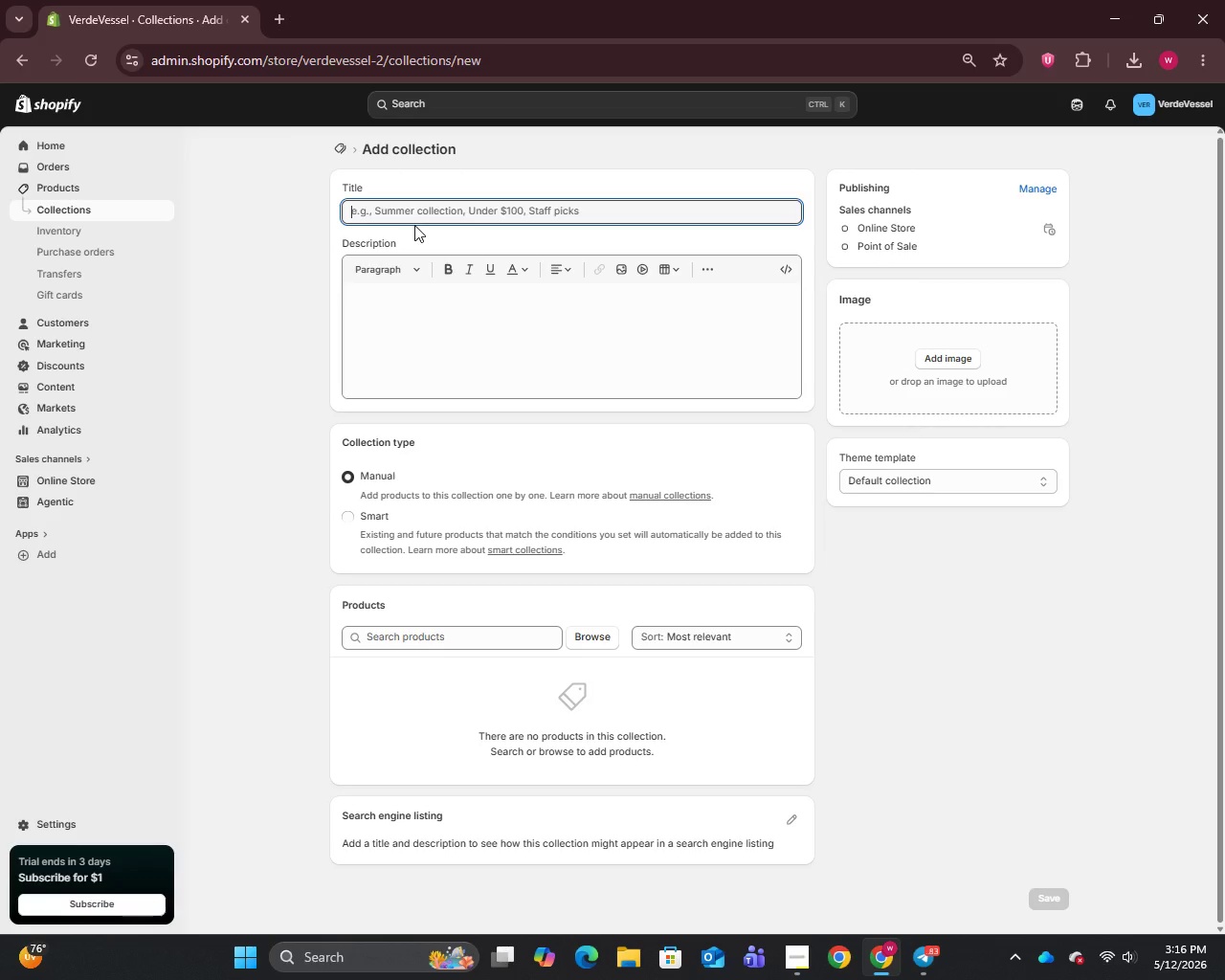 
wait(17.92)
 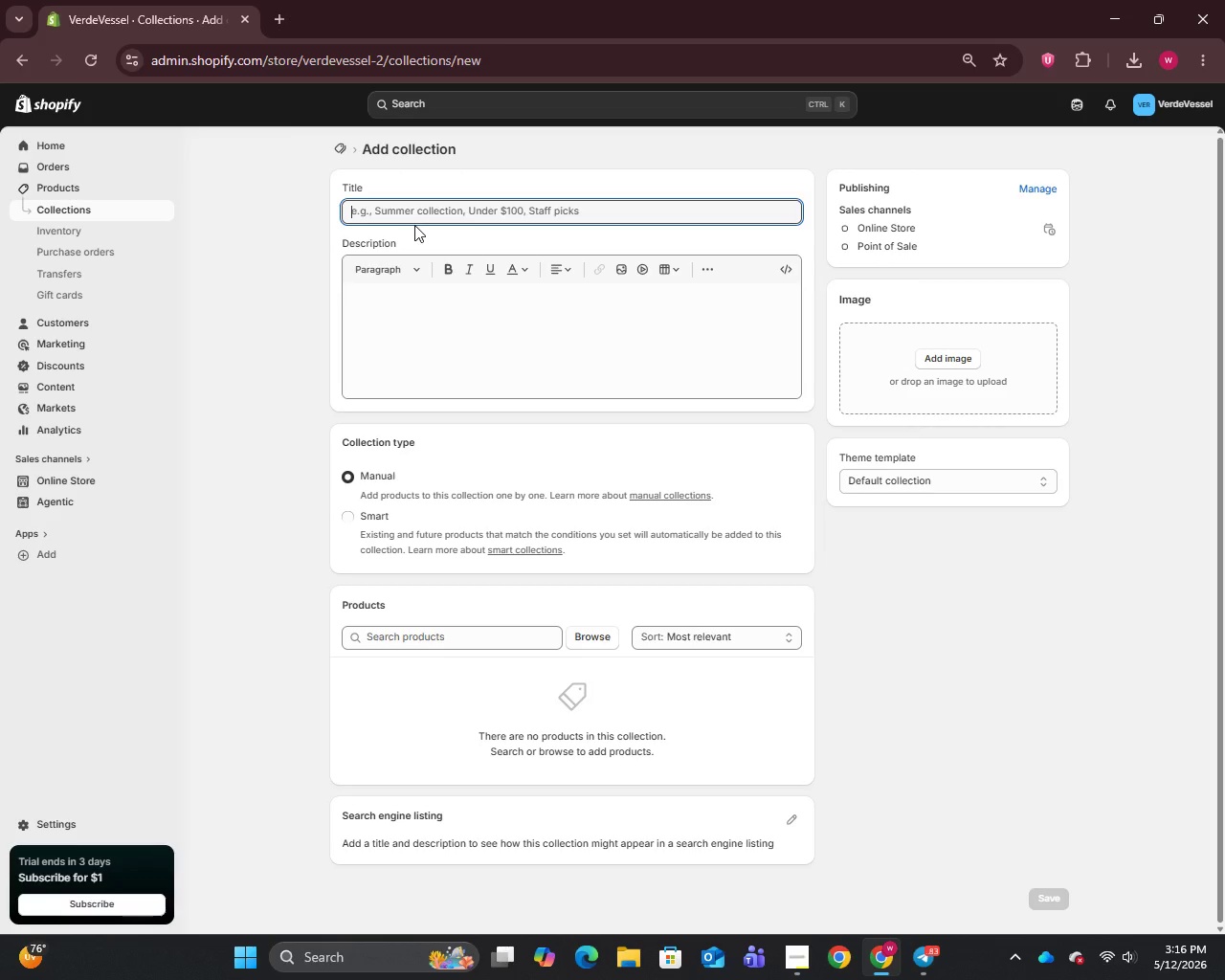 
type(Home Essentials)
 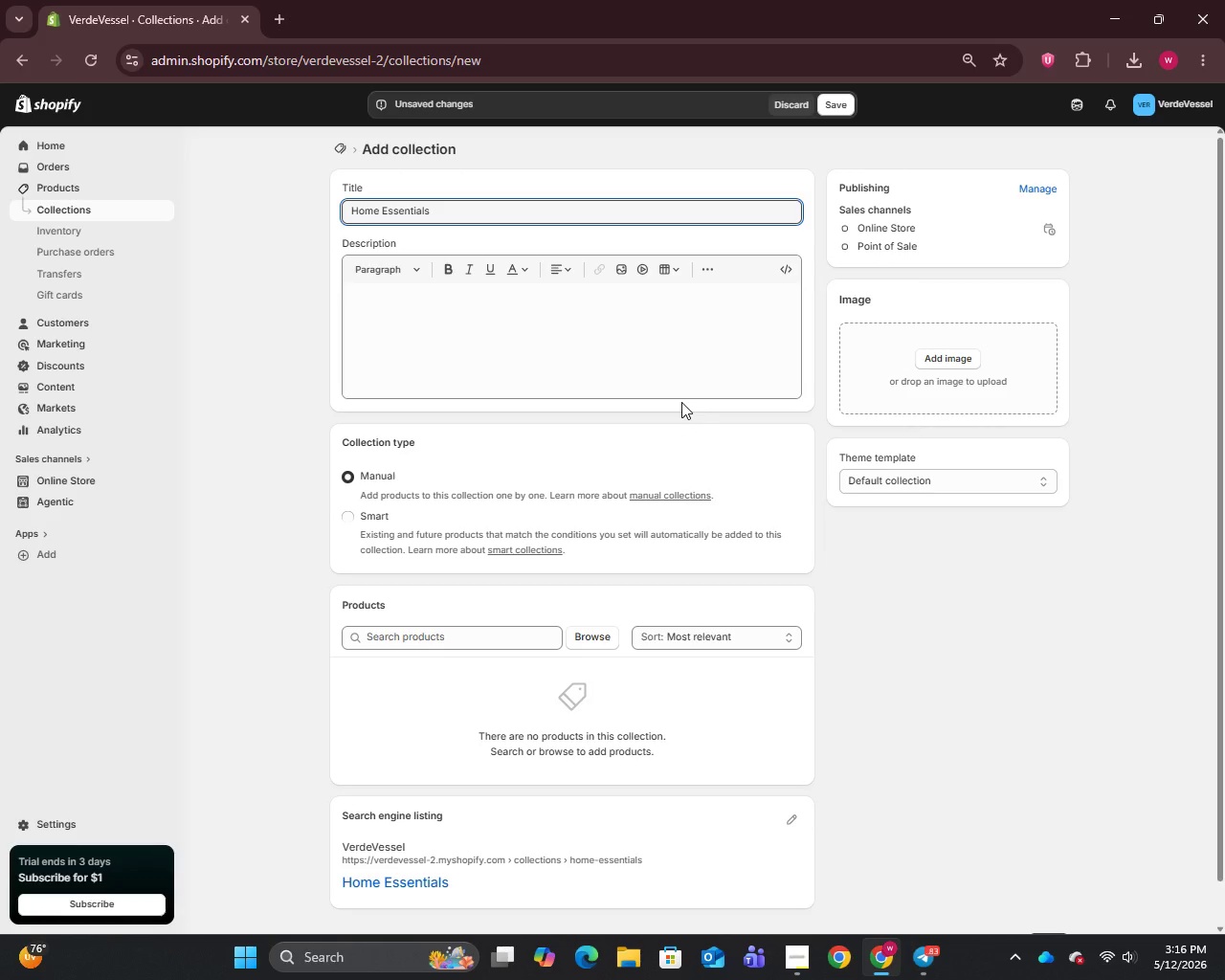 
key(Control+A)
 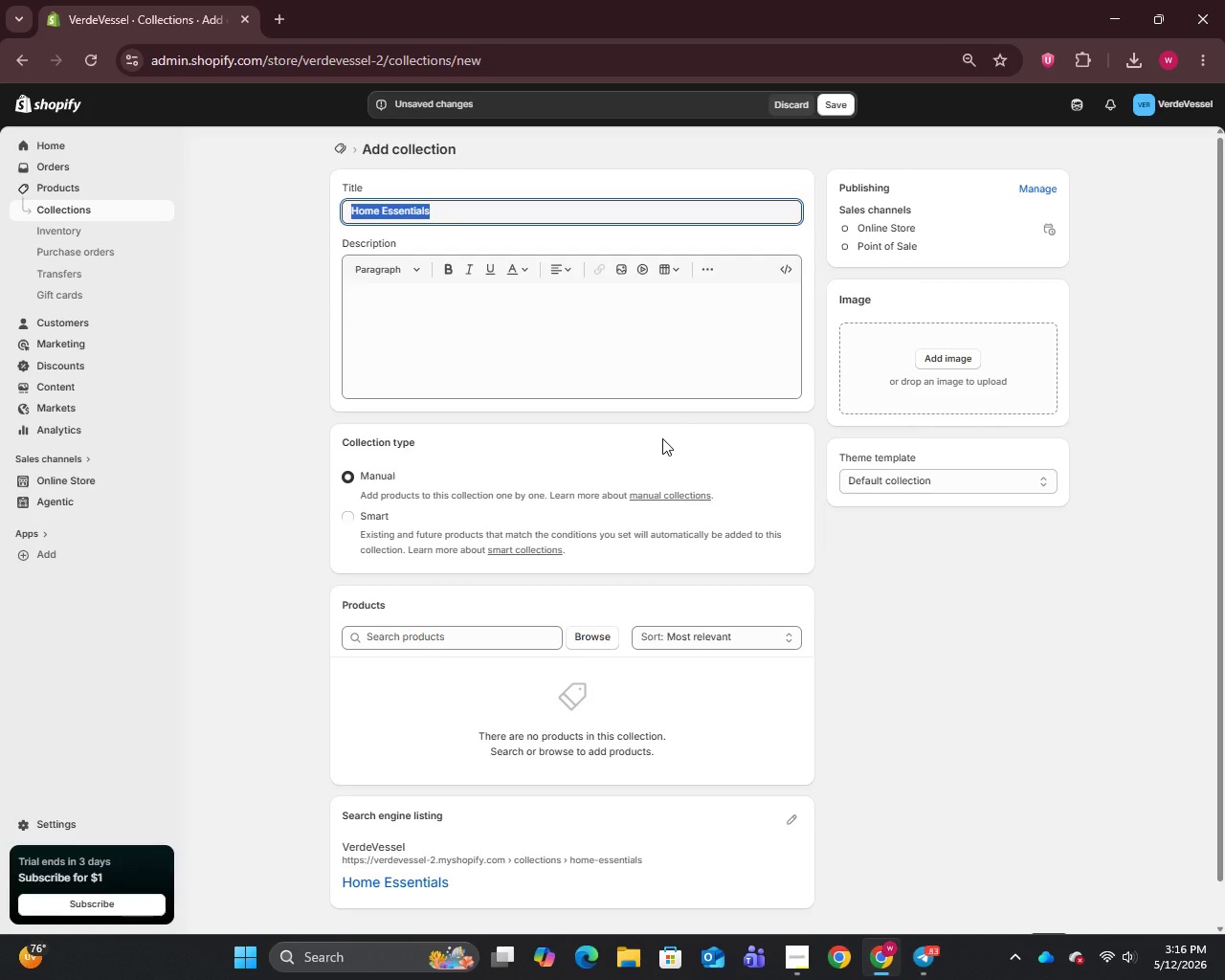 
key(Control+C)
 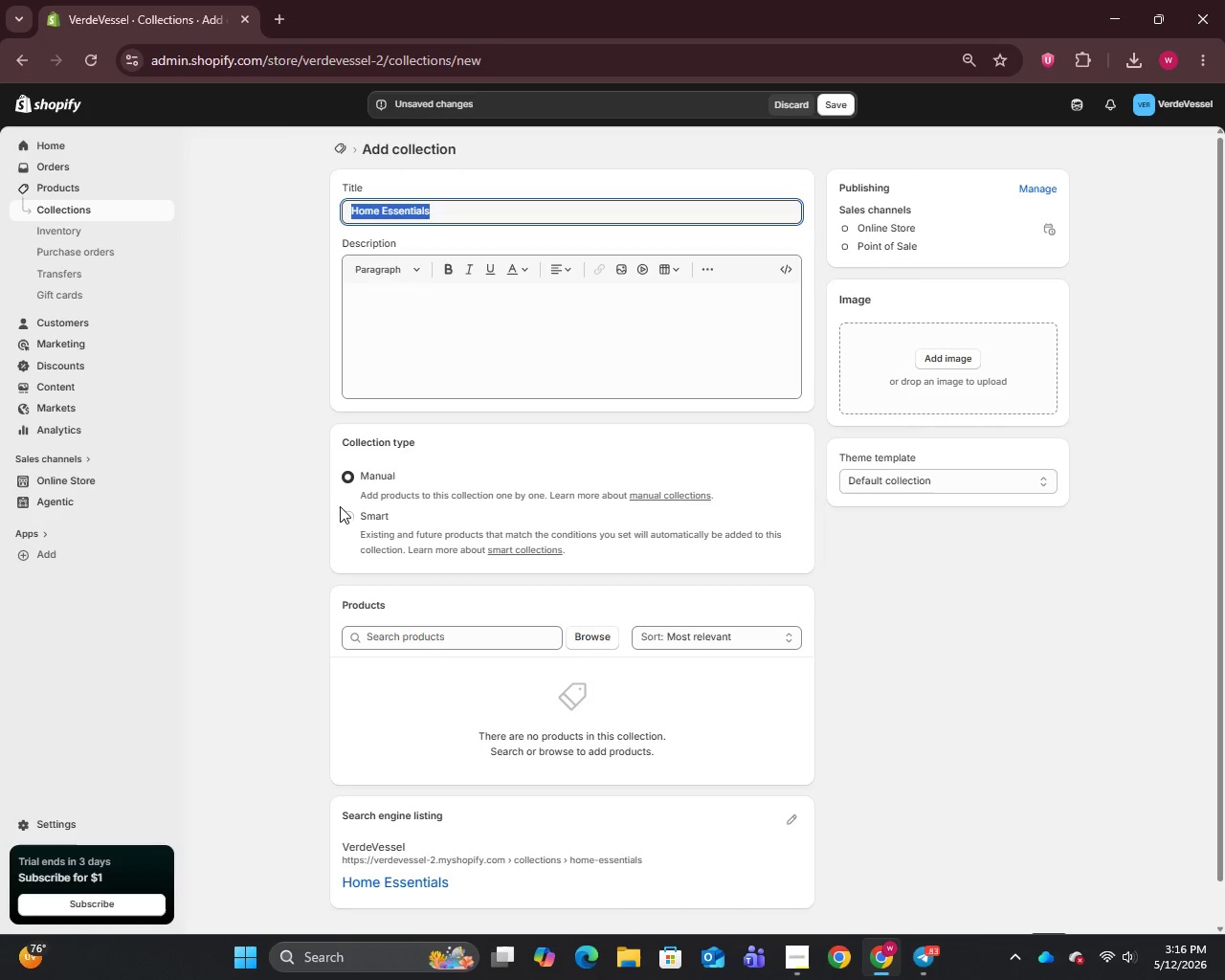 
mouse_move([360, 494])
 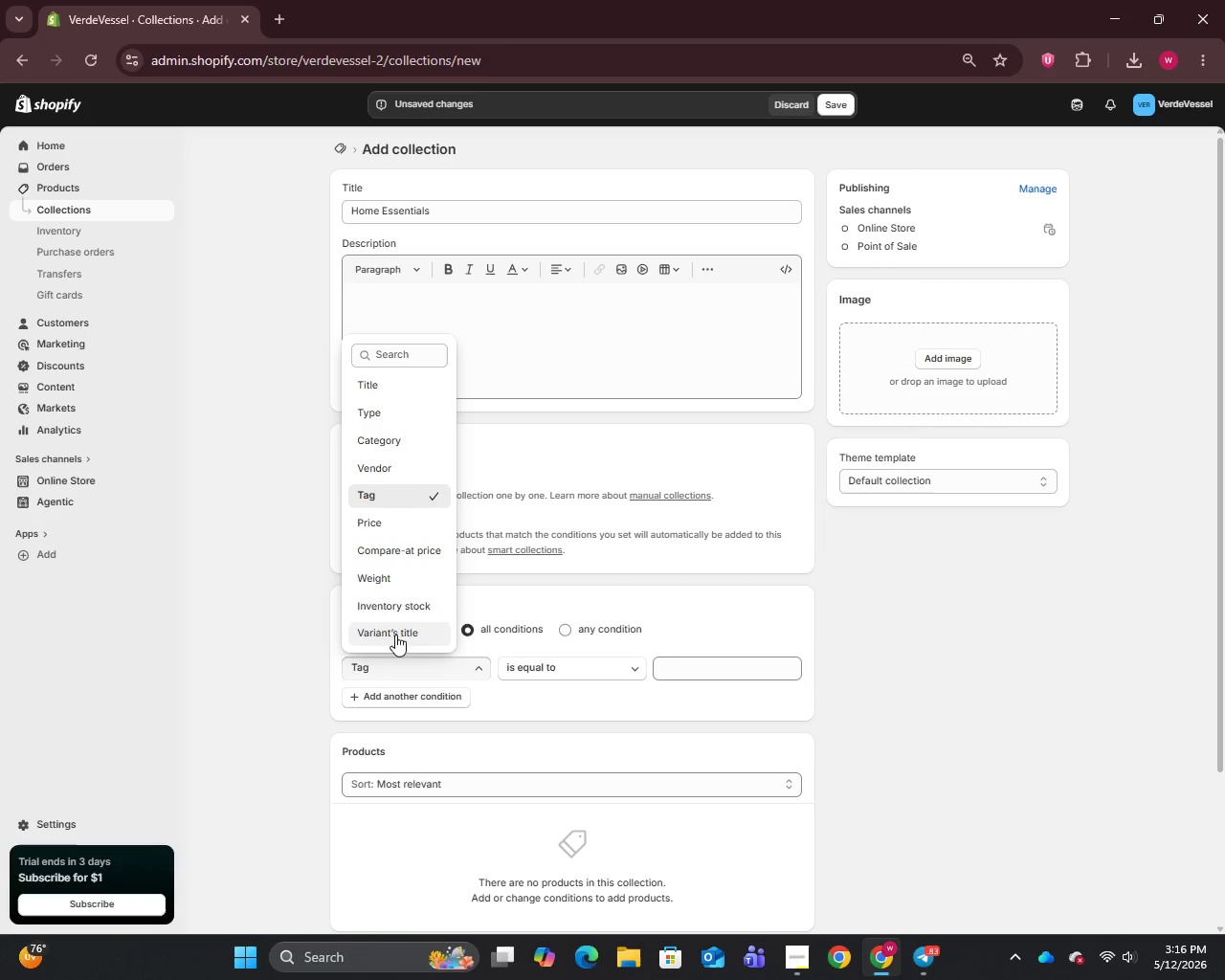 
left_click([393, 417])
 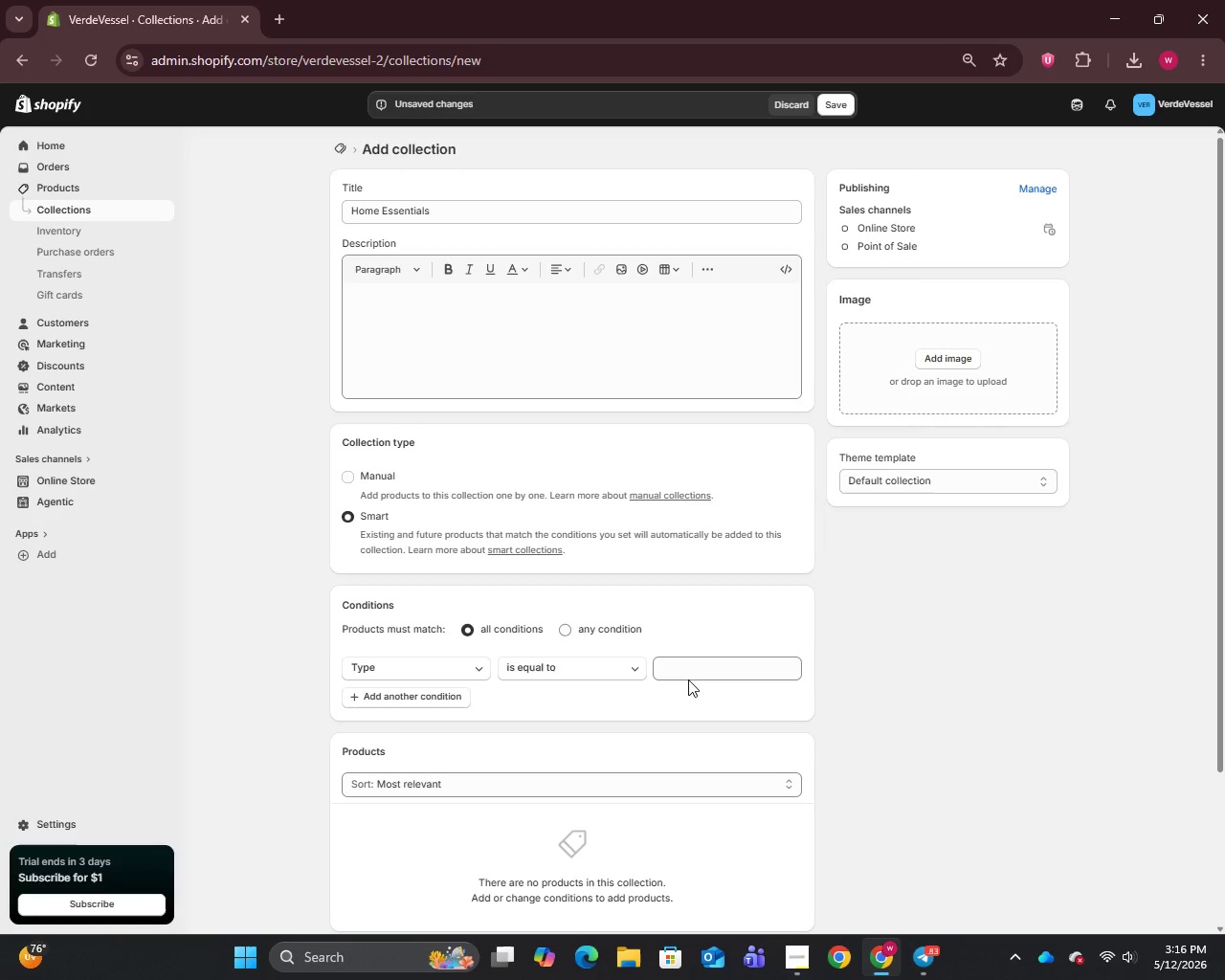 
left_click([691, 676])
 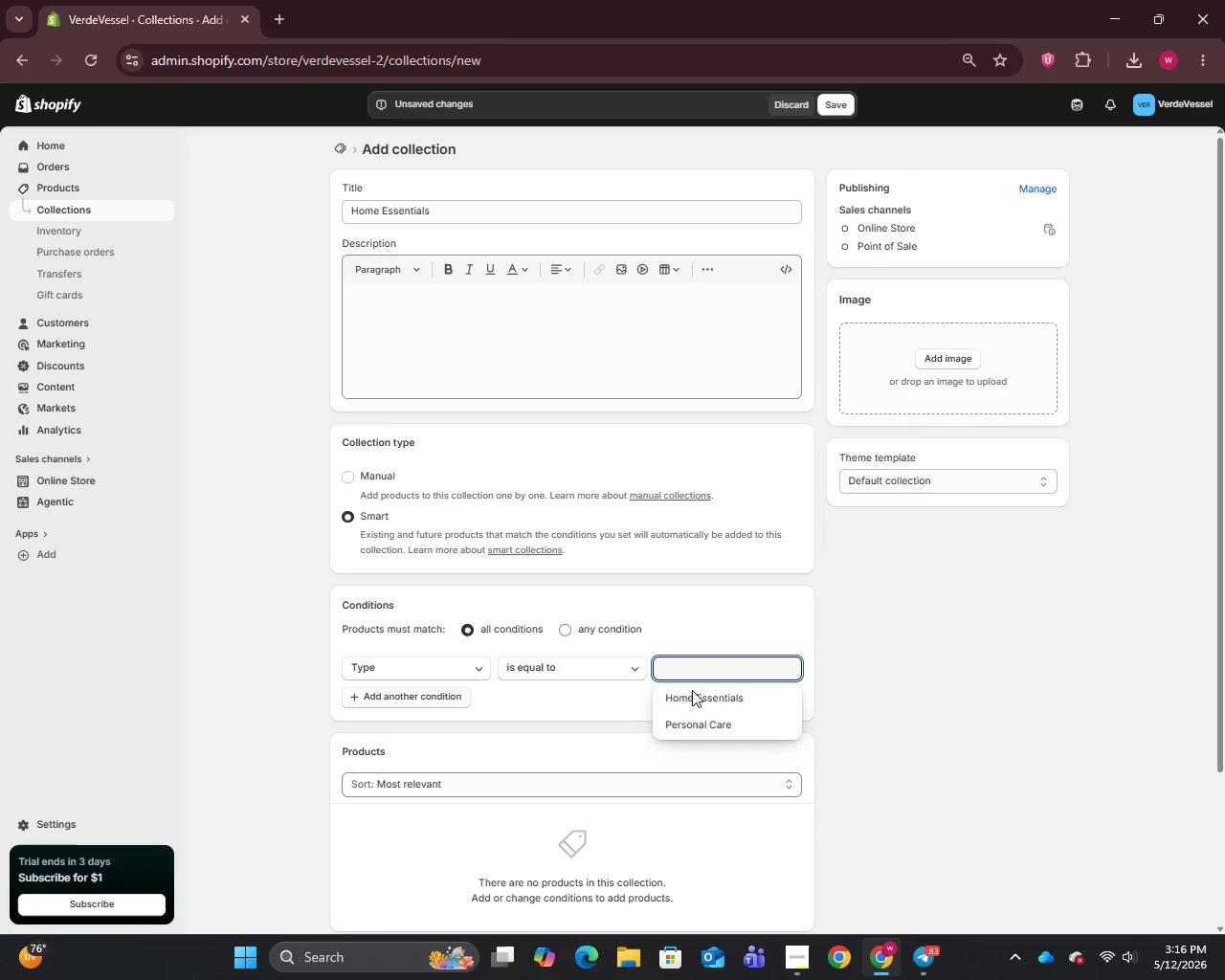 
left_click([695, 701])
 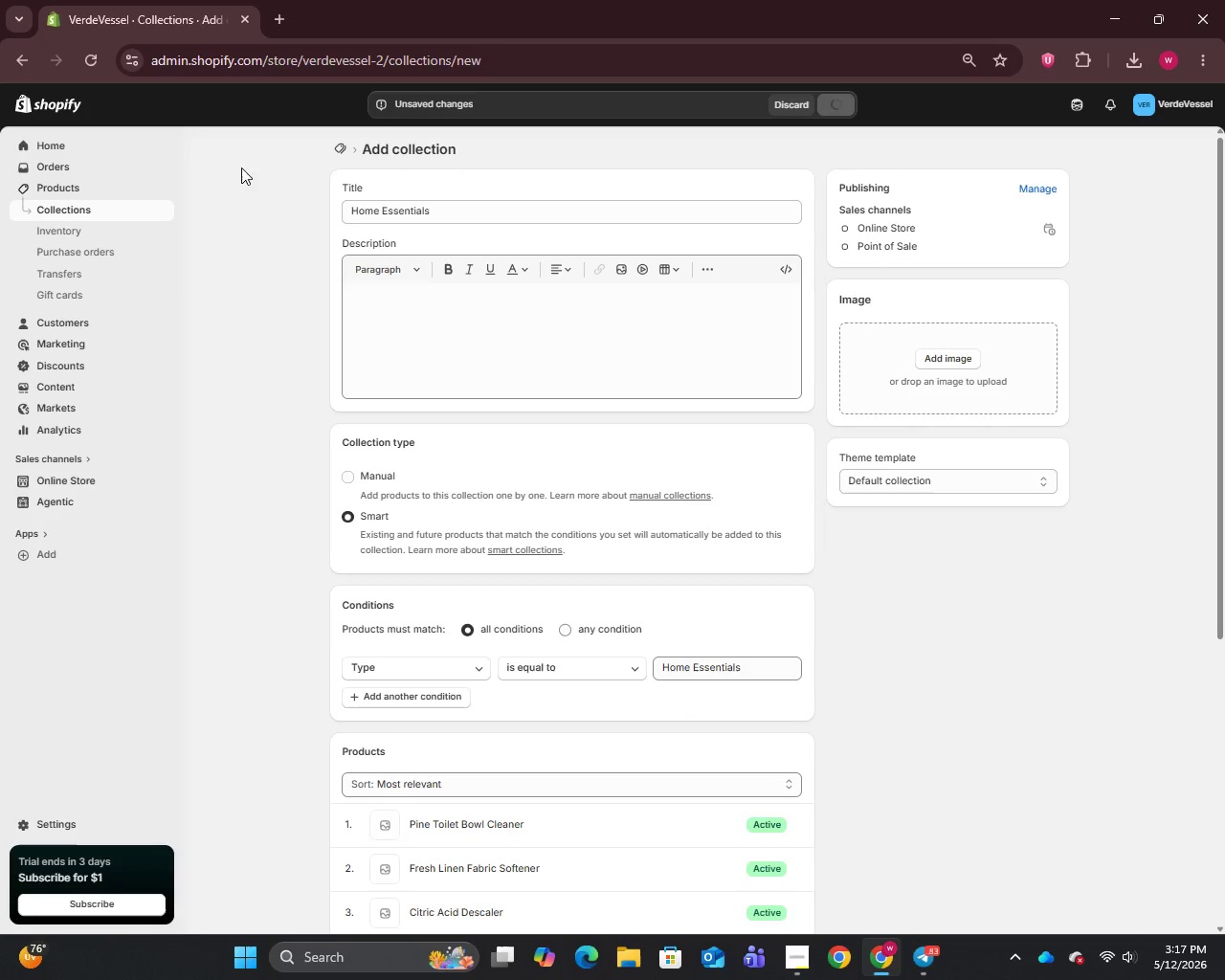 
left_click([63, 212])
 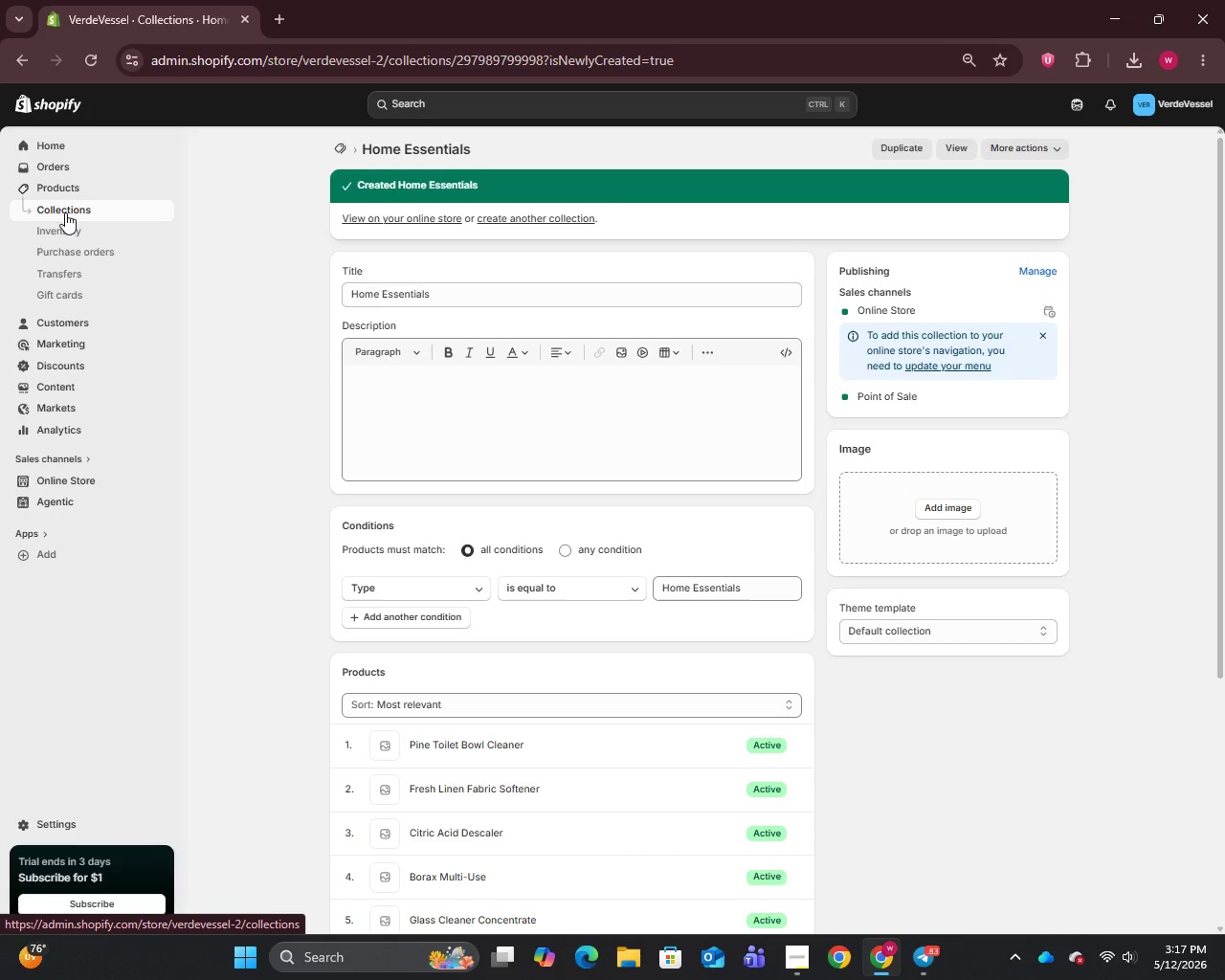 
left_click([68, 215])
 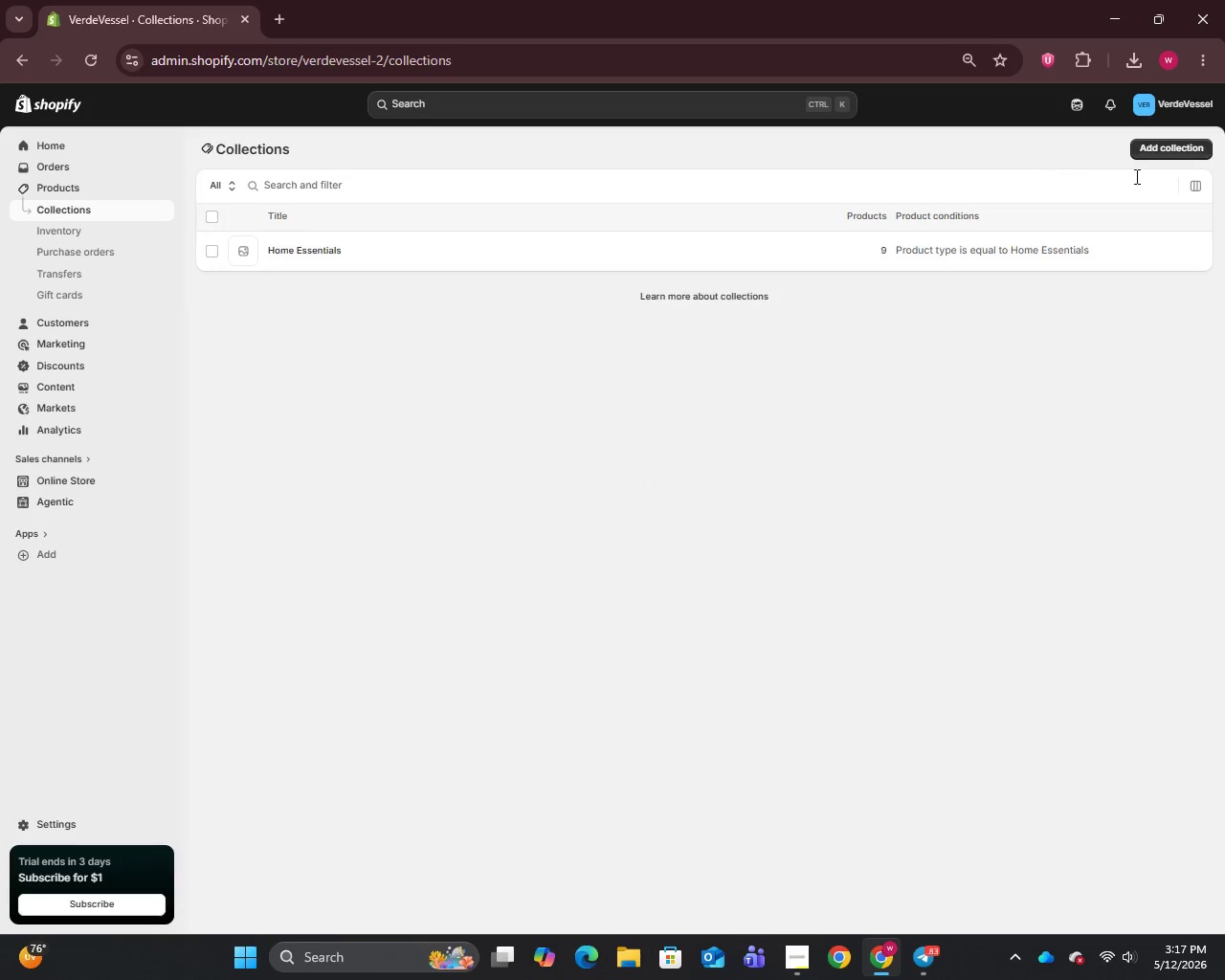 
left_click([1151, 153])
 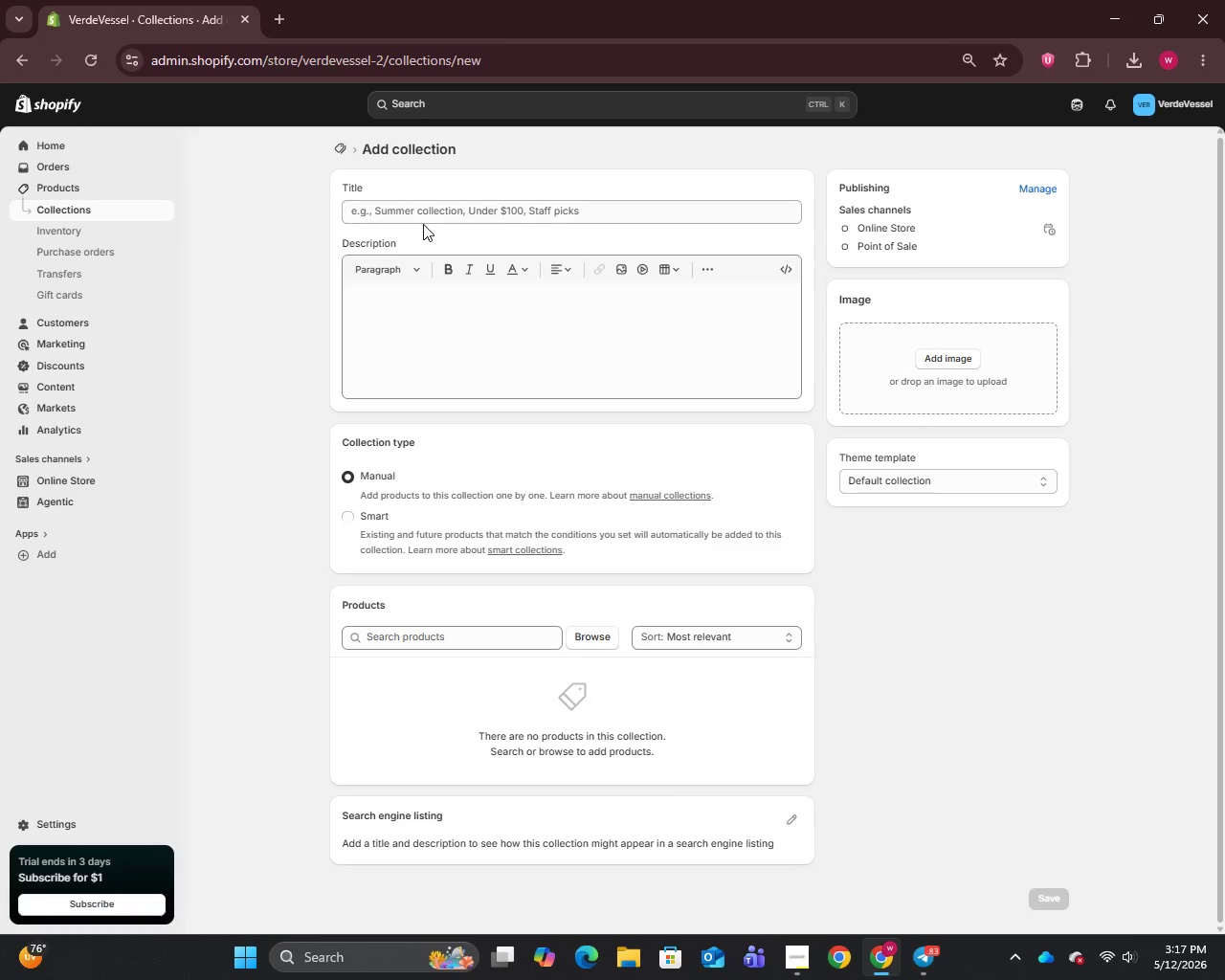 
left_click([441, 205])
 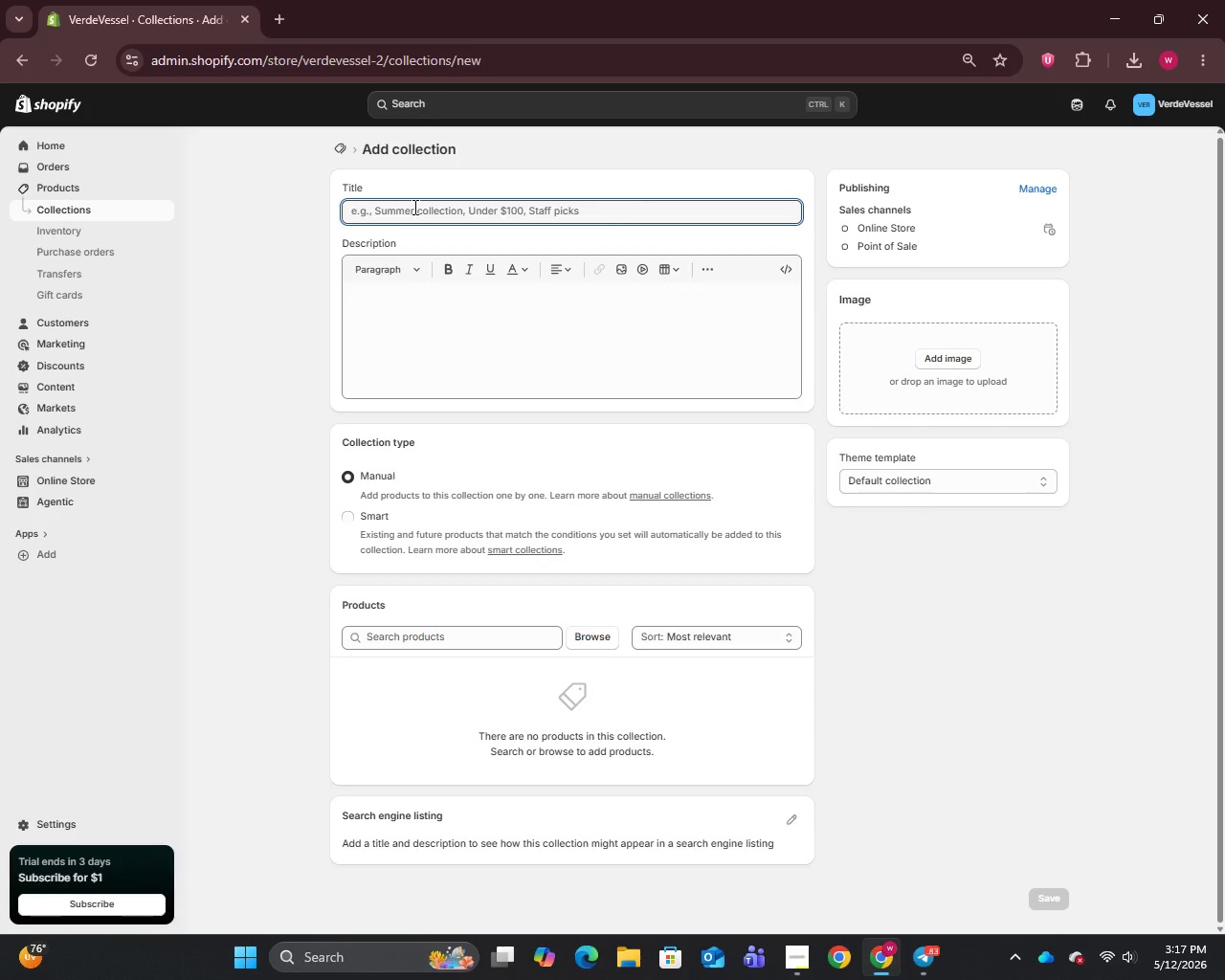 
type(Personal Care)
 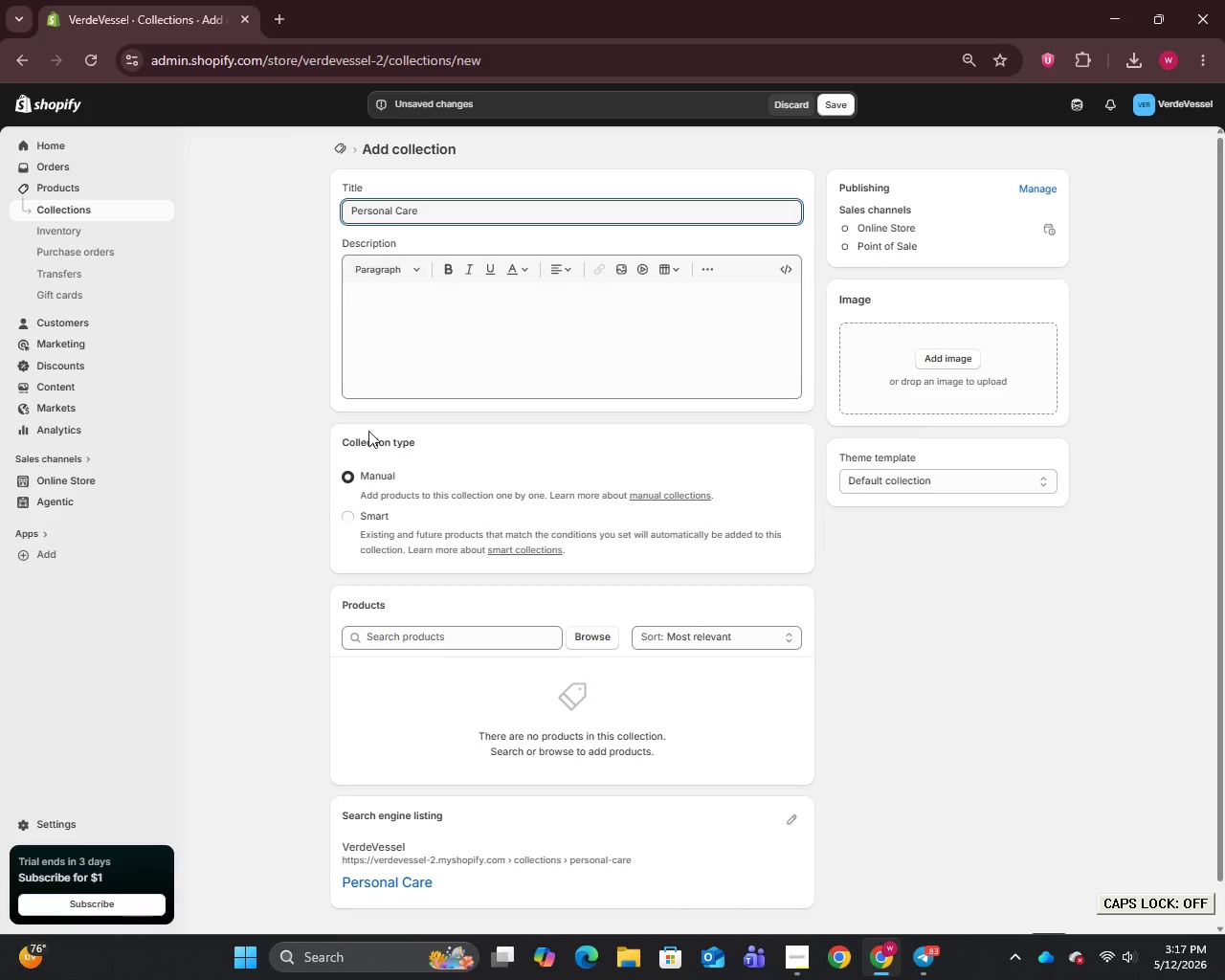 
left_click([347, 522])
 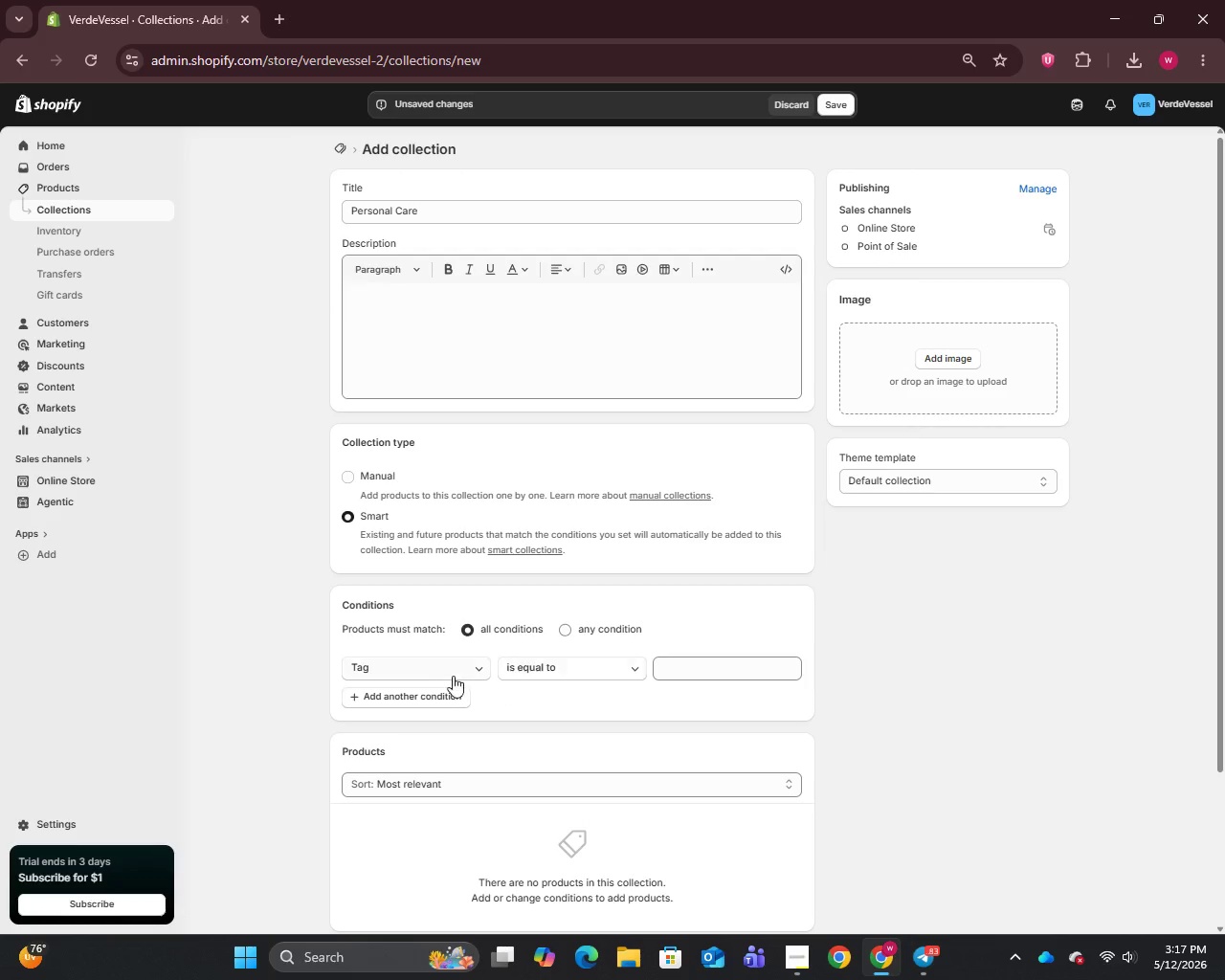 
left_click([442, 664])
 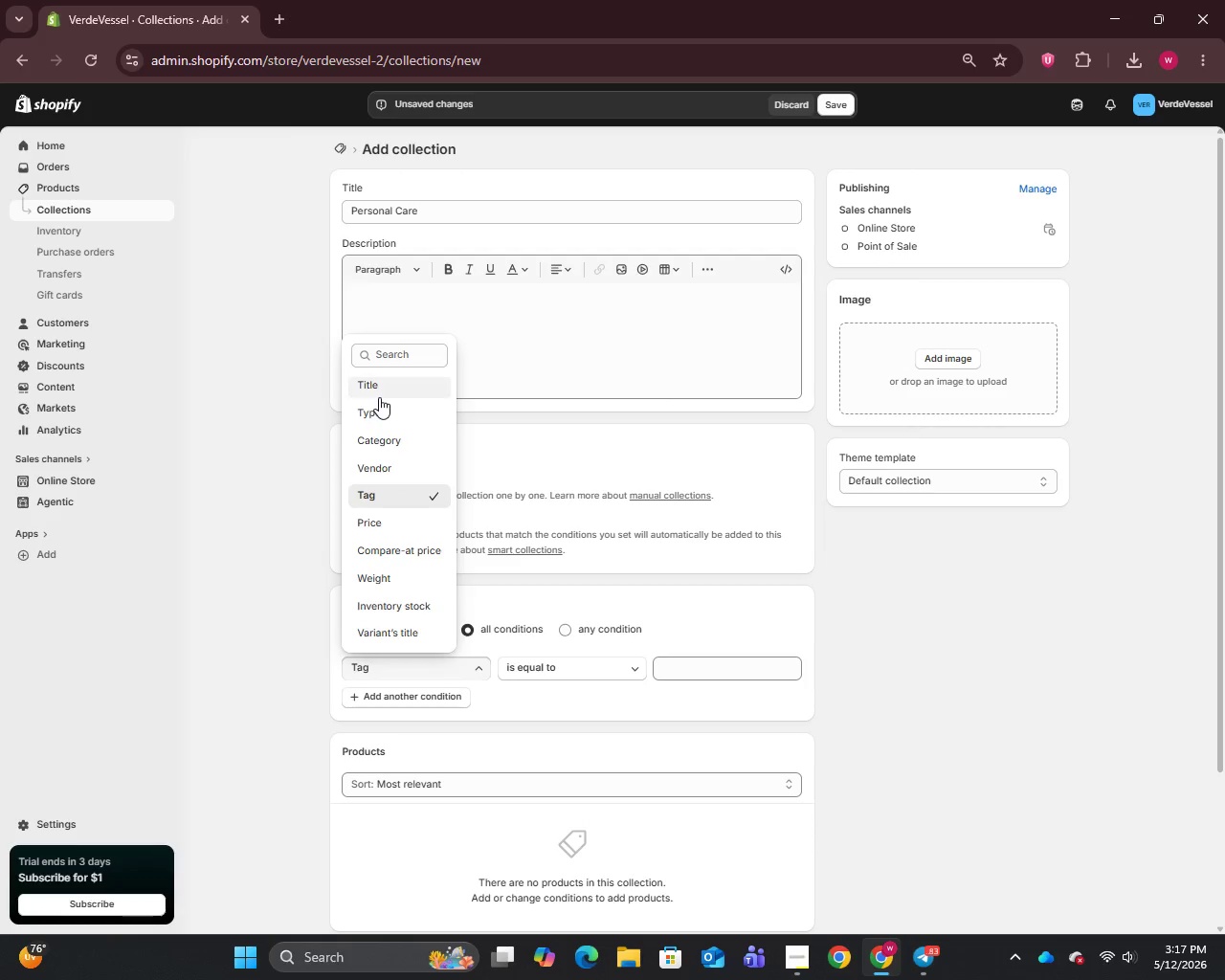 
left_click([377, 411])
 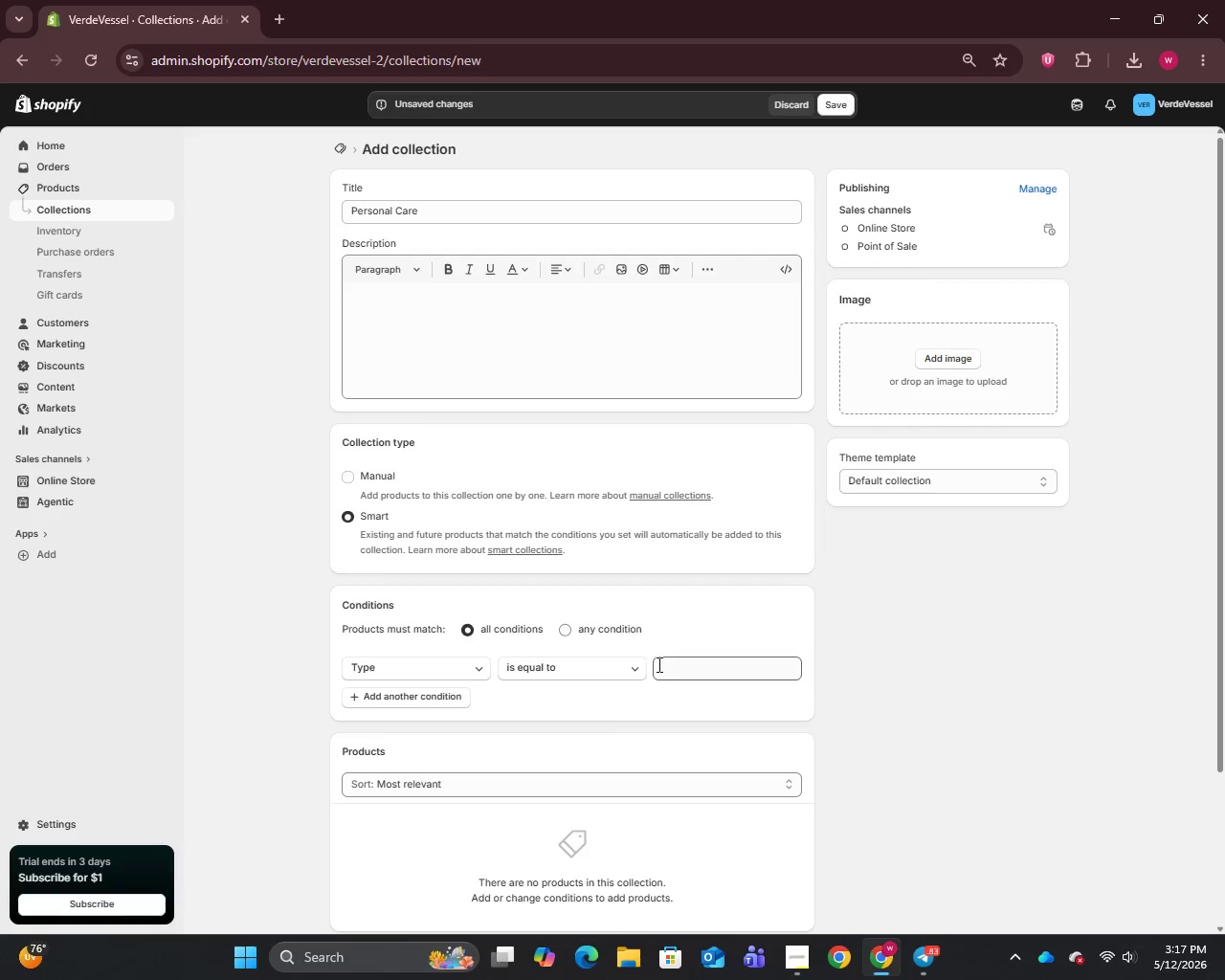 
left_click([671, 667])
 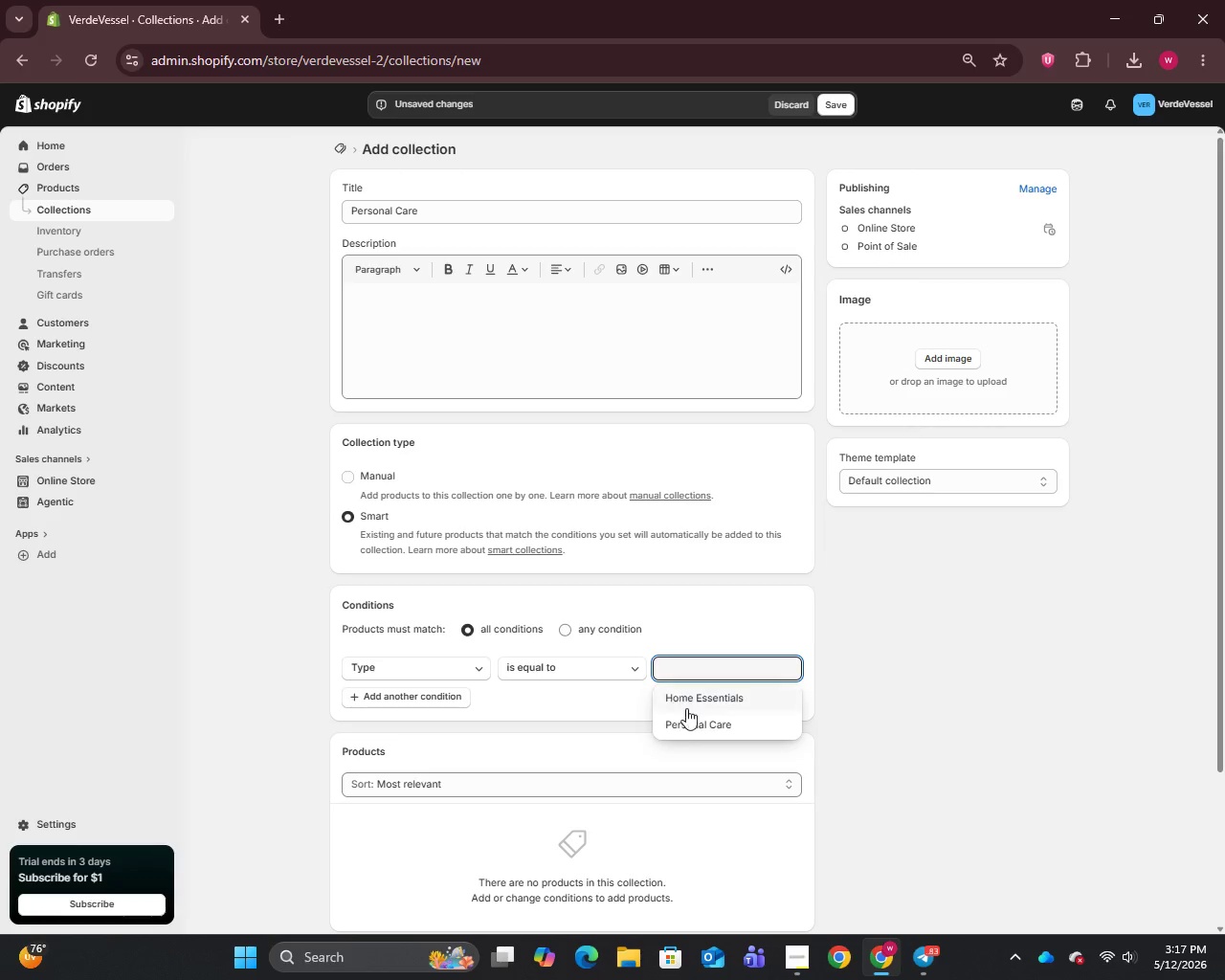 
left_click([689, 729])
 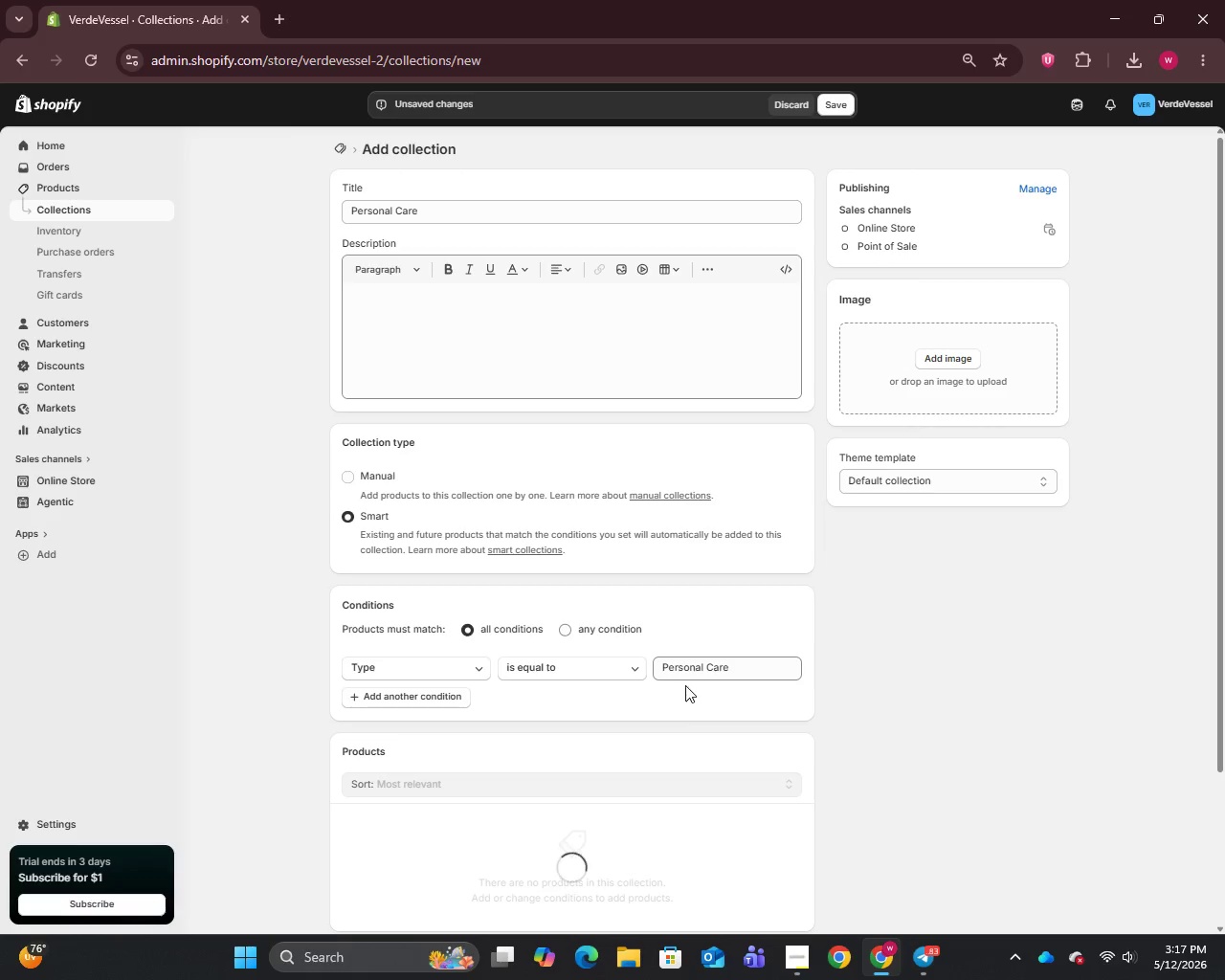 
scroll: coordinate [678, 681], scroll_direction: down, amount: 6.0
 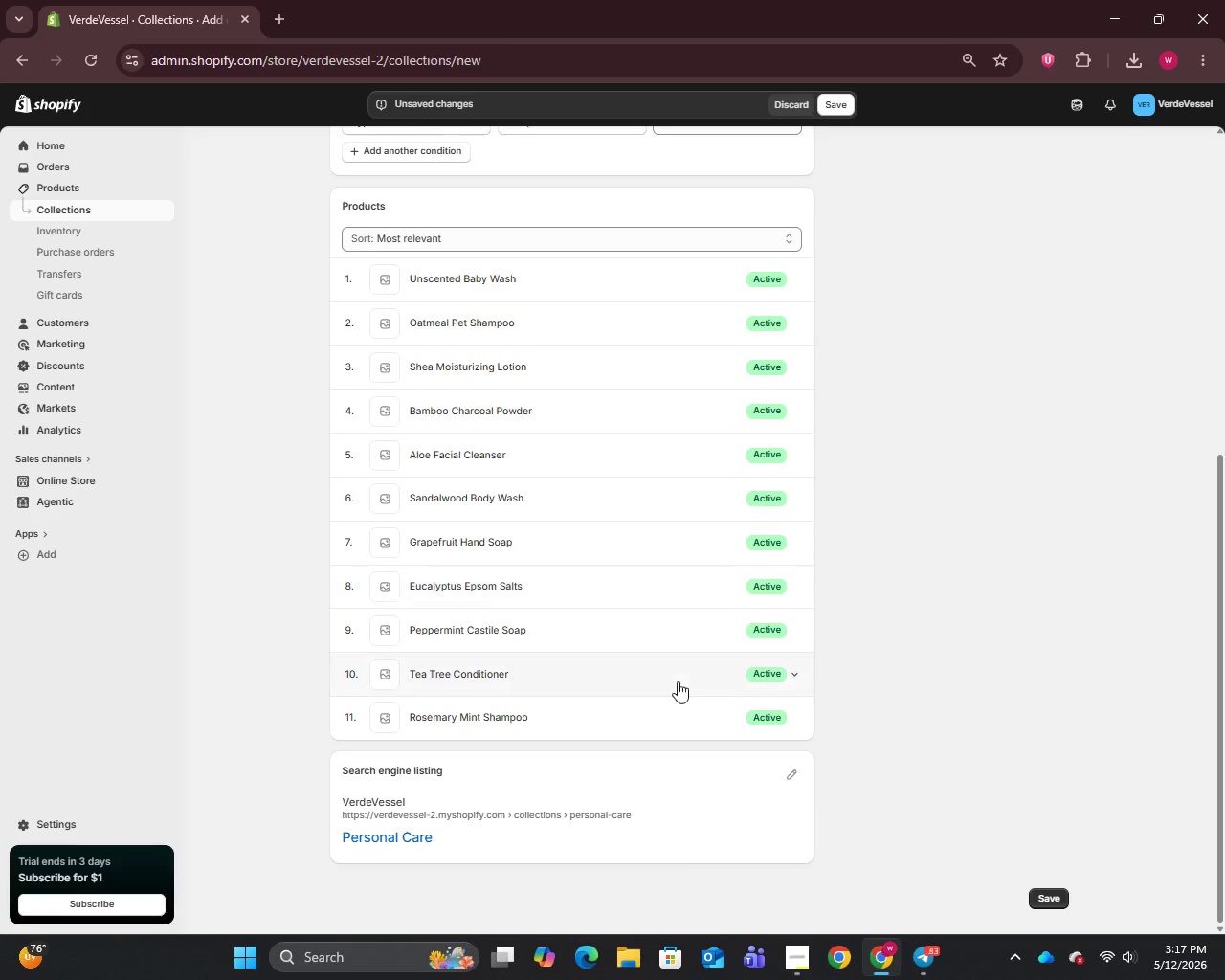 
scroll: coordinate [678, 681], scroll_direction: up, amount: 9.0
 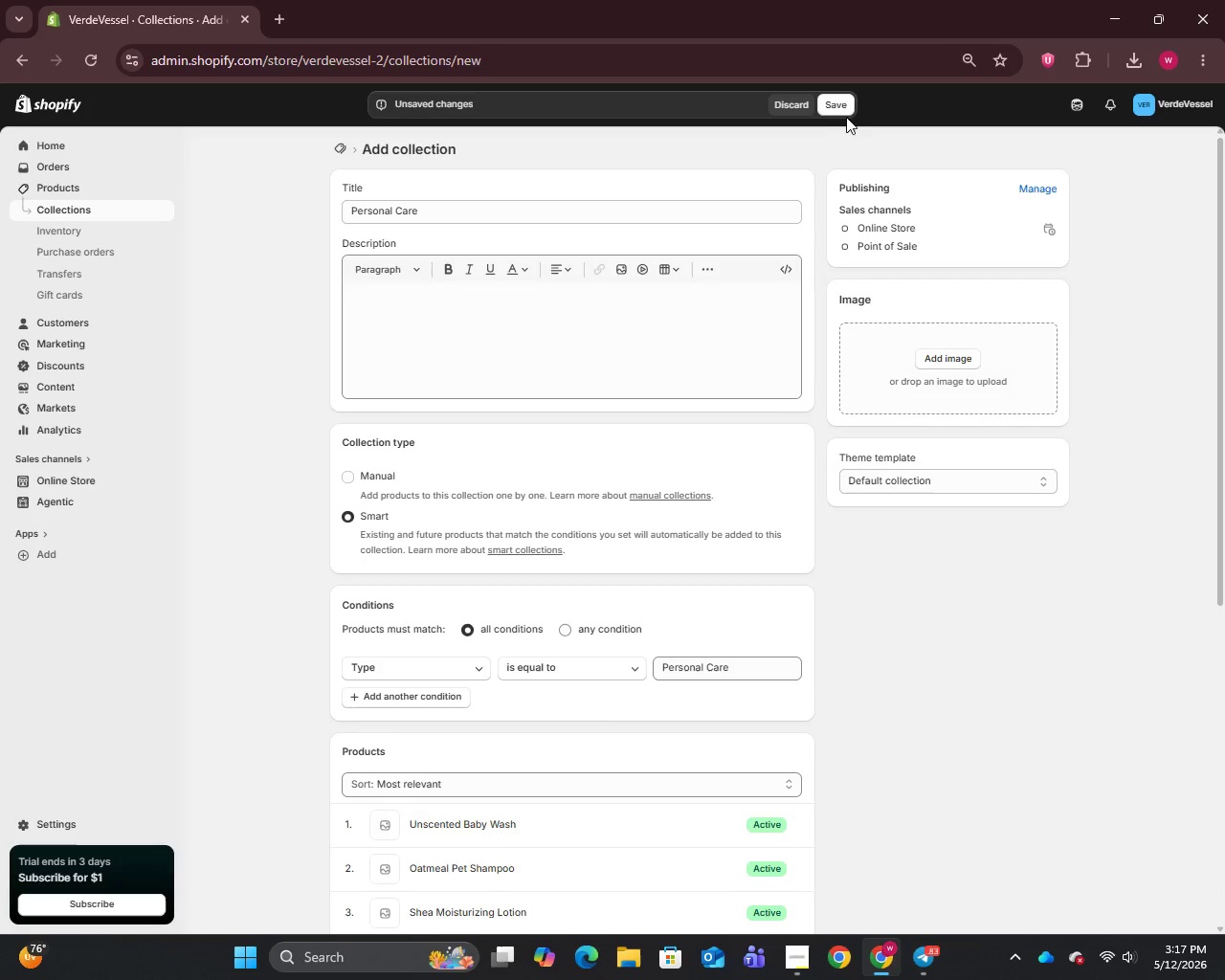 
left_click([836, 113])
 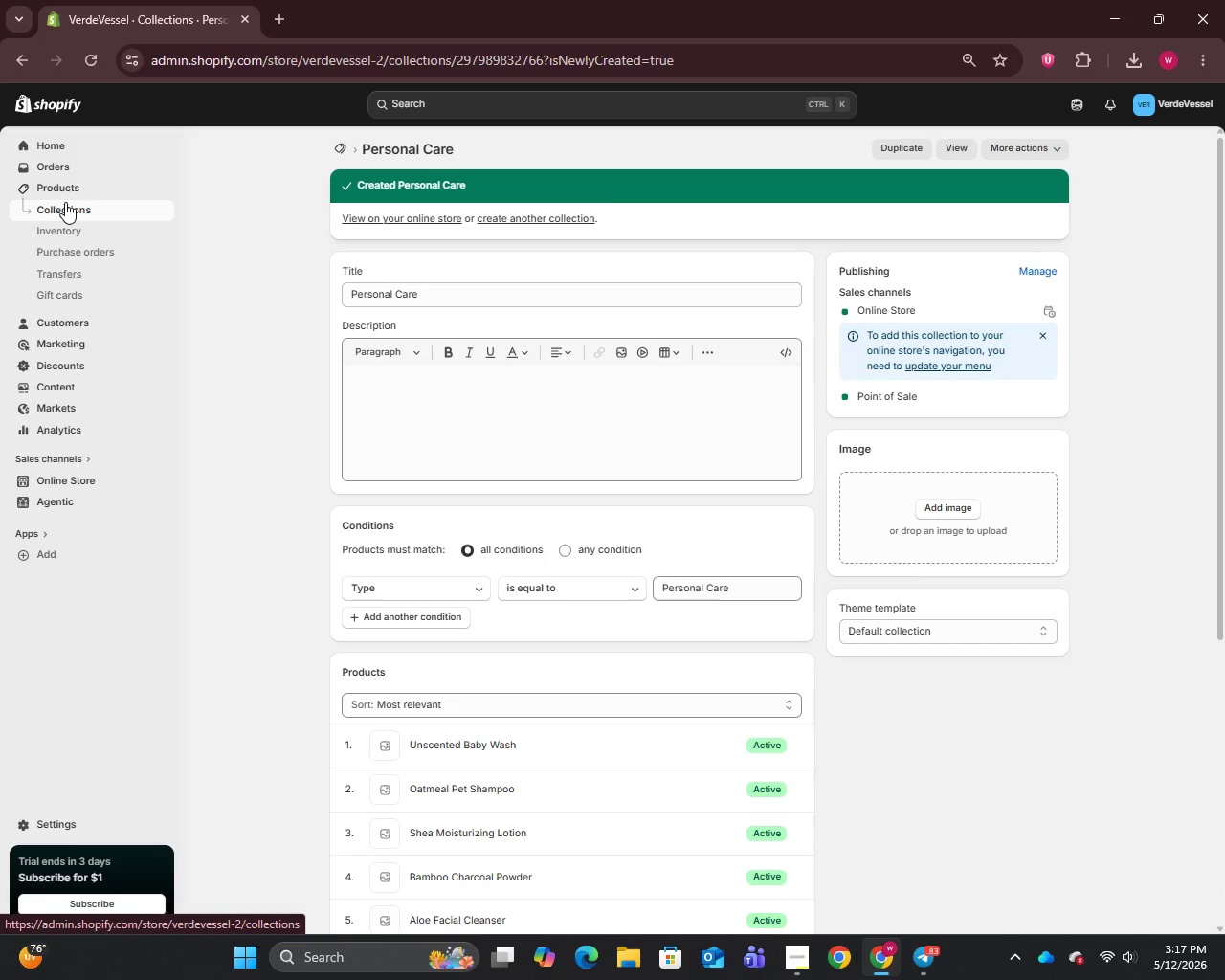 
wait(6.24)
 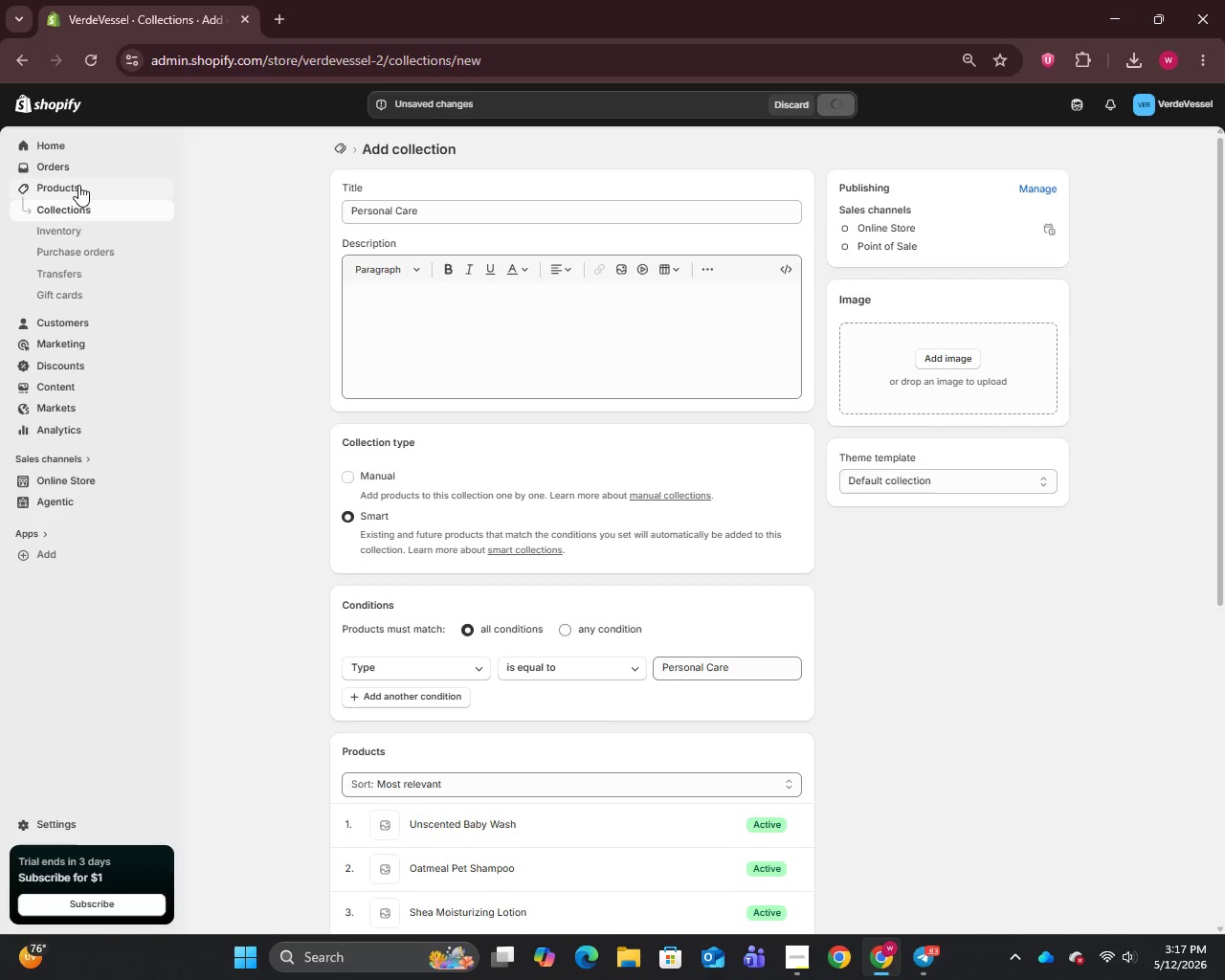 
left_click([53, 191])
 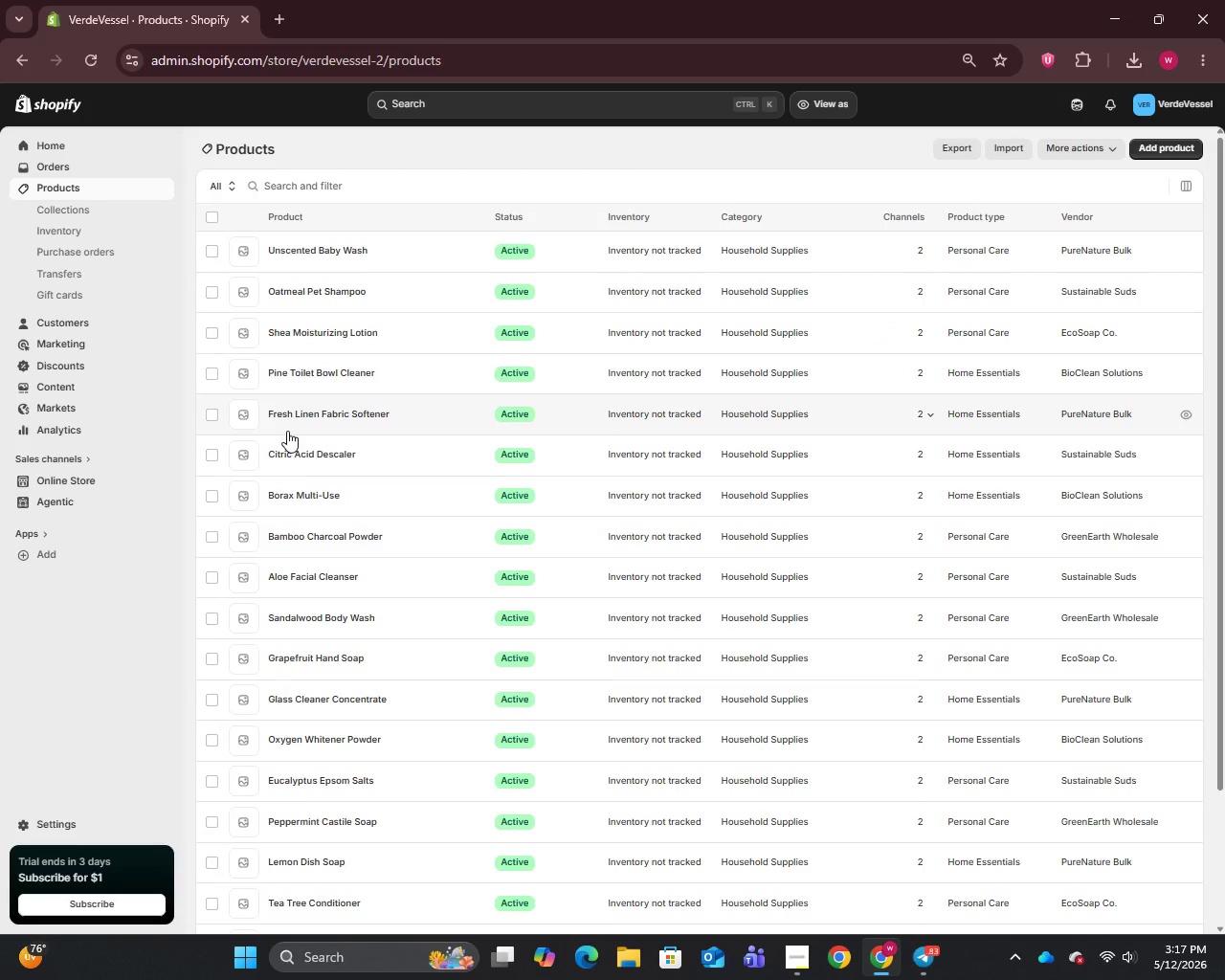 
wait(9.19)
 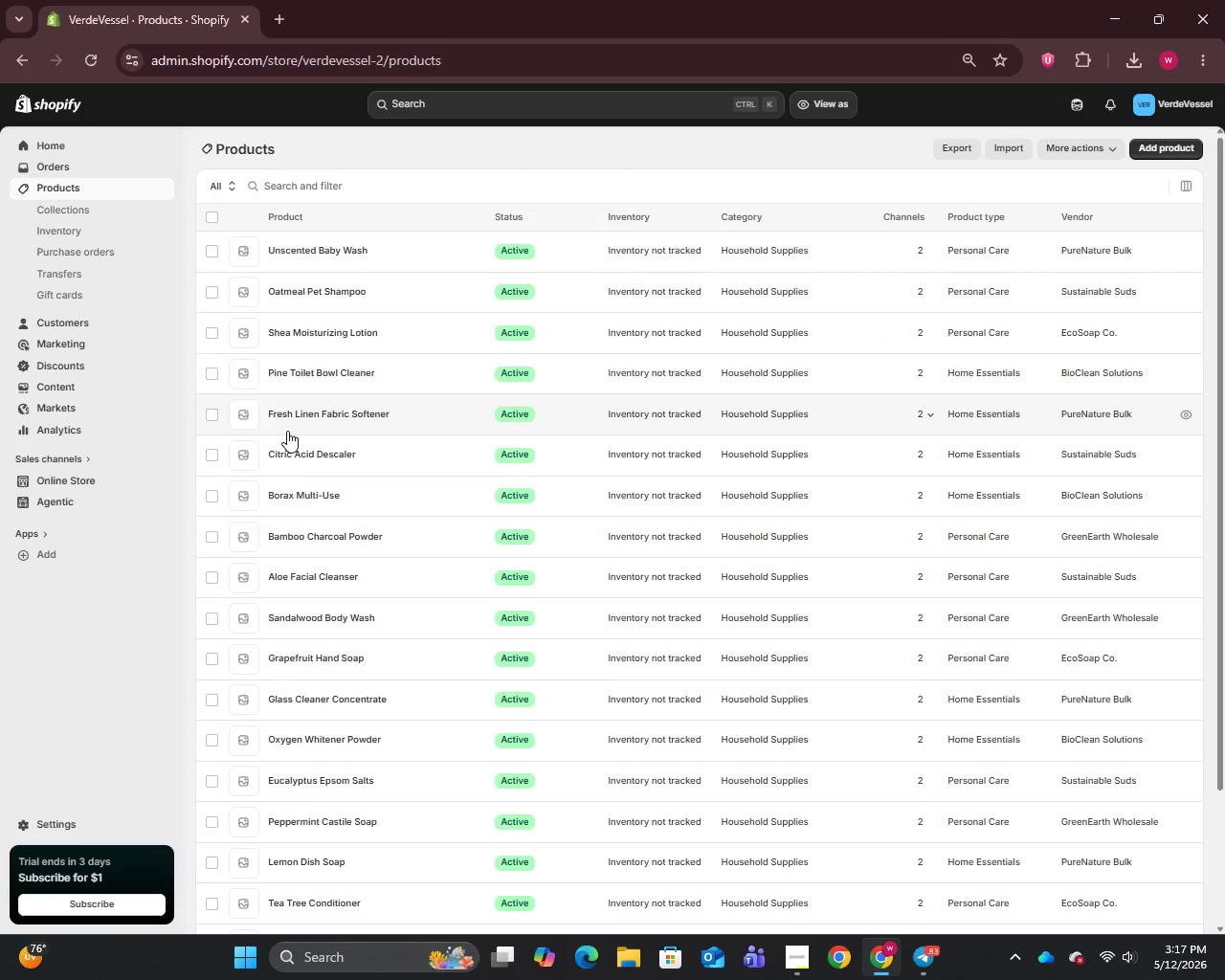 
scroll: coordinate [578, 618], scroll_direction: down, amount: 7.0
 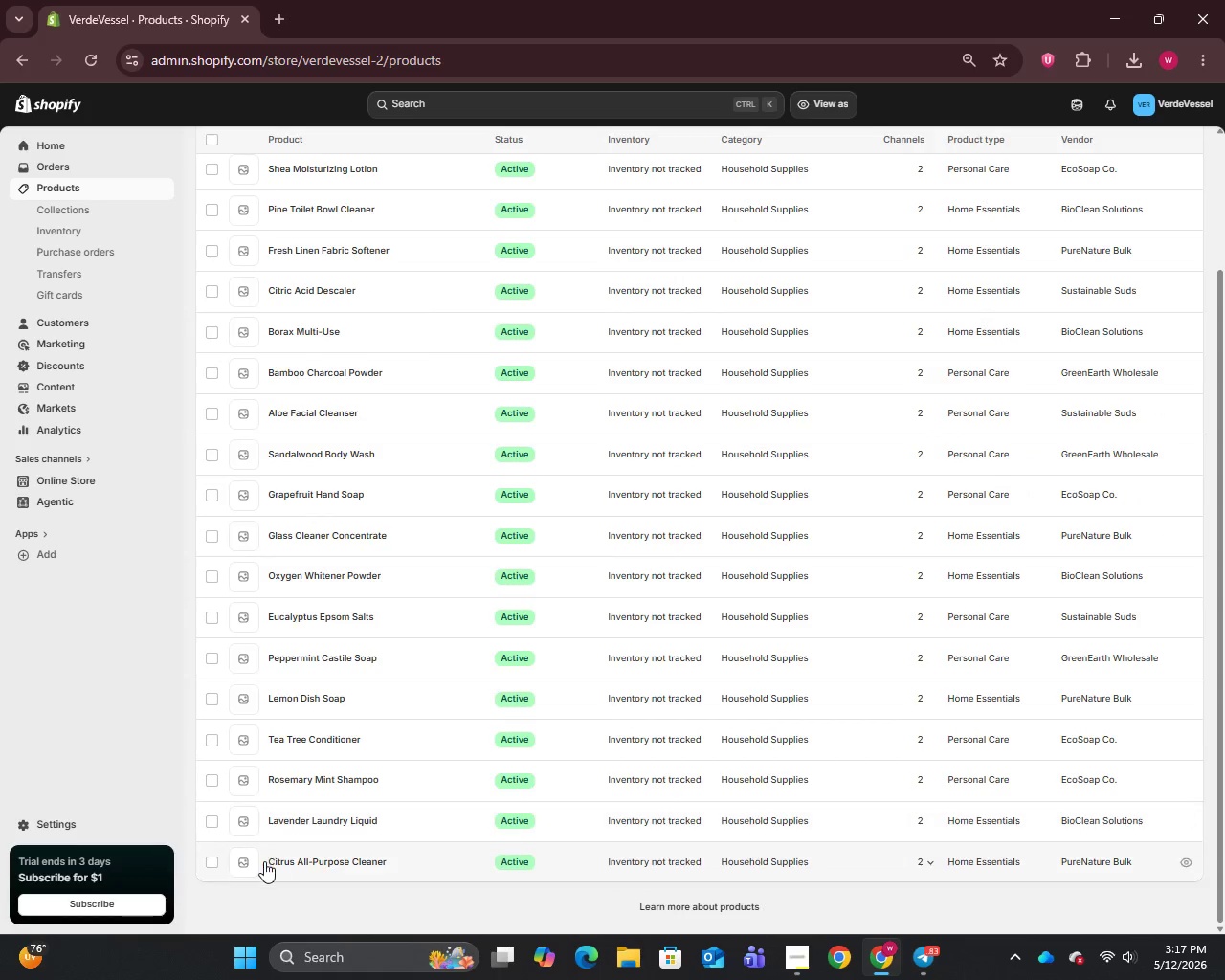 
left_click([283, 861])
 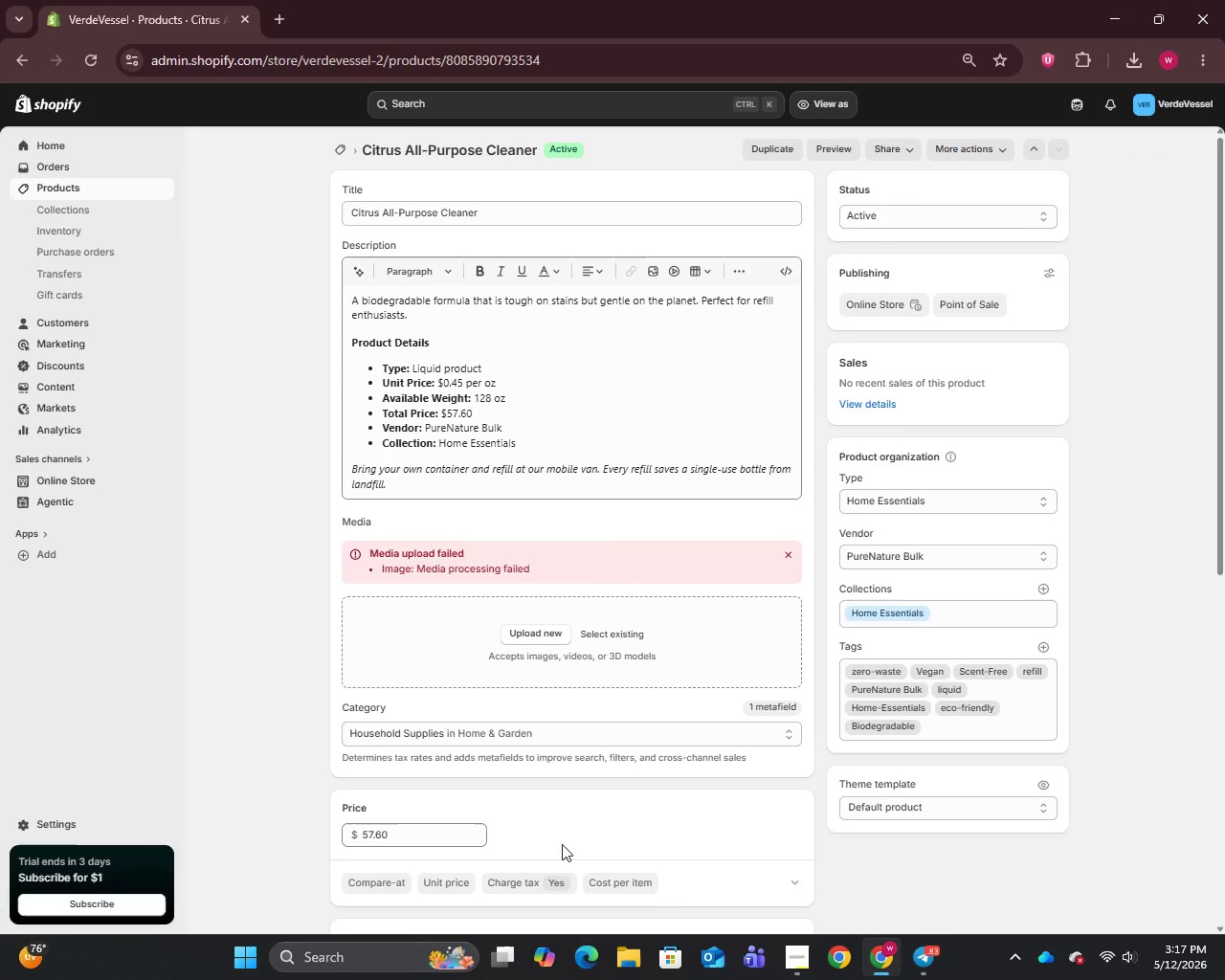 
wait(6.08)
 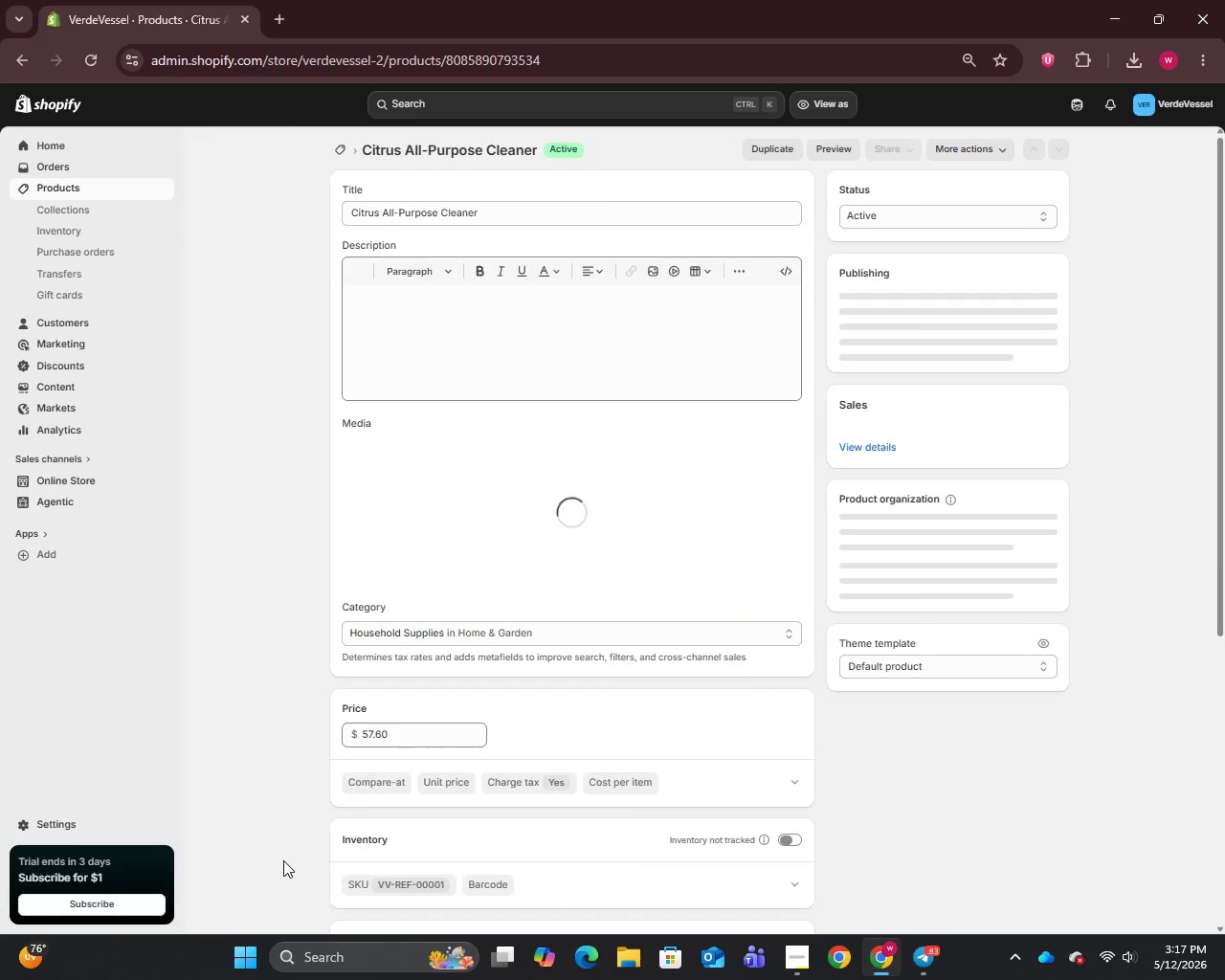 
scroll: coordinate [562, 844], scroll_direction: down, amount: 1.0
 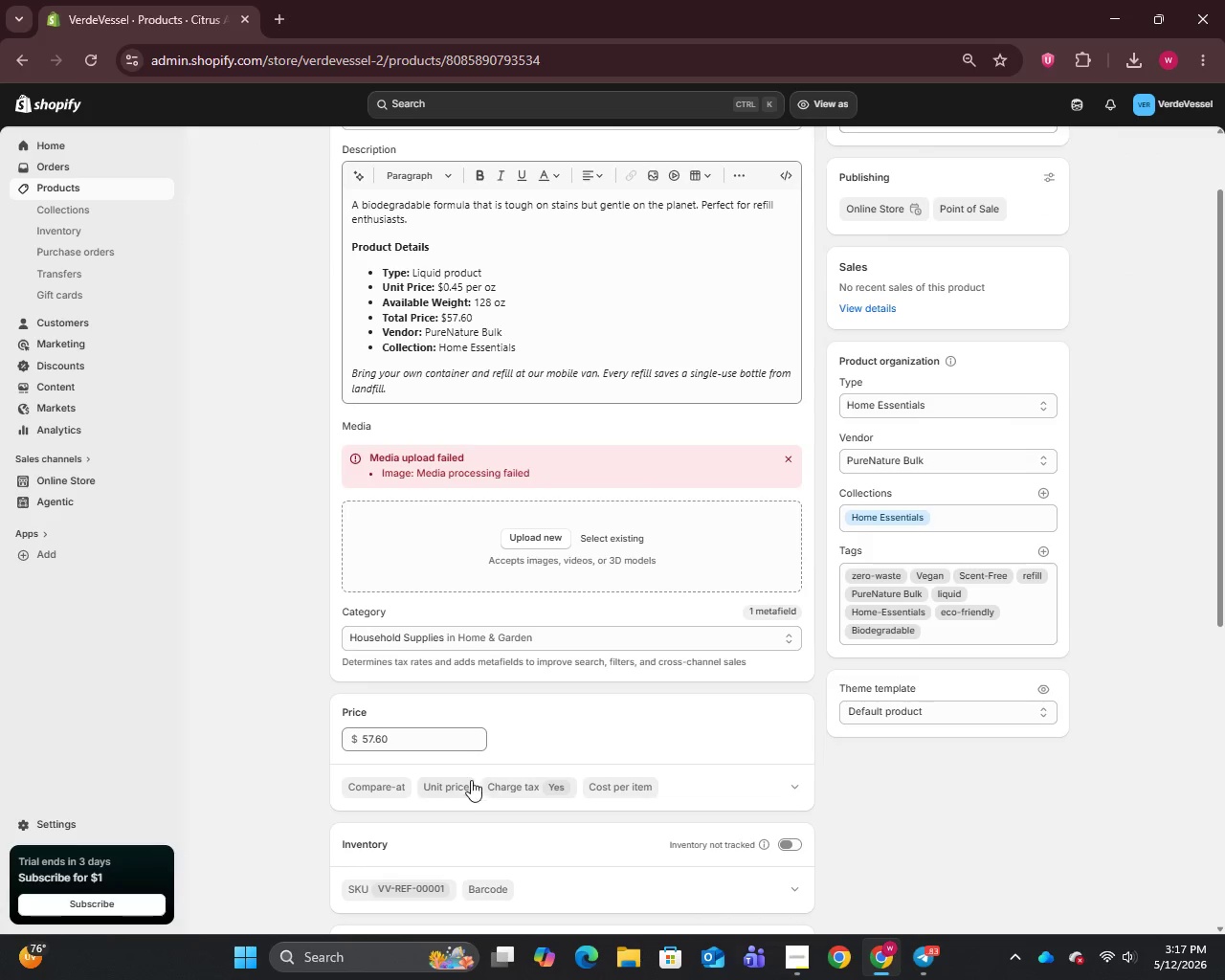 
left_click([447, 788])
 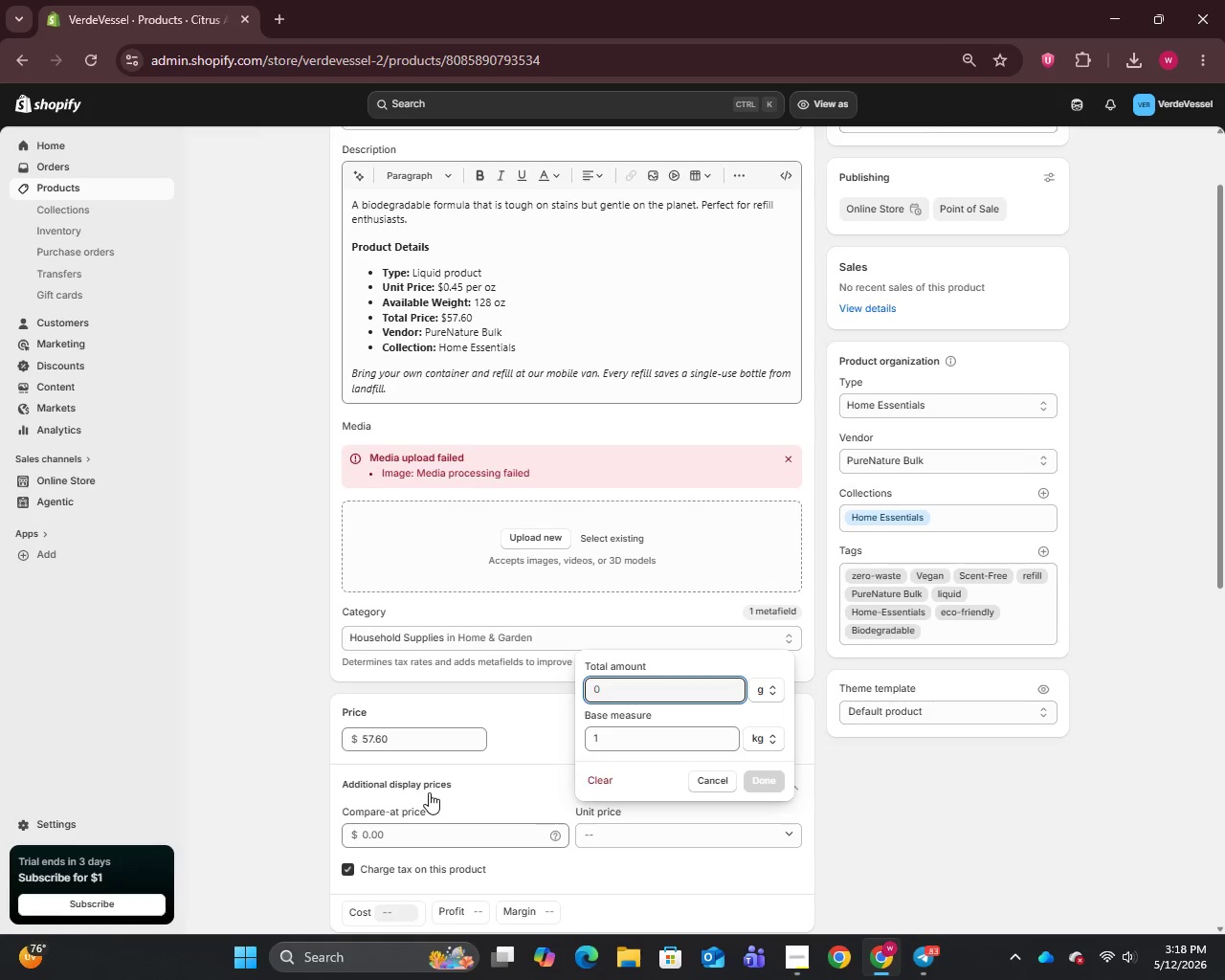 
wait(20.0)
 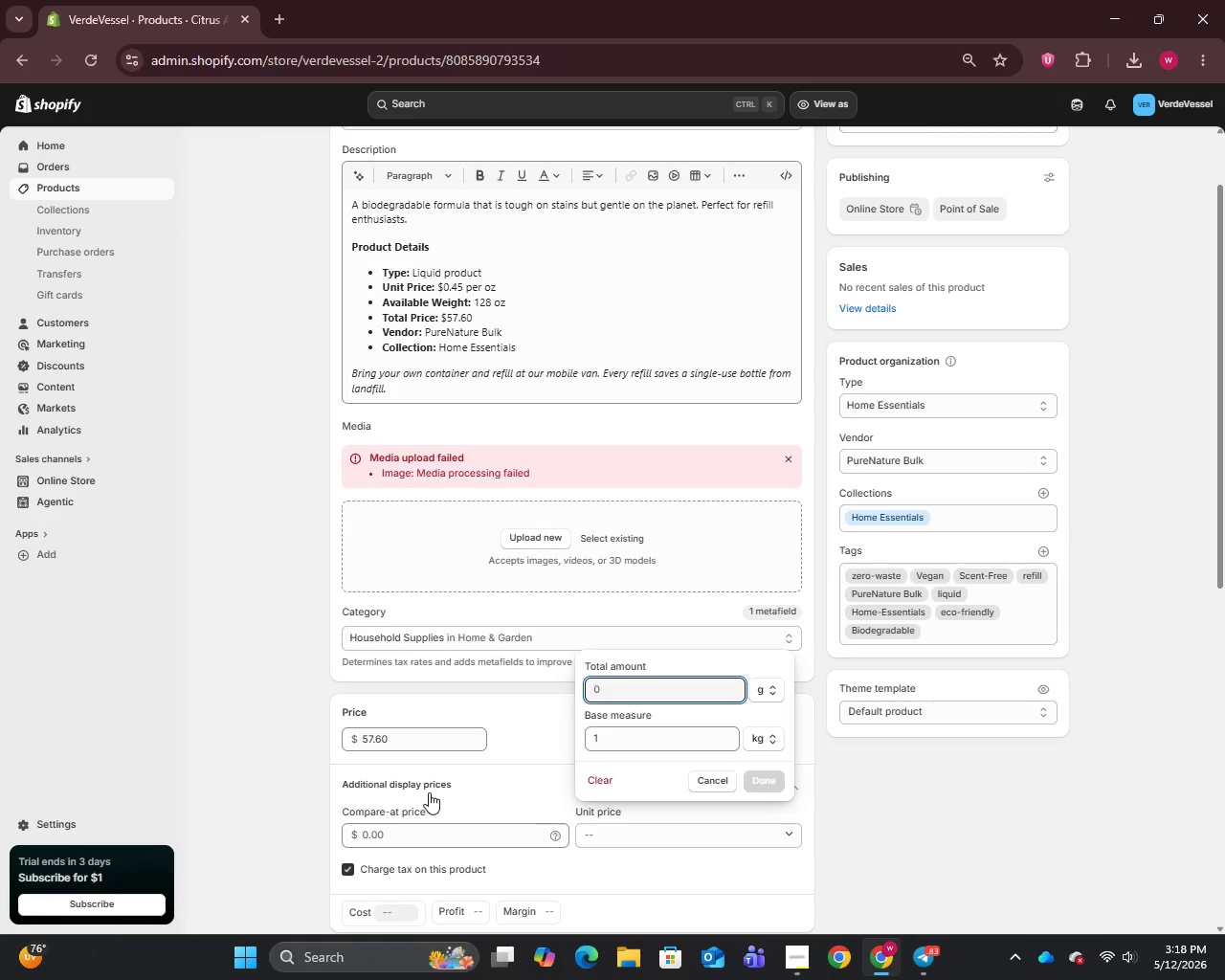 
scroll: coordinate [626, 856], scroll_direction: down, amount: 2.0
 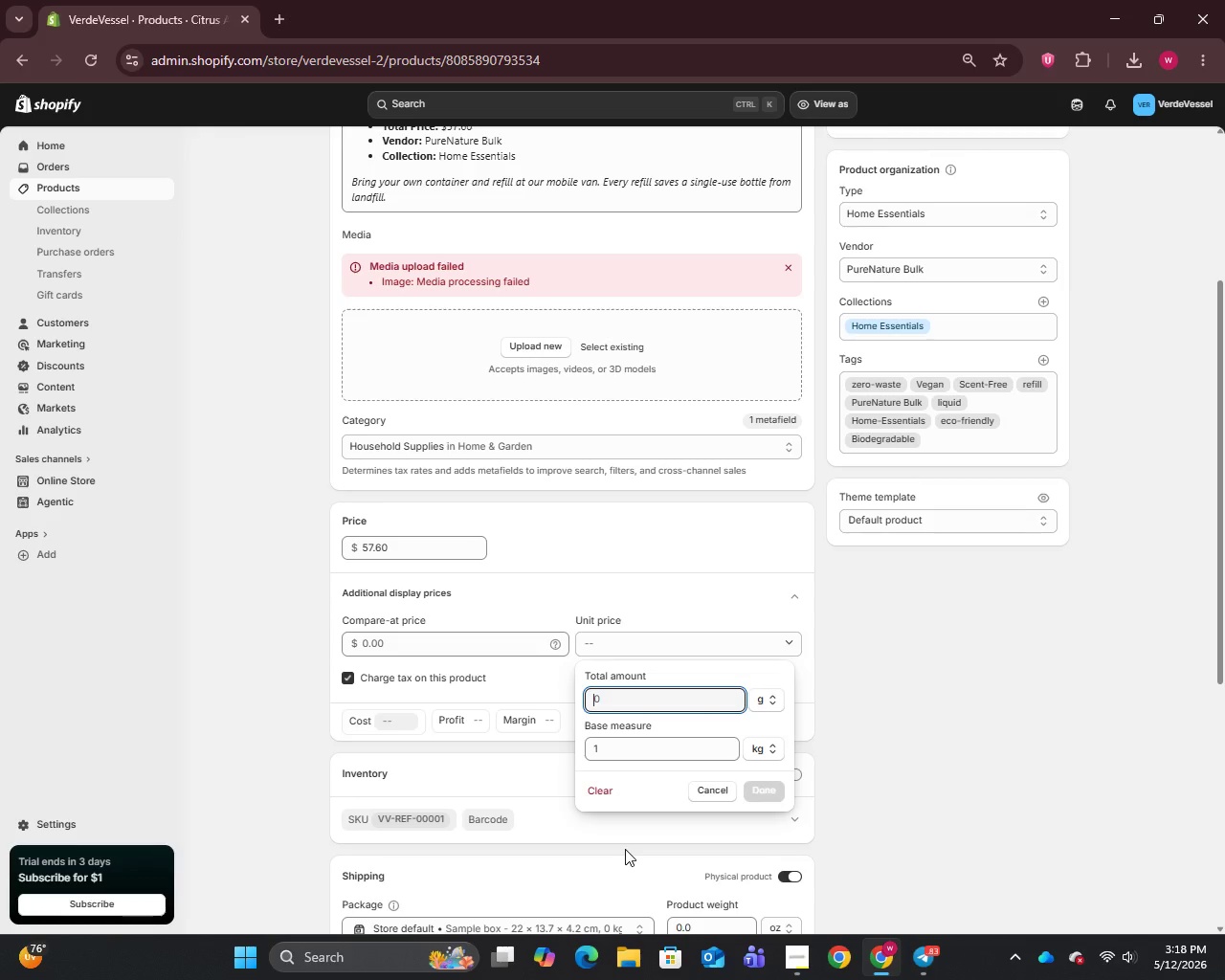 
wait(6.03)
 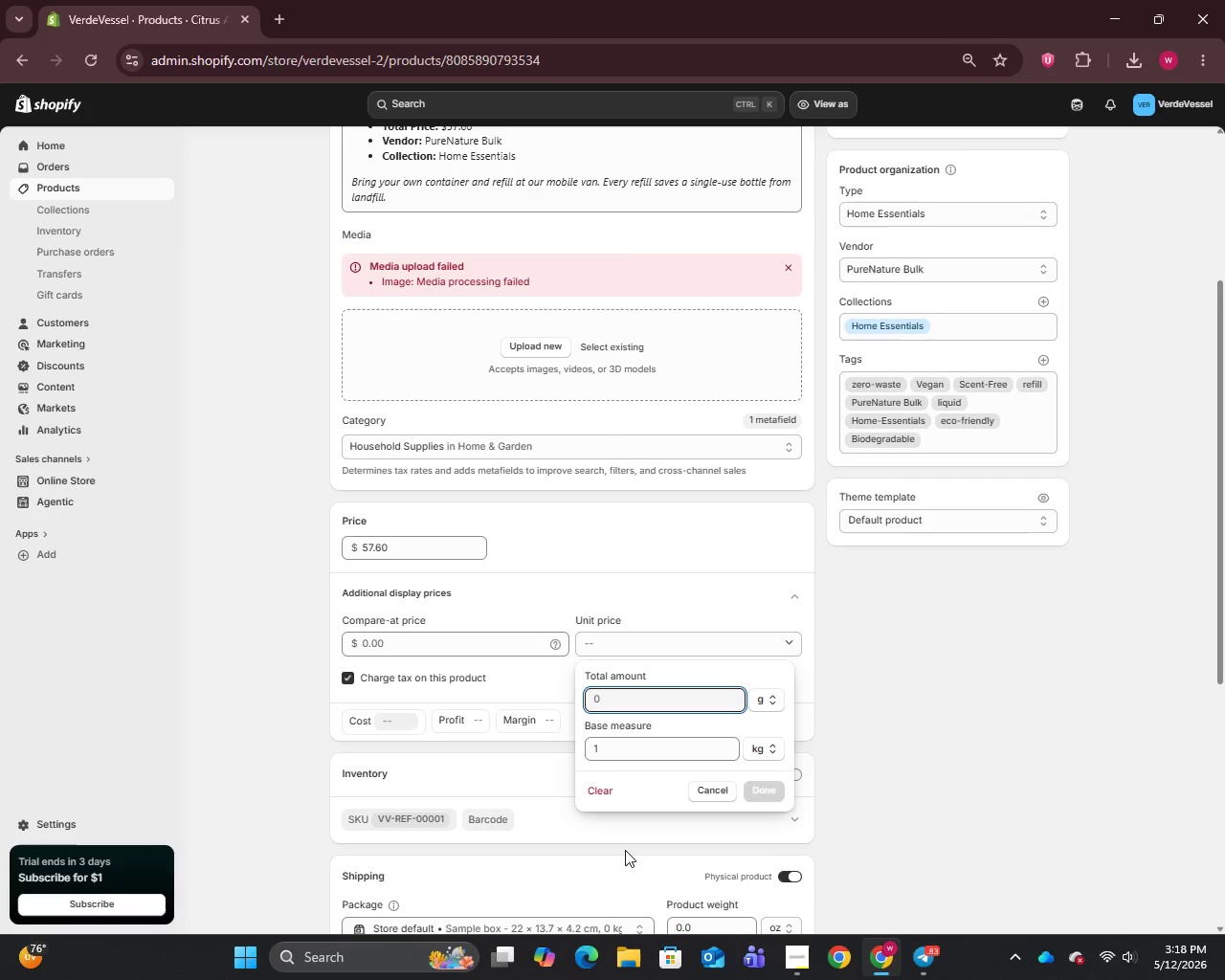 
left_click([542, 554])
 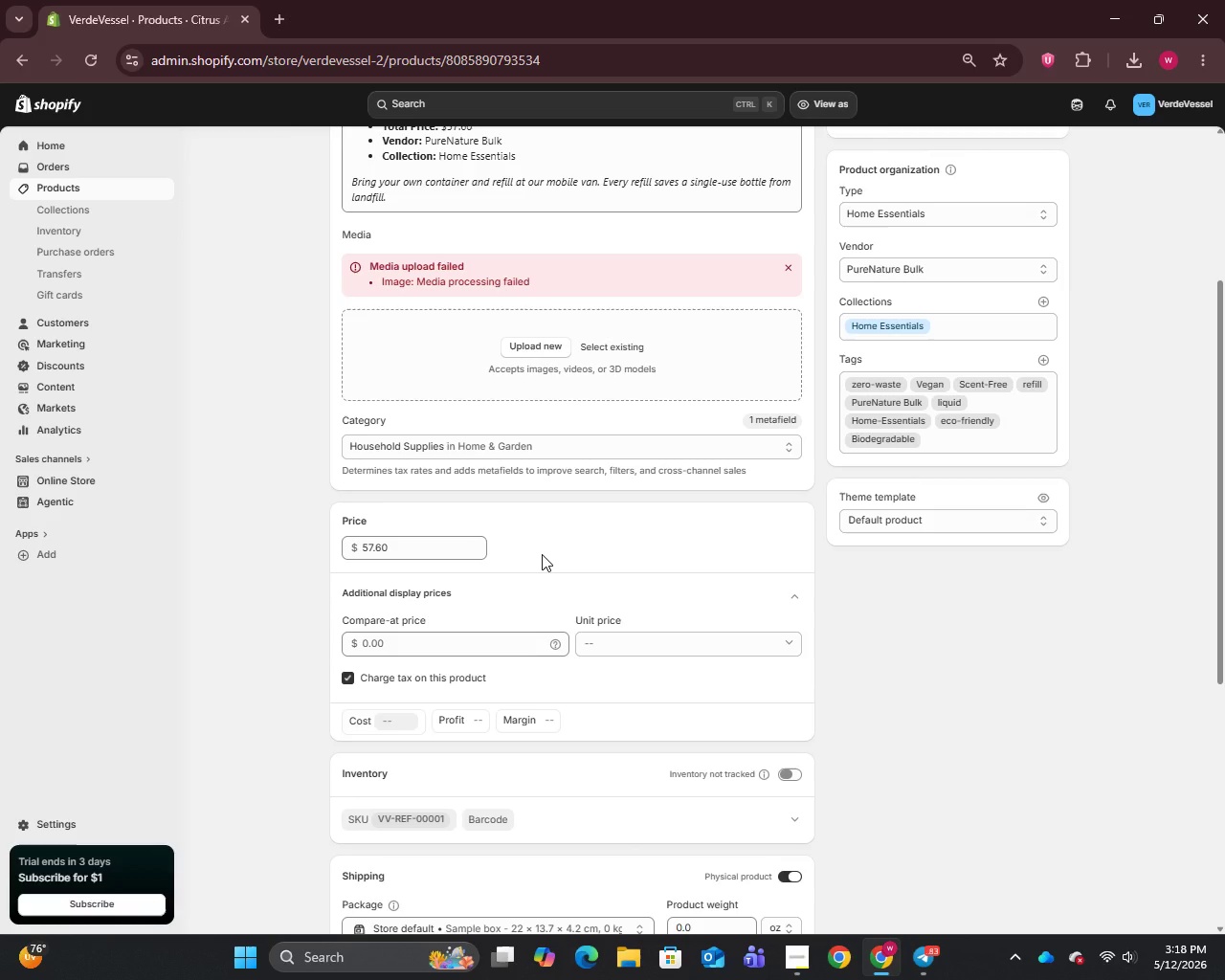 
scroll: coordinate [542, 554], scroll_direction: down, amount: 1.0
 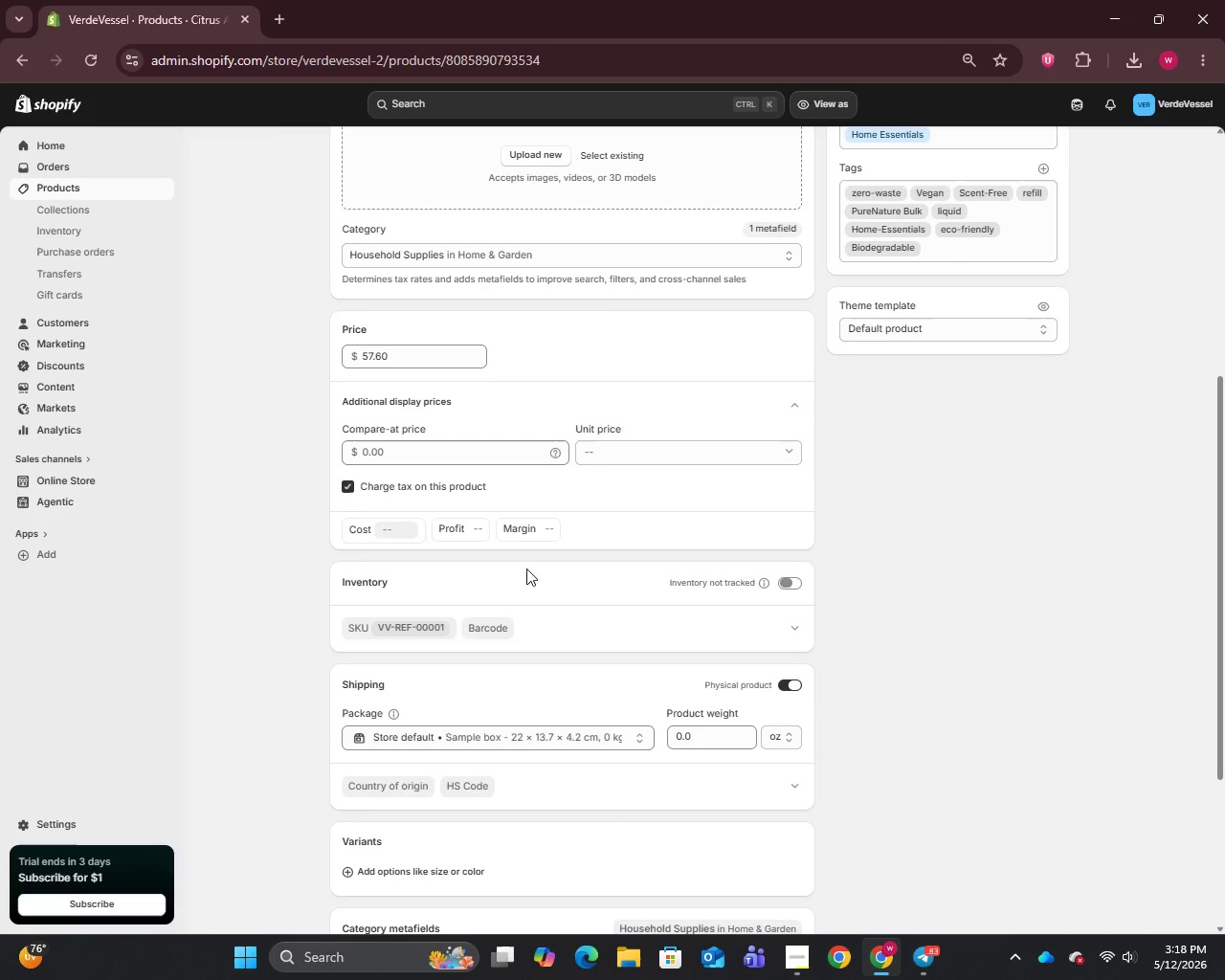 
wait(10.27)
 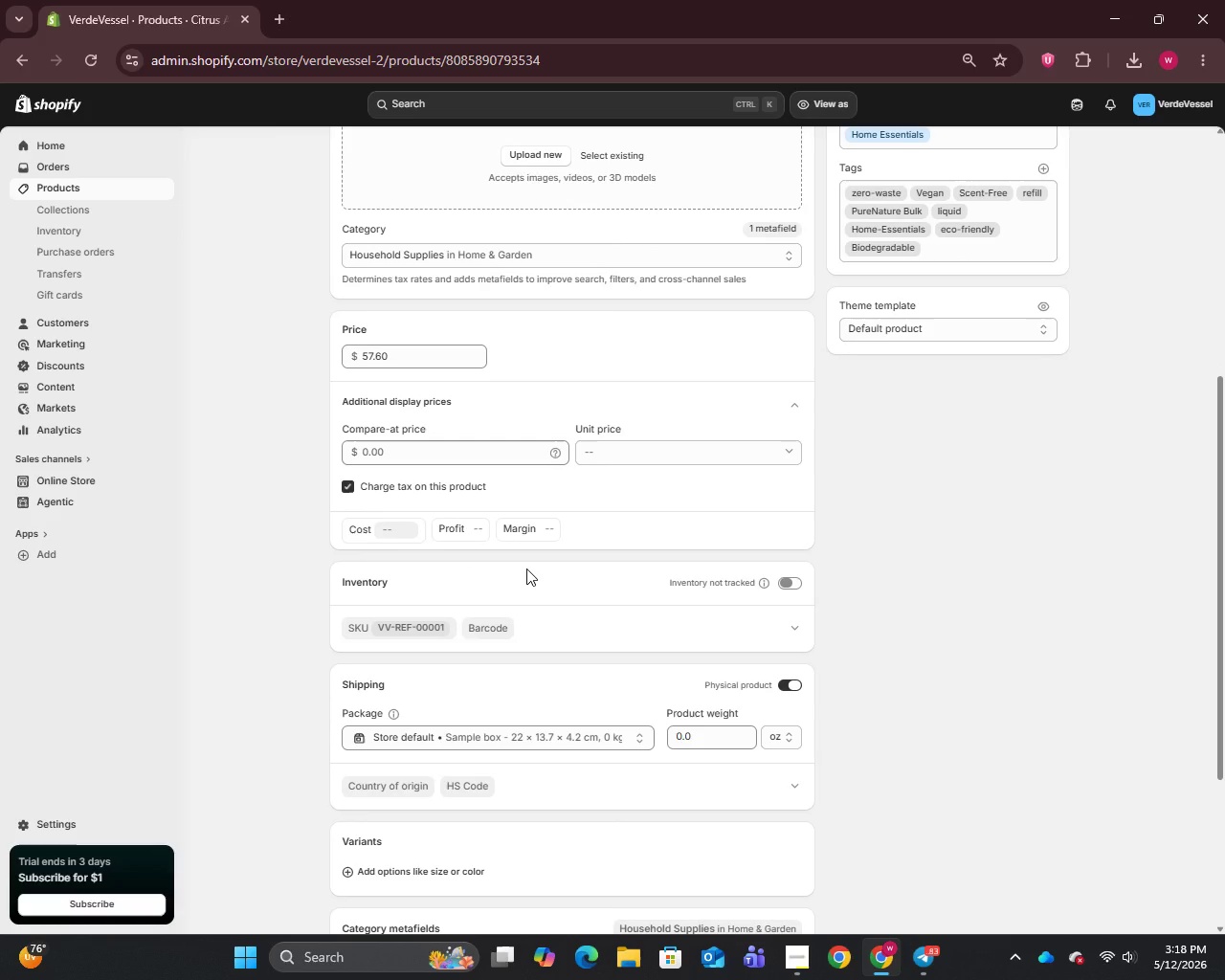 
scroll: coordinate [526, 568], scroll_direction: down, amount: 2.0
 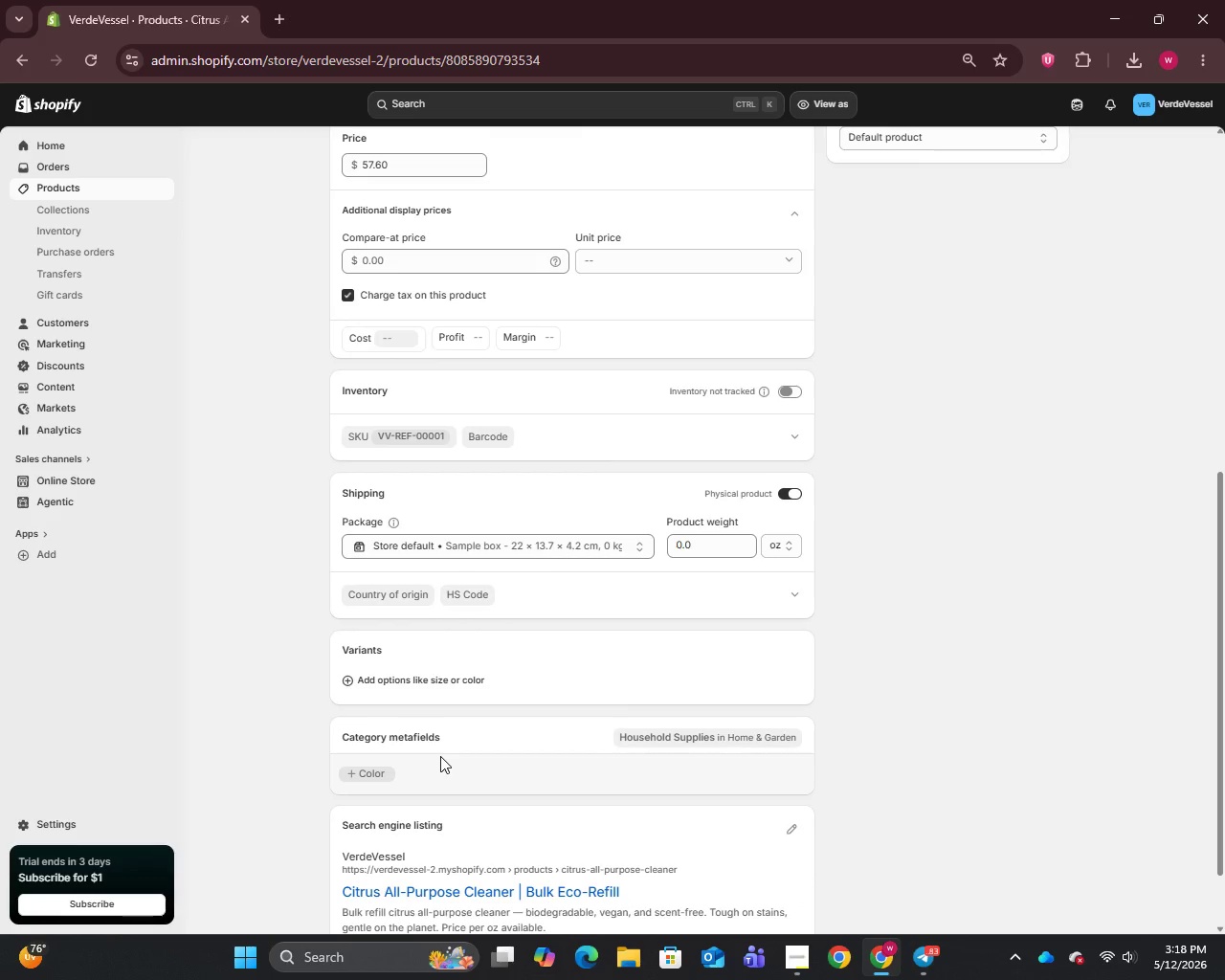 
left_click([442, 753])
 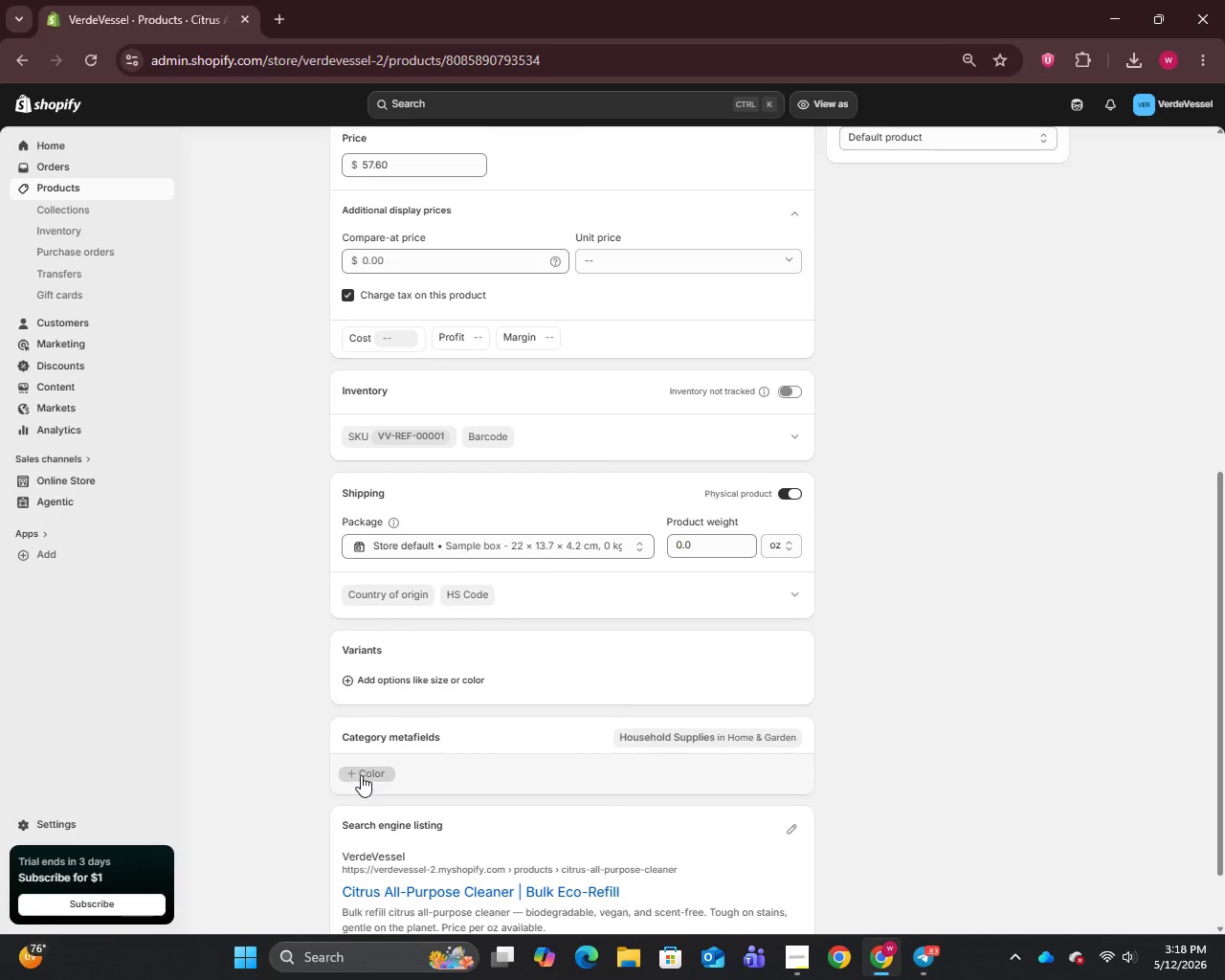 
left_click([366, 770])
 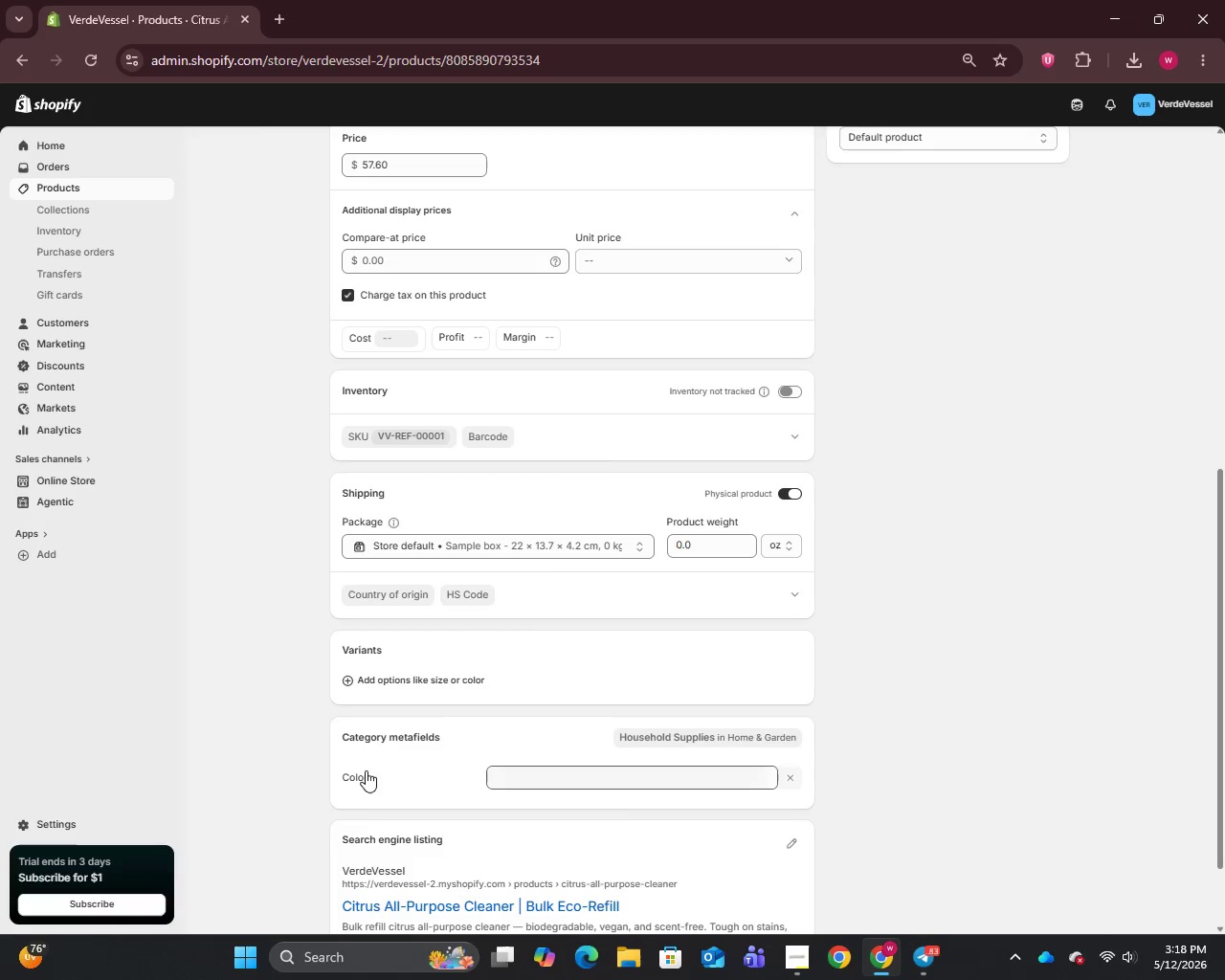 
left_click([366, 770])
 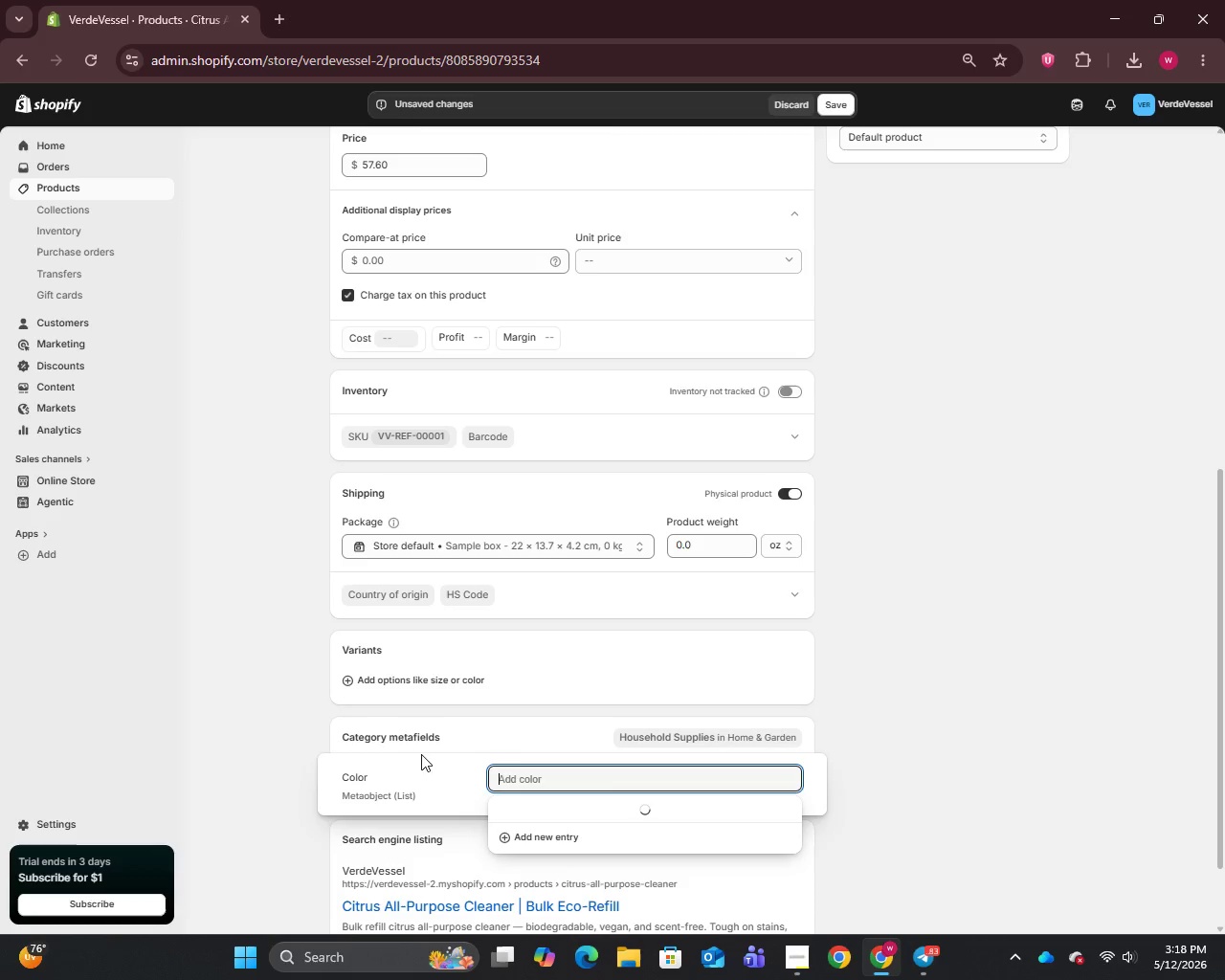 
mouse_move([444, 724])
 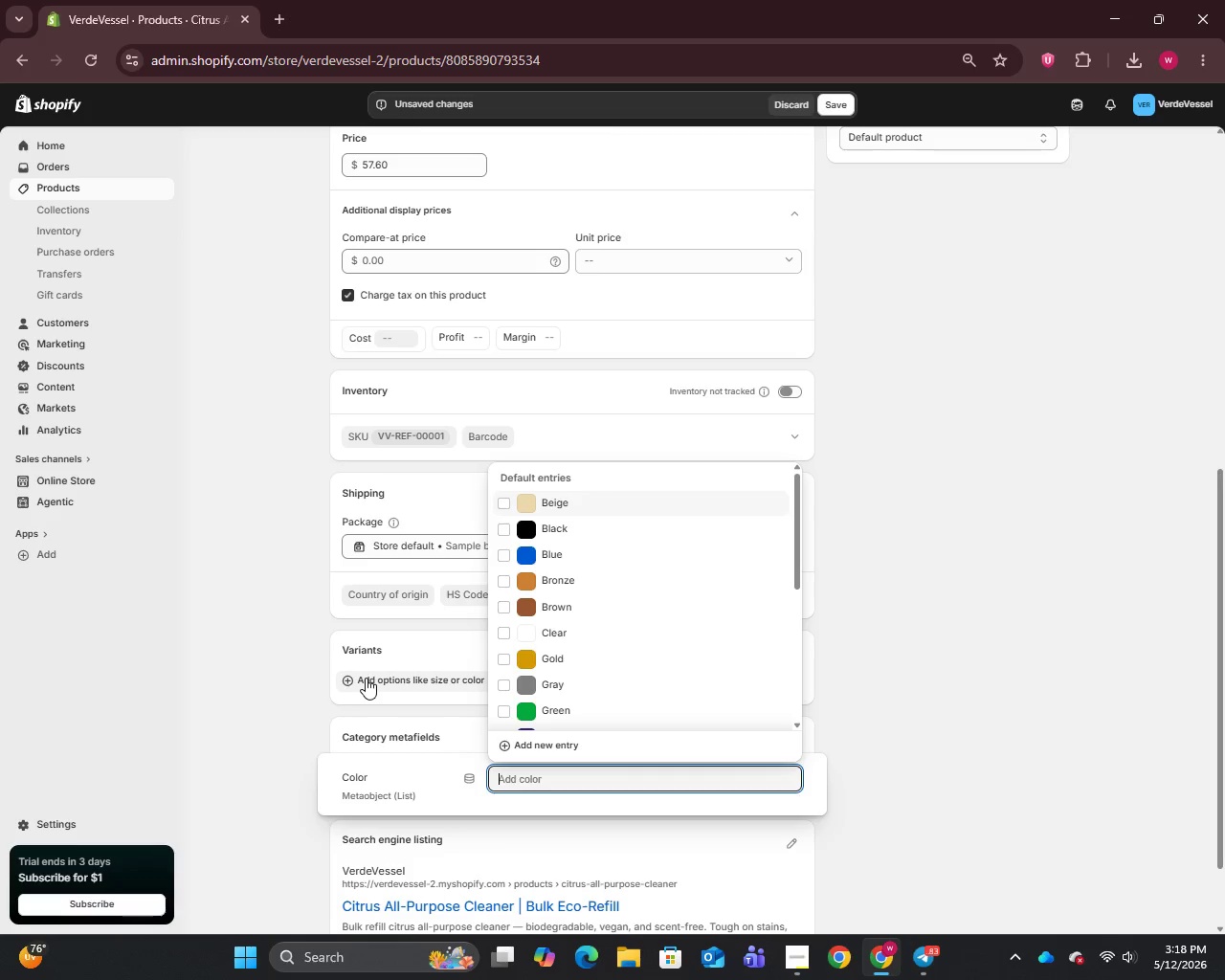 
left_click([365, 678])
 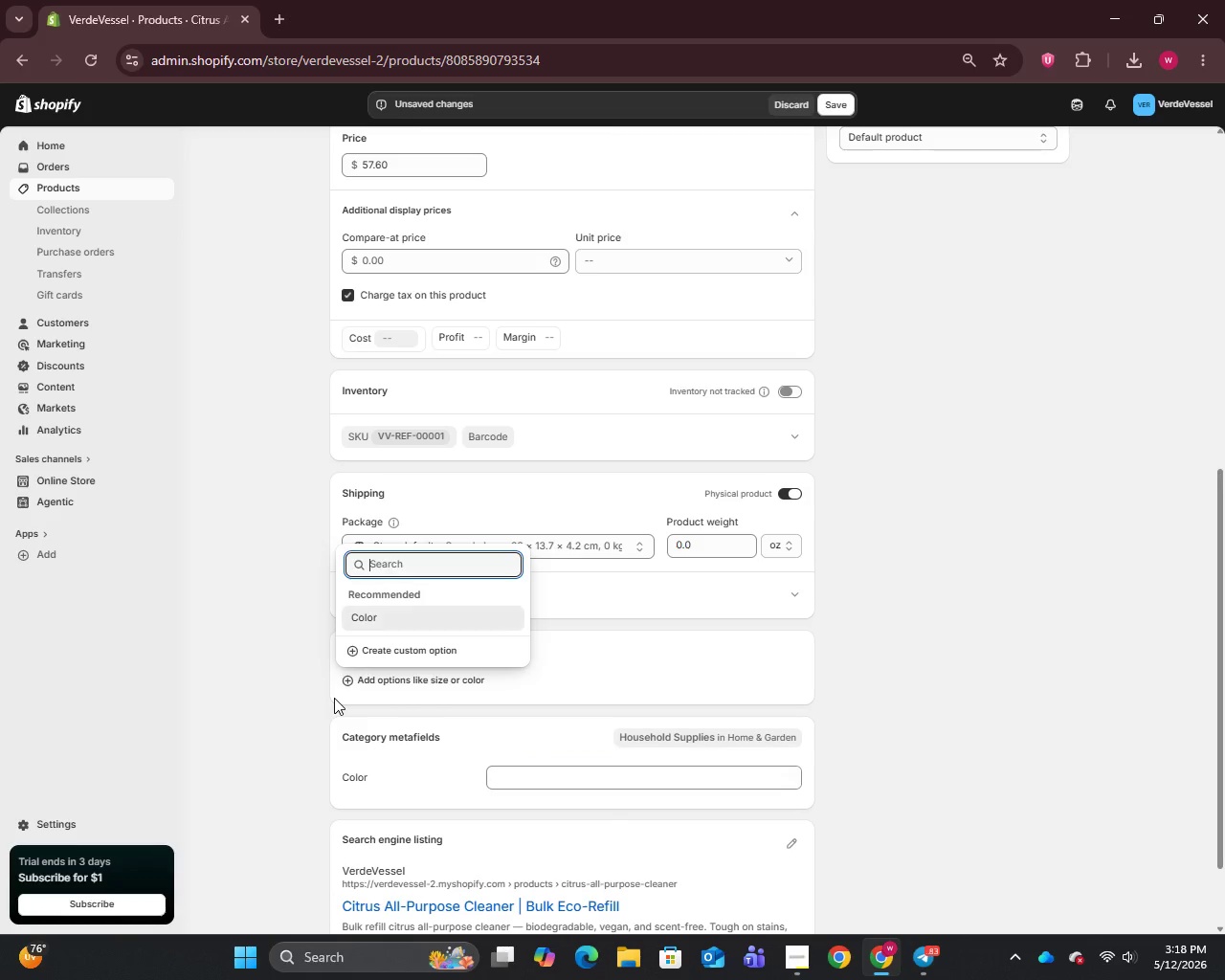 
left_click([334, 698])
 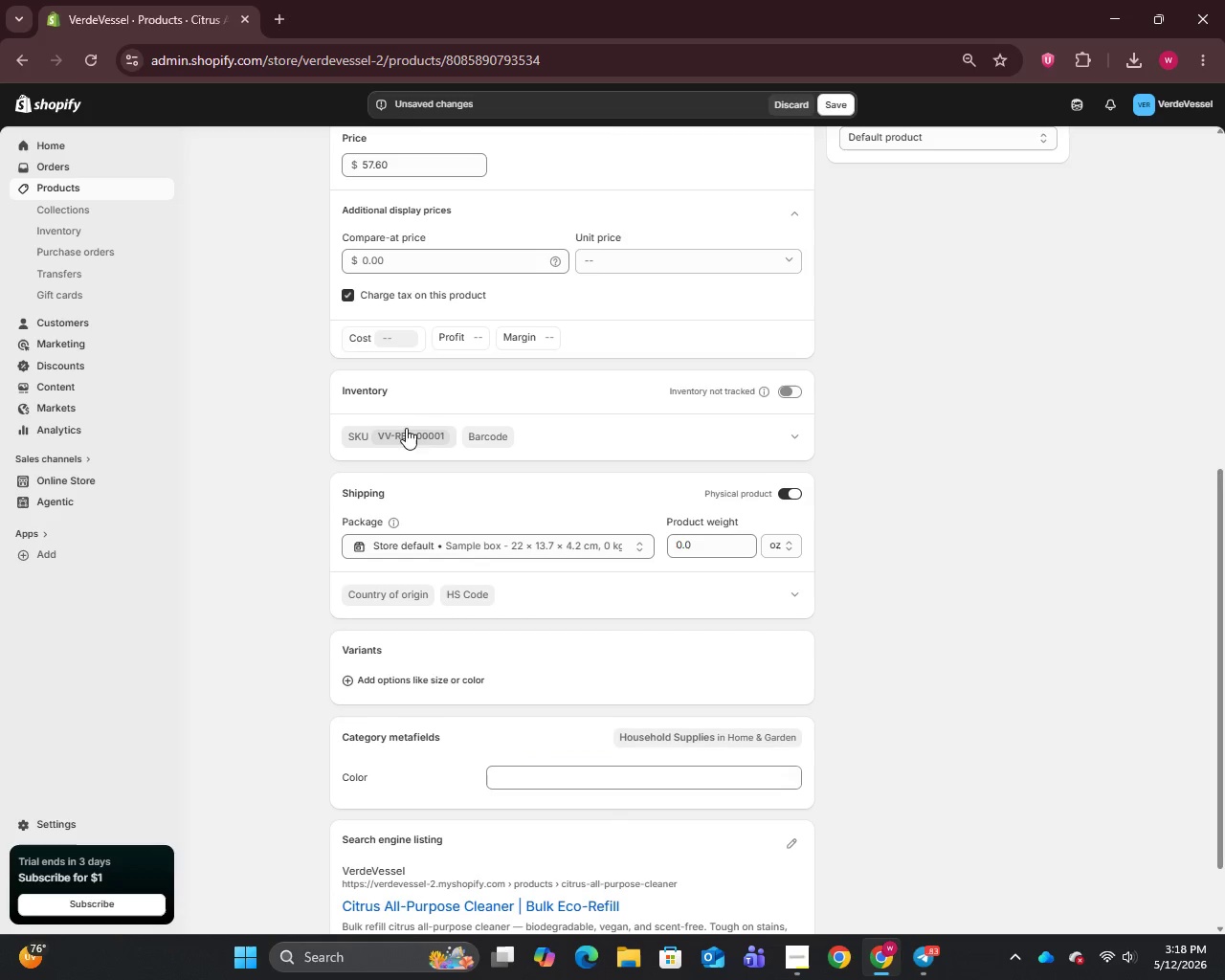 
left_click([427, 404])
 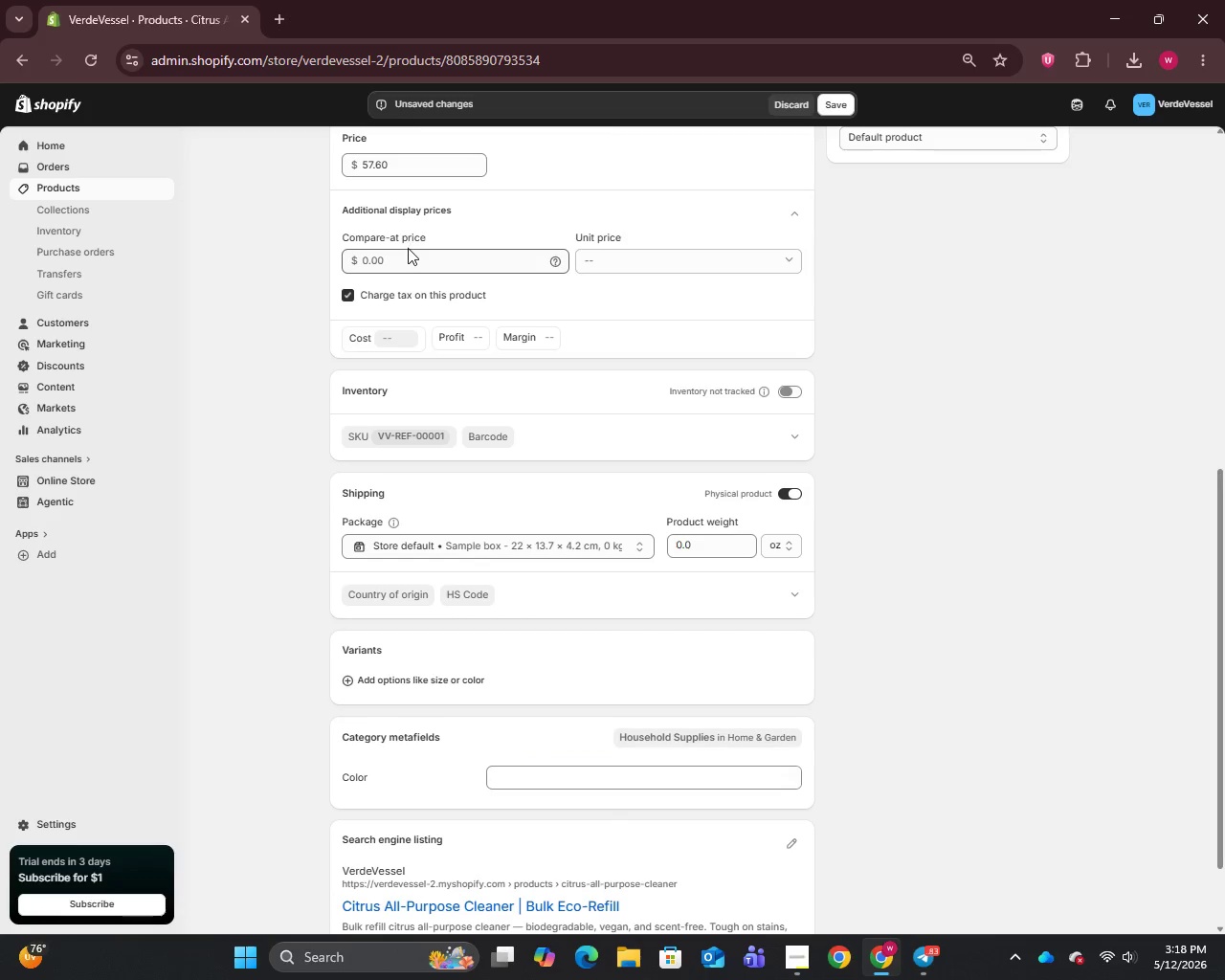 
scroll: coordinate [409, 248], scroll_direction: up, amount: 1.0
 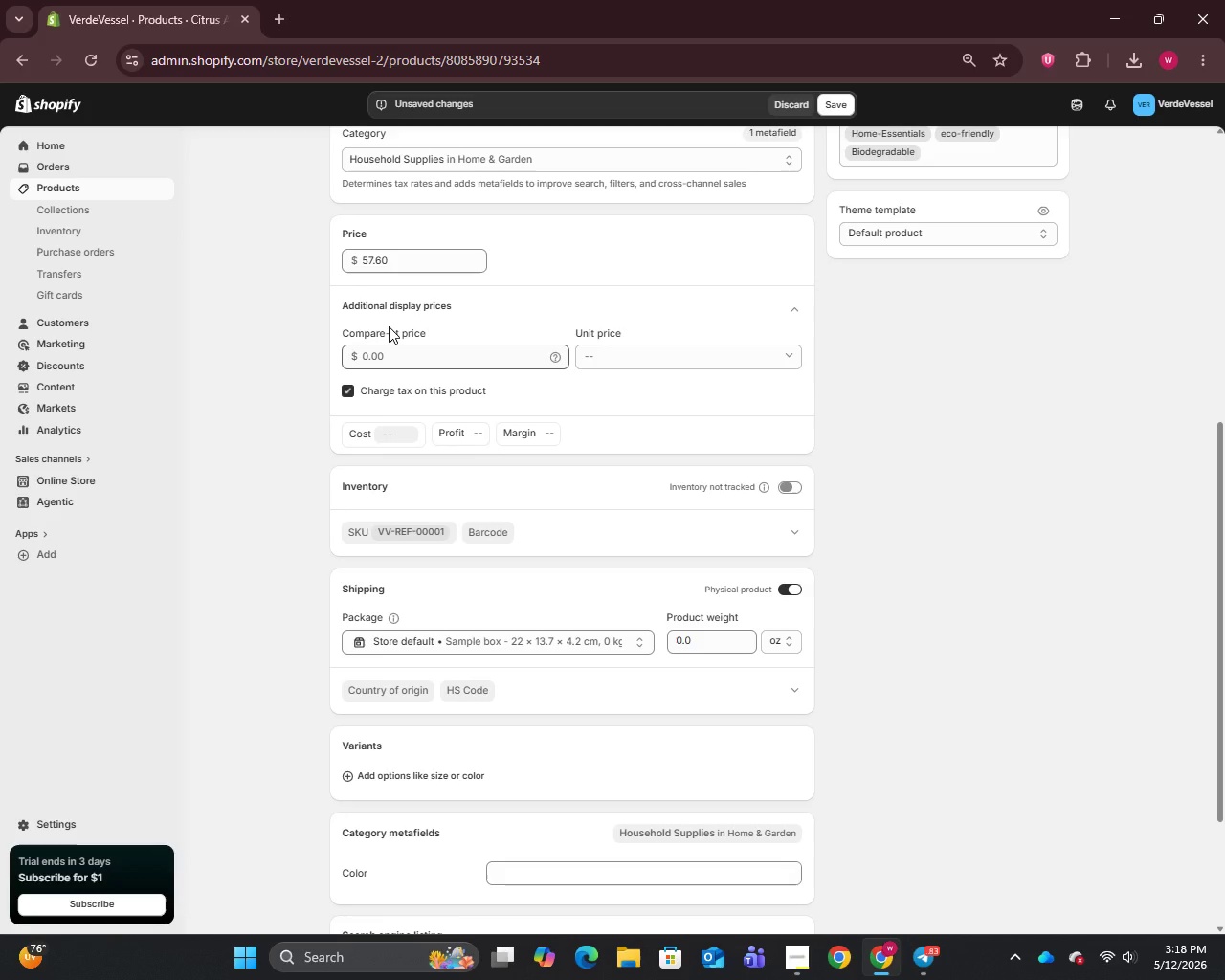 
left_click([389, 326])
 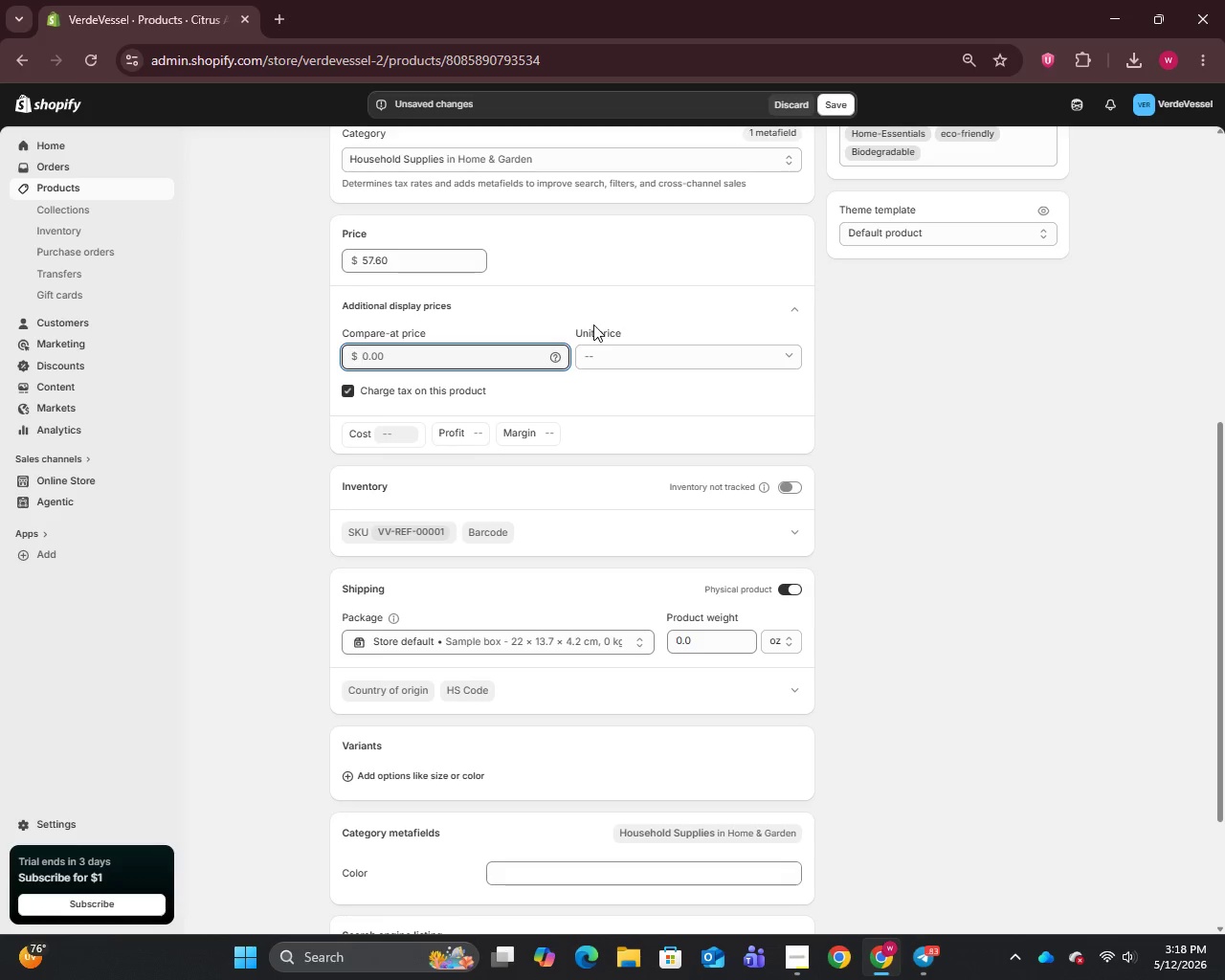 
left_click([592, 331])
 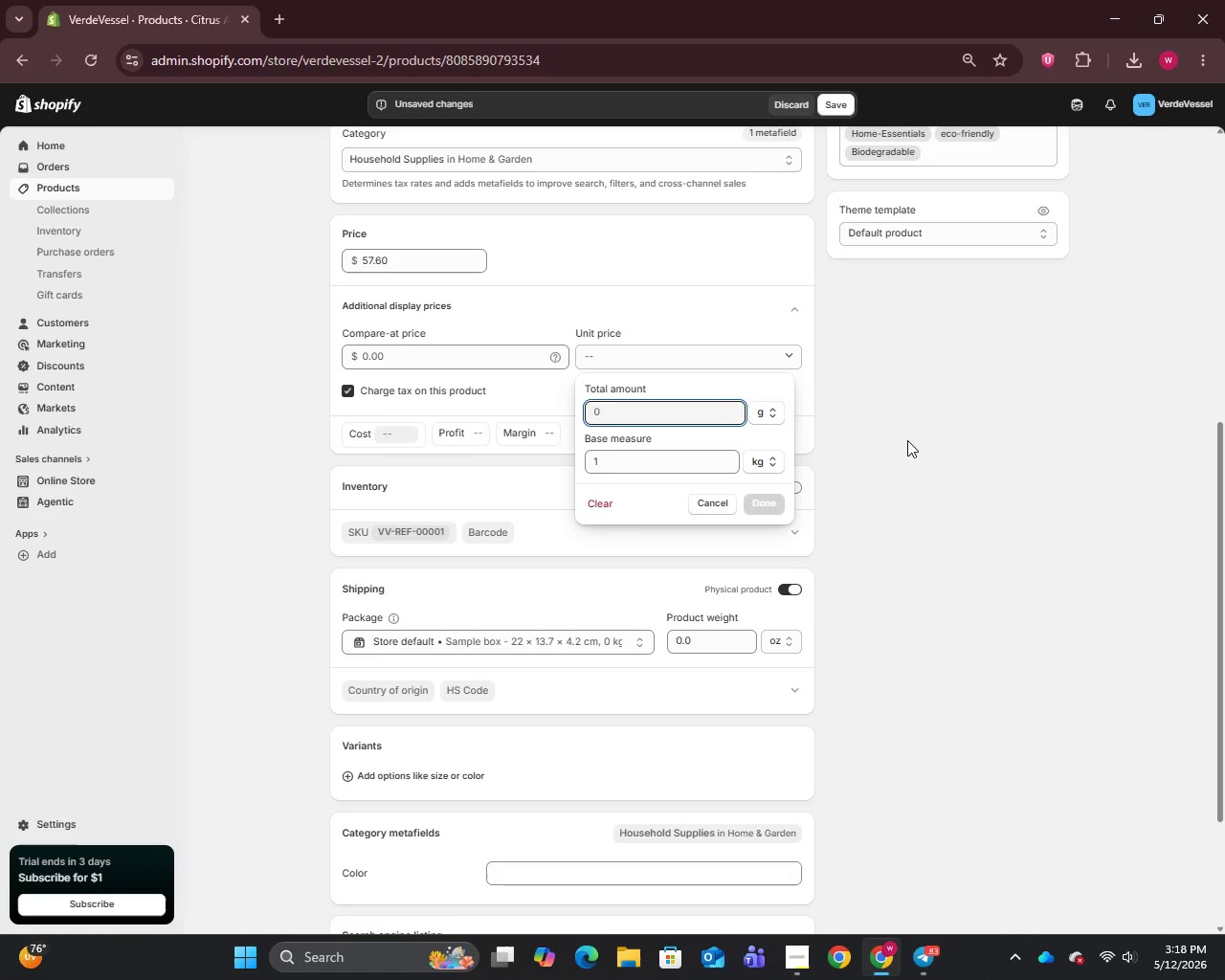 
double_click([907, 442])
 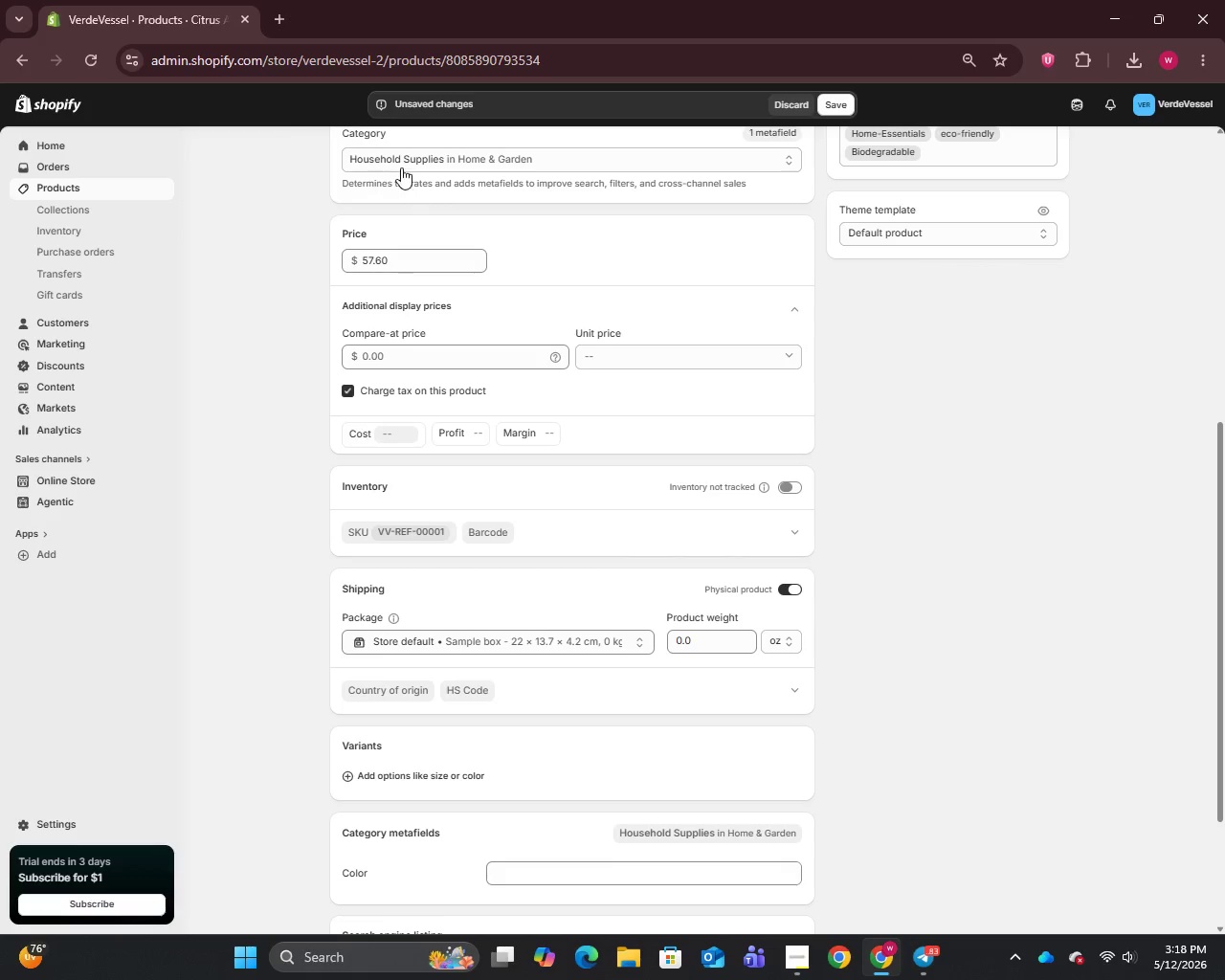 
left_click([789, 105])
 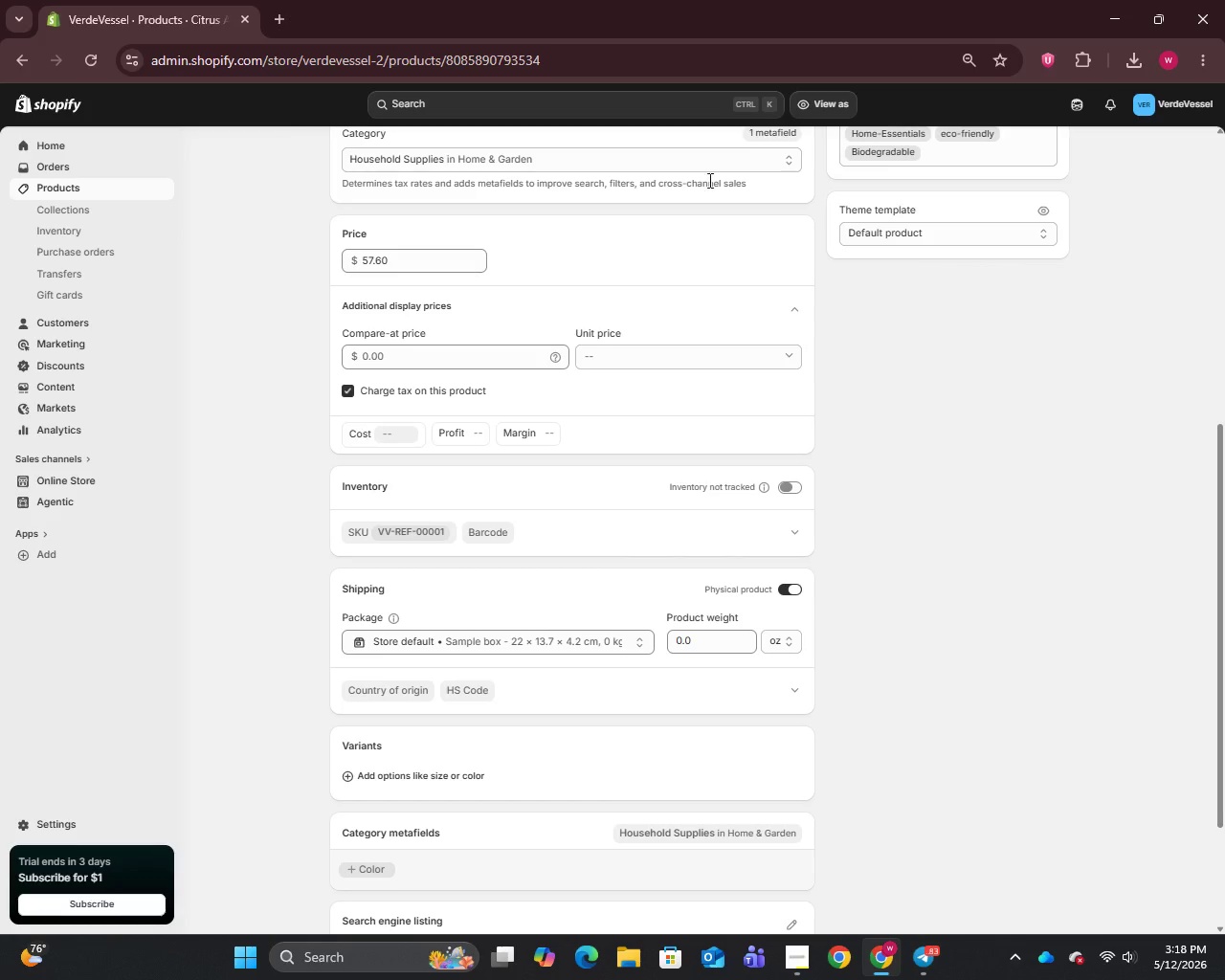 
left_click([56, 183])
 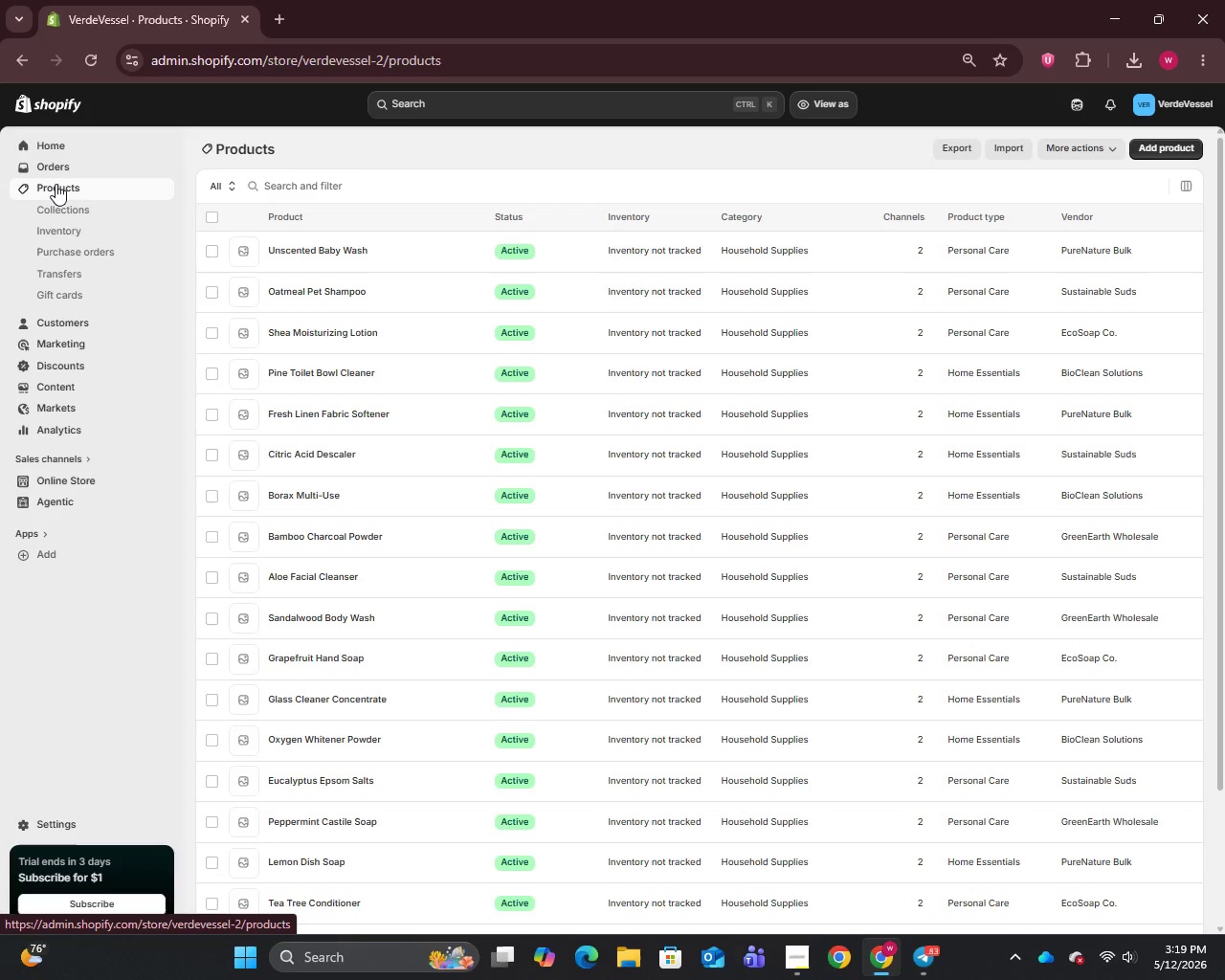 
wait(22.8)
 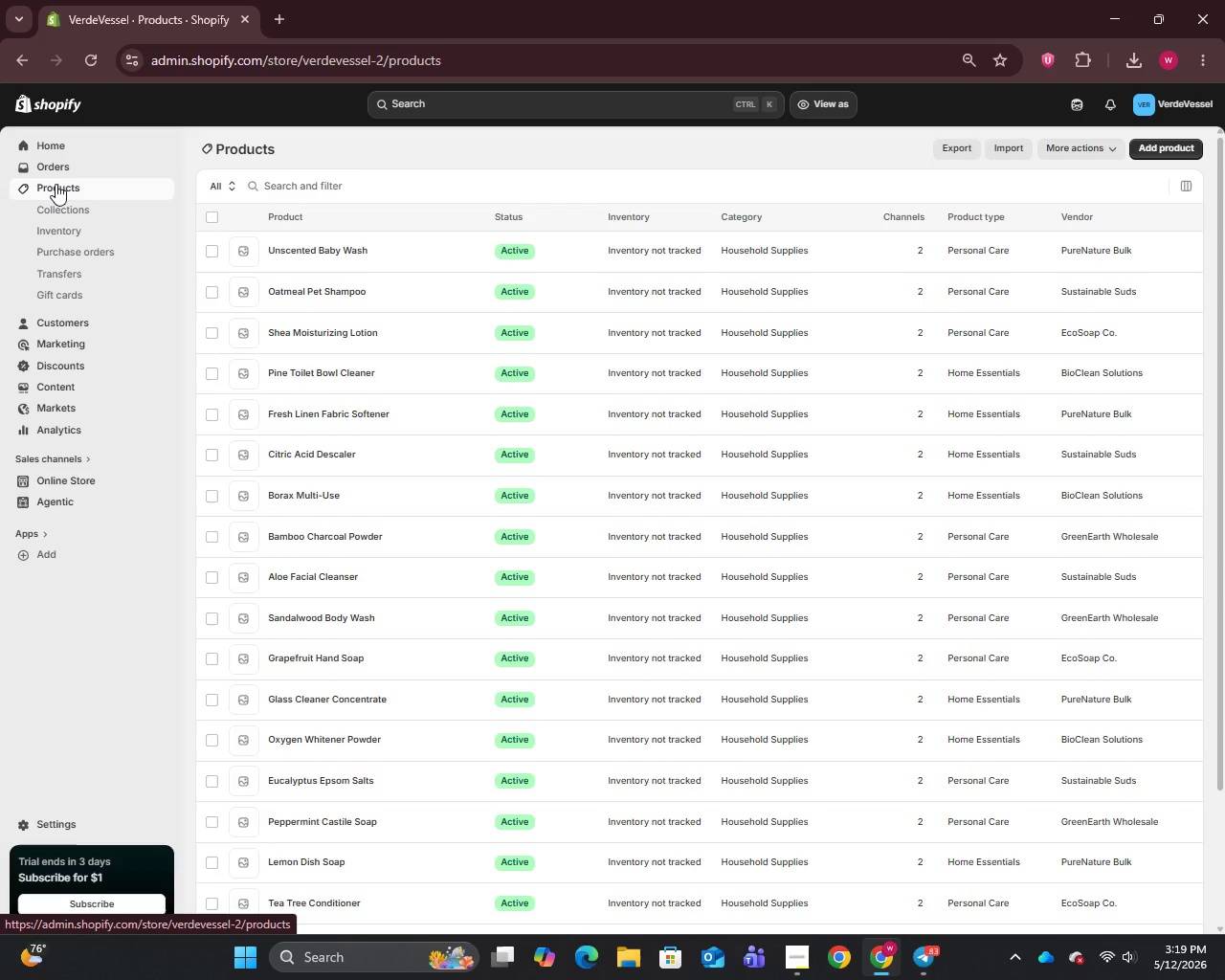 
scroll: coordinate [365, 560], scroll_direction: down, amount: 7.0
 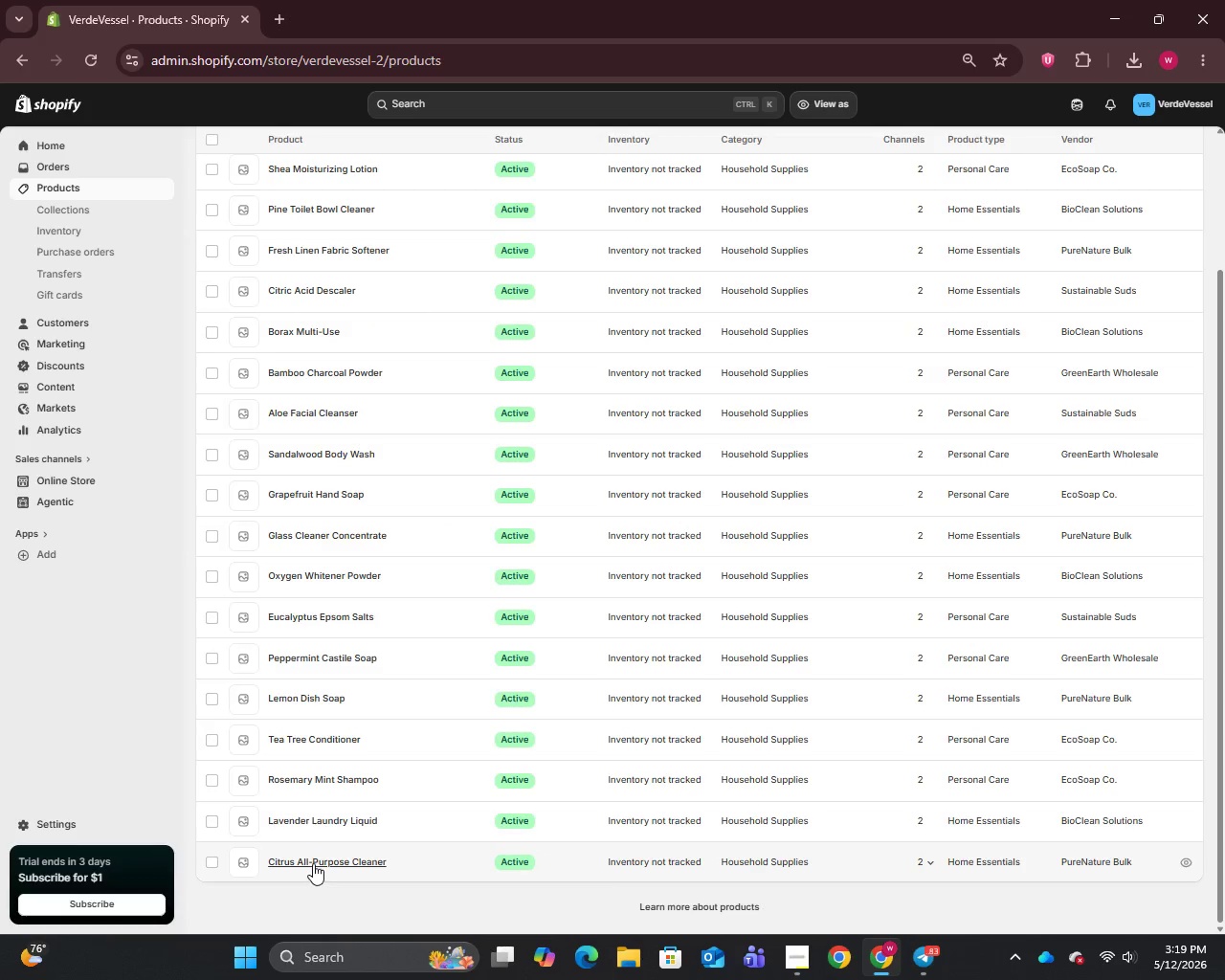 
left_click([313, 863])
 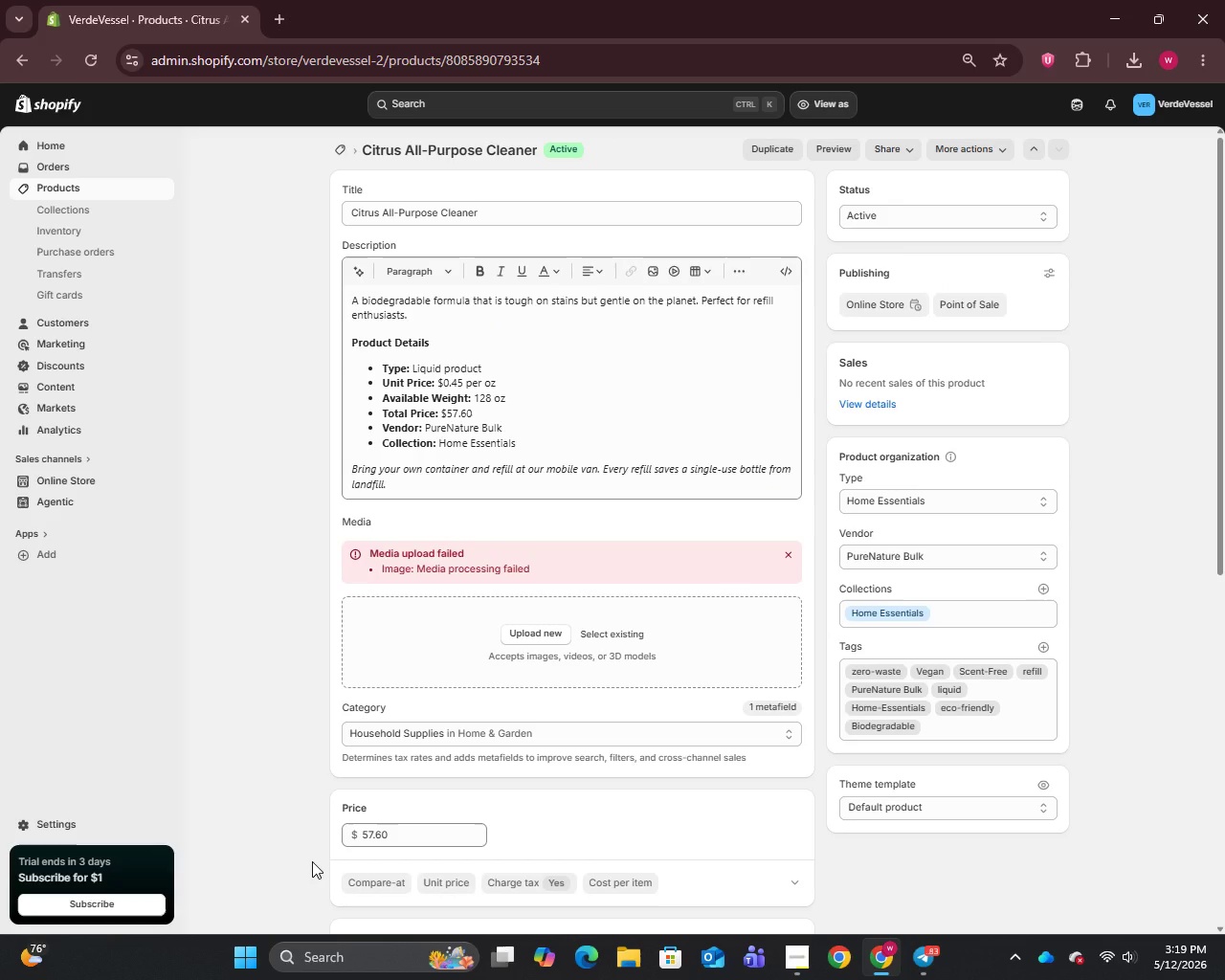 
wait(9.84)
 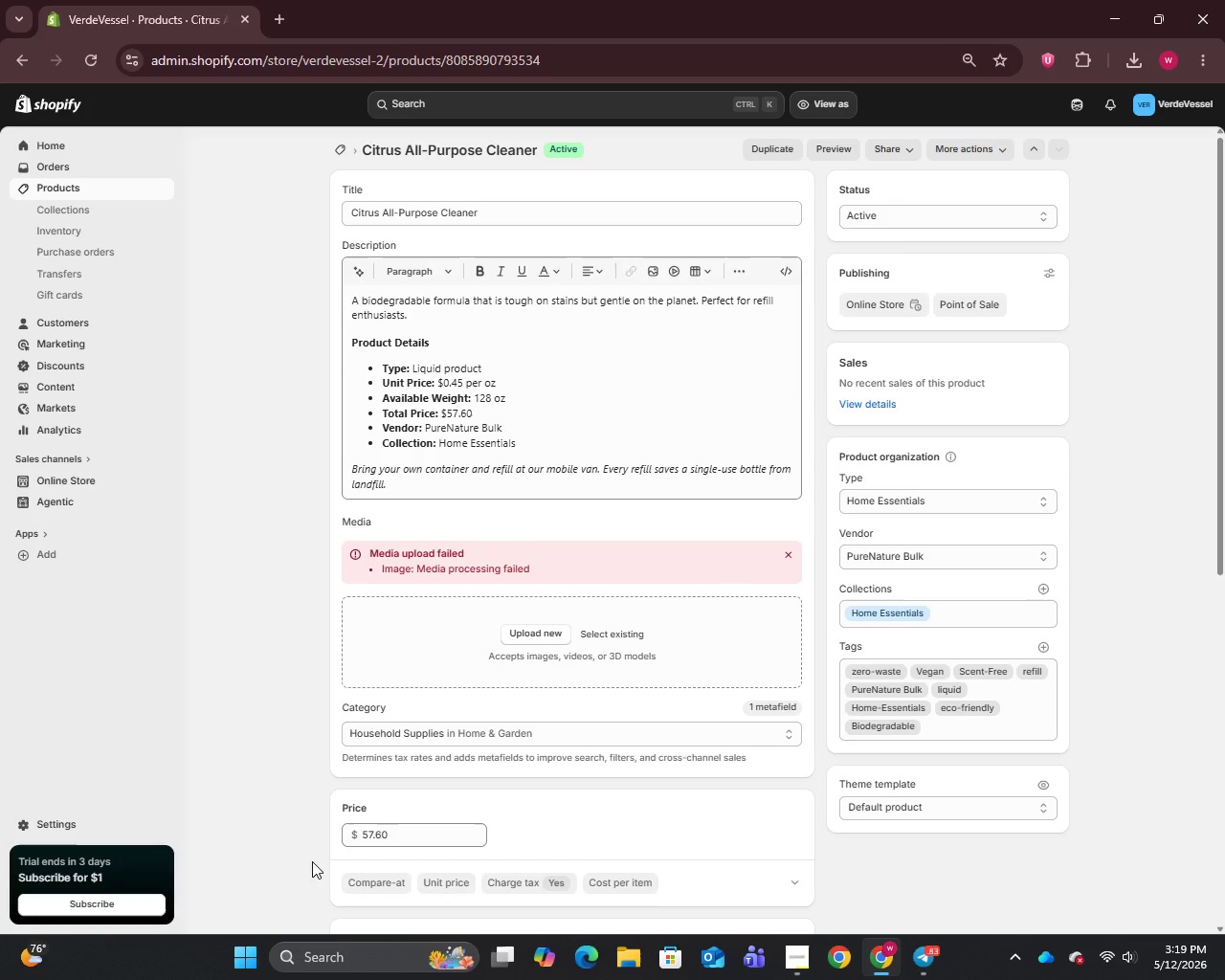 
scroll: coordinate [307, 849], scroll_direction: down, amount: 3.0
 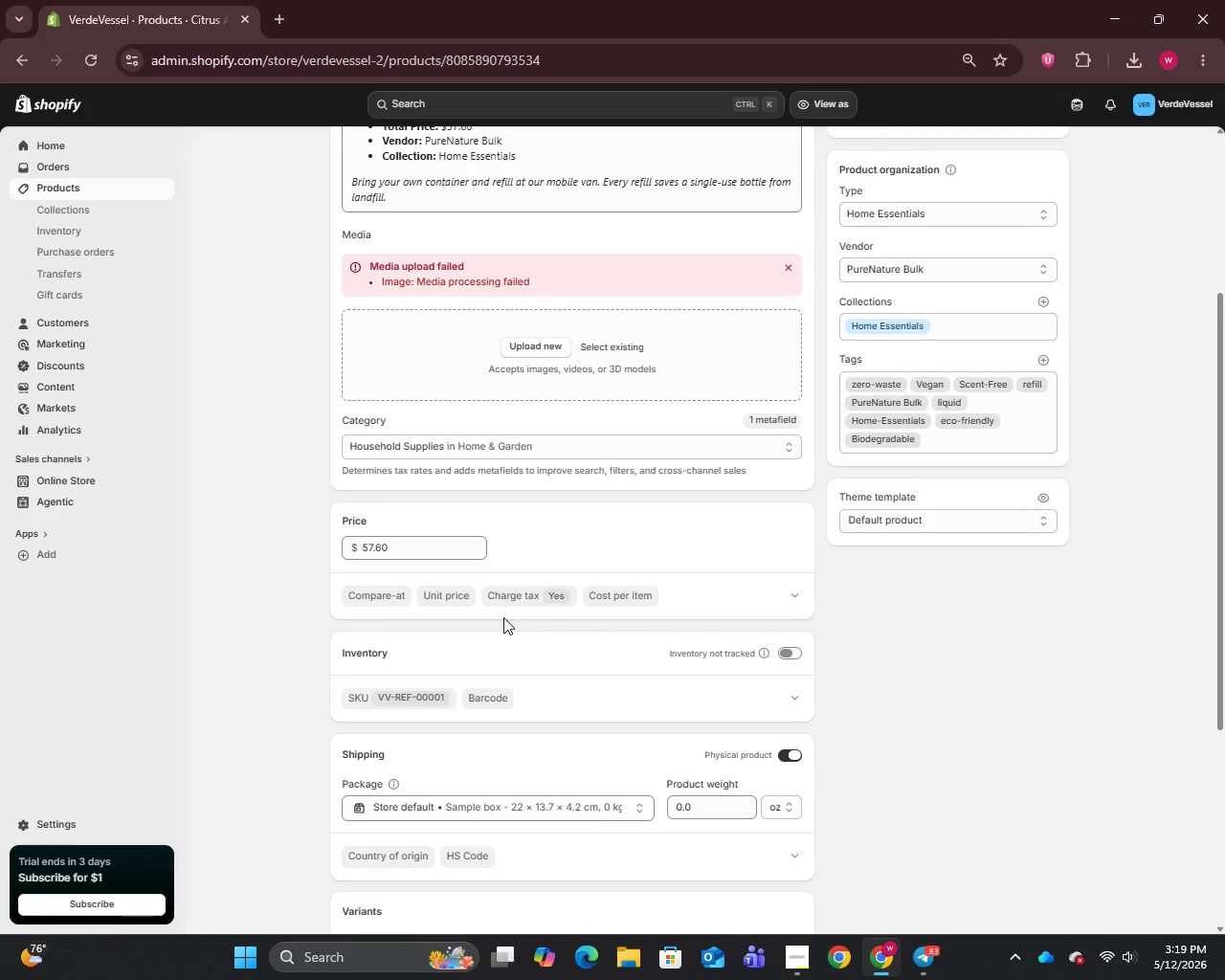 
wait(31.33)
 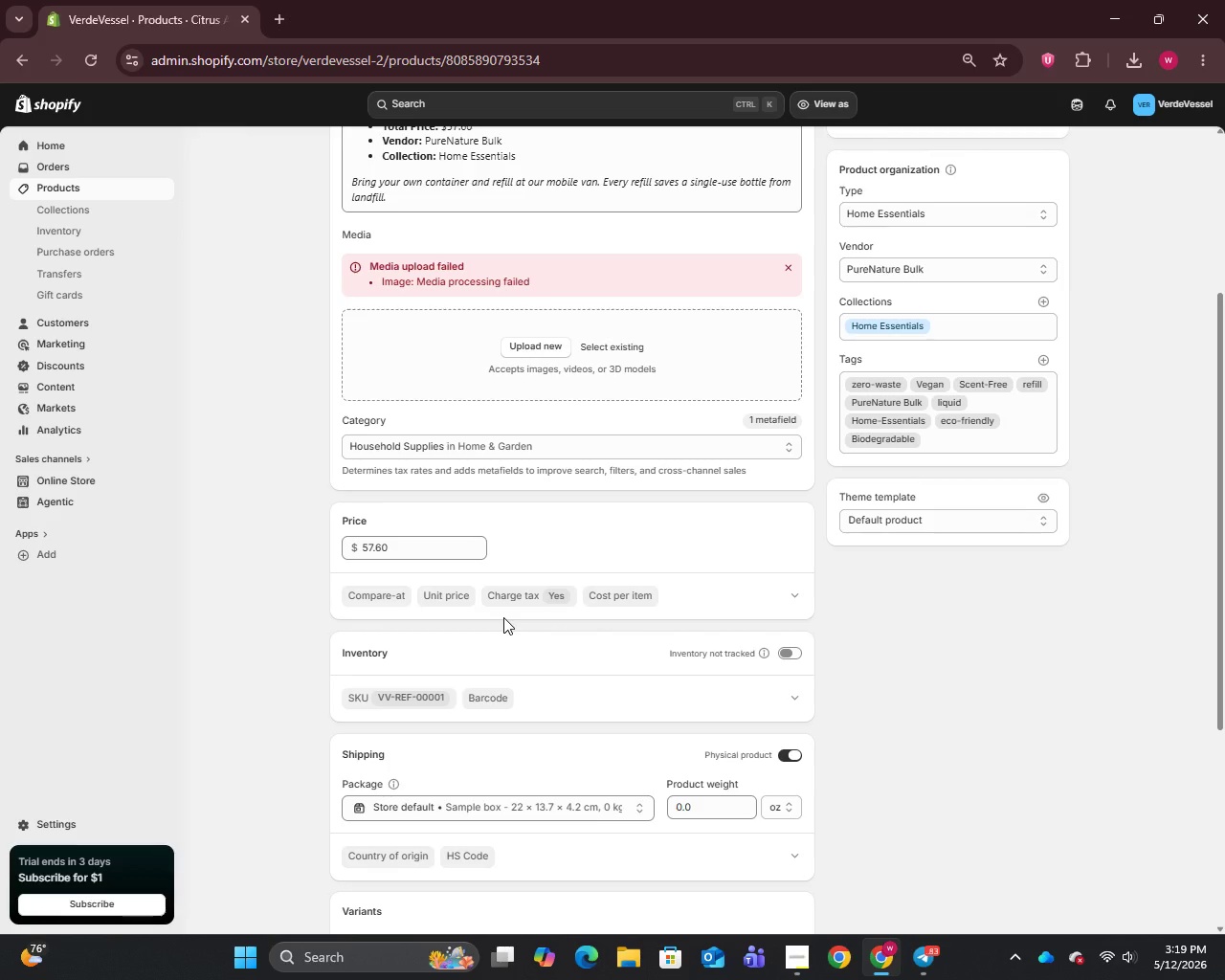 
left_click([420, 558])
 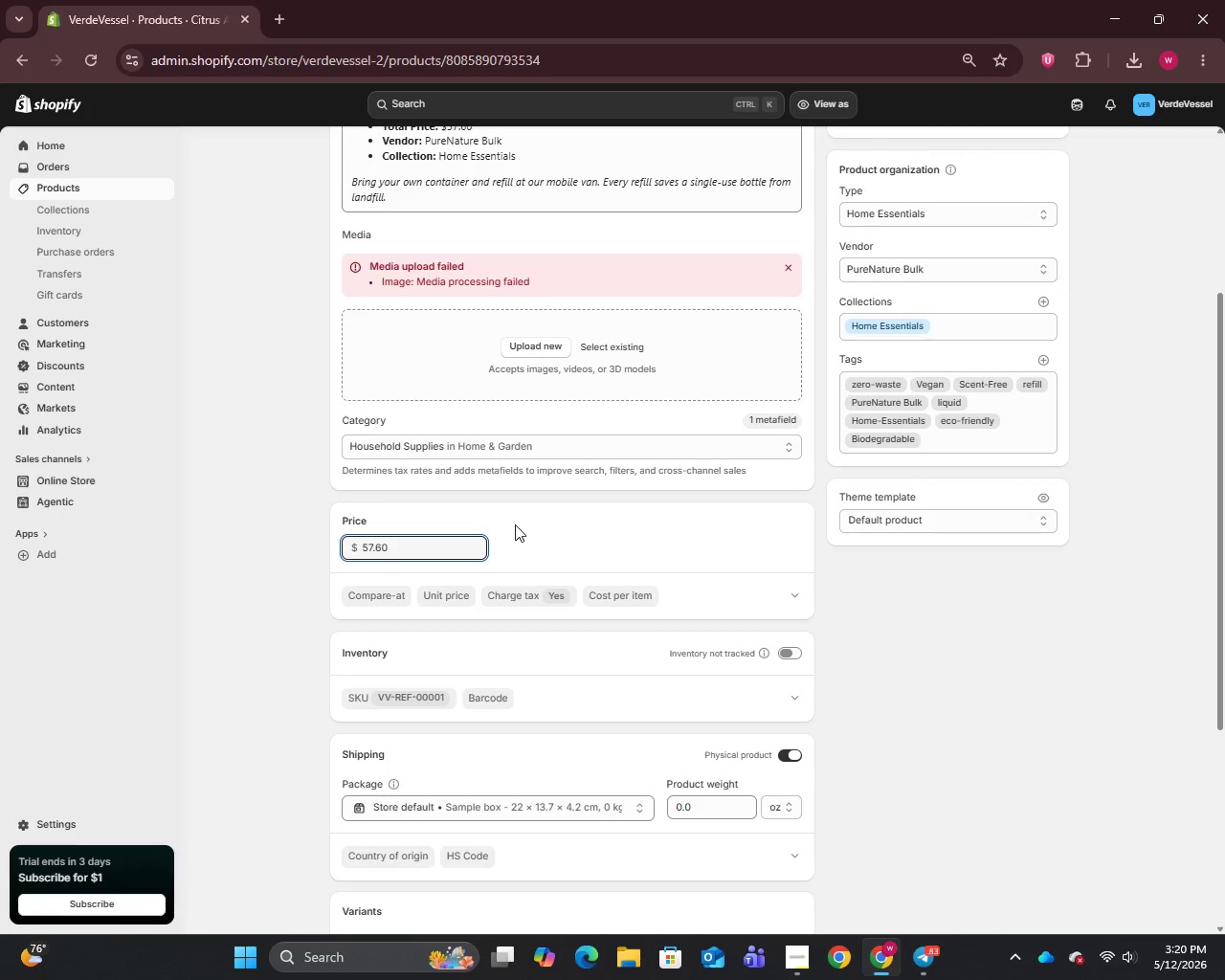 
left_click([515, 524])
 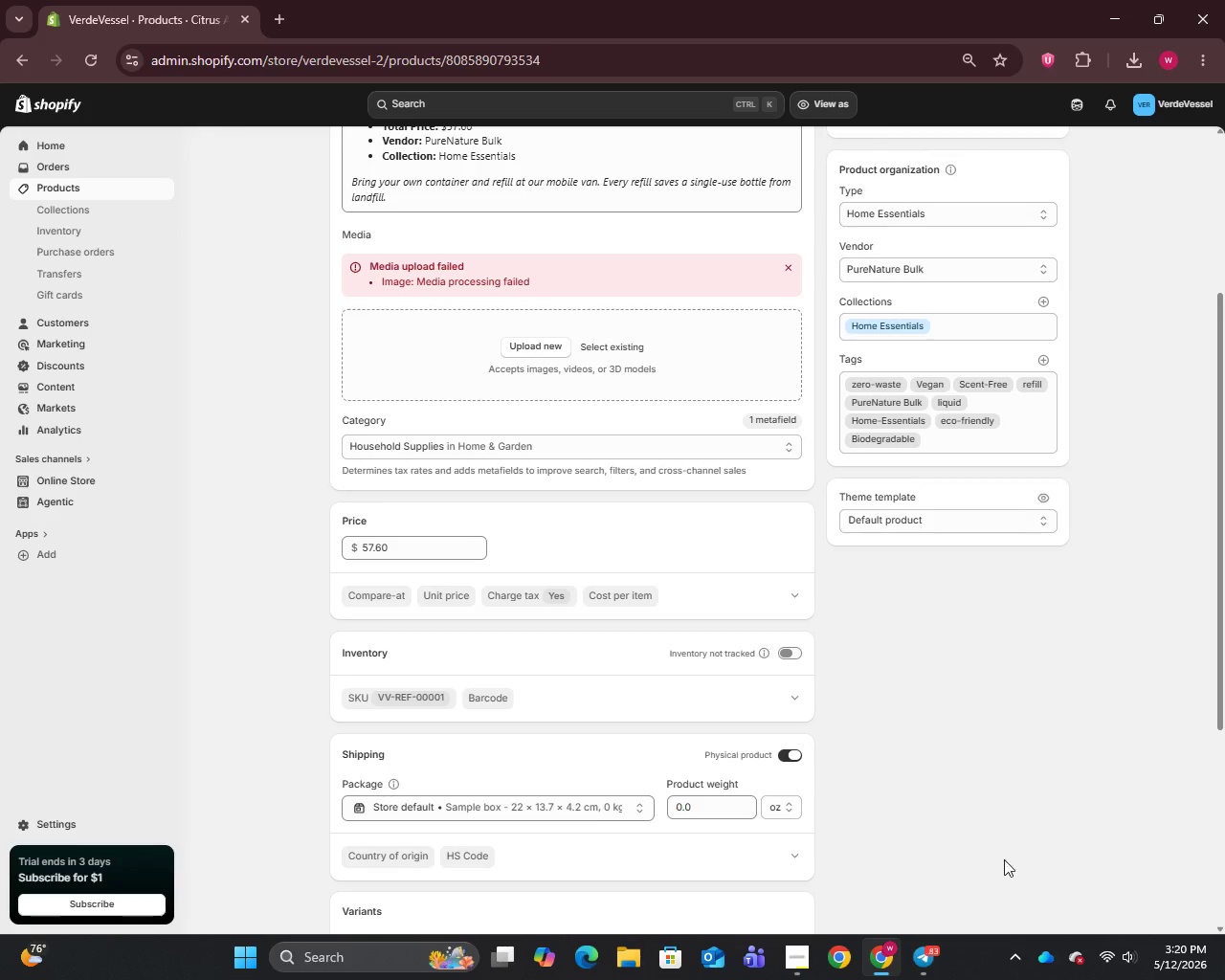 
mouse_move([988, 949])
 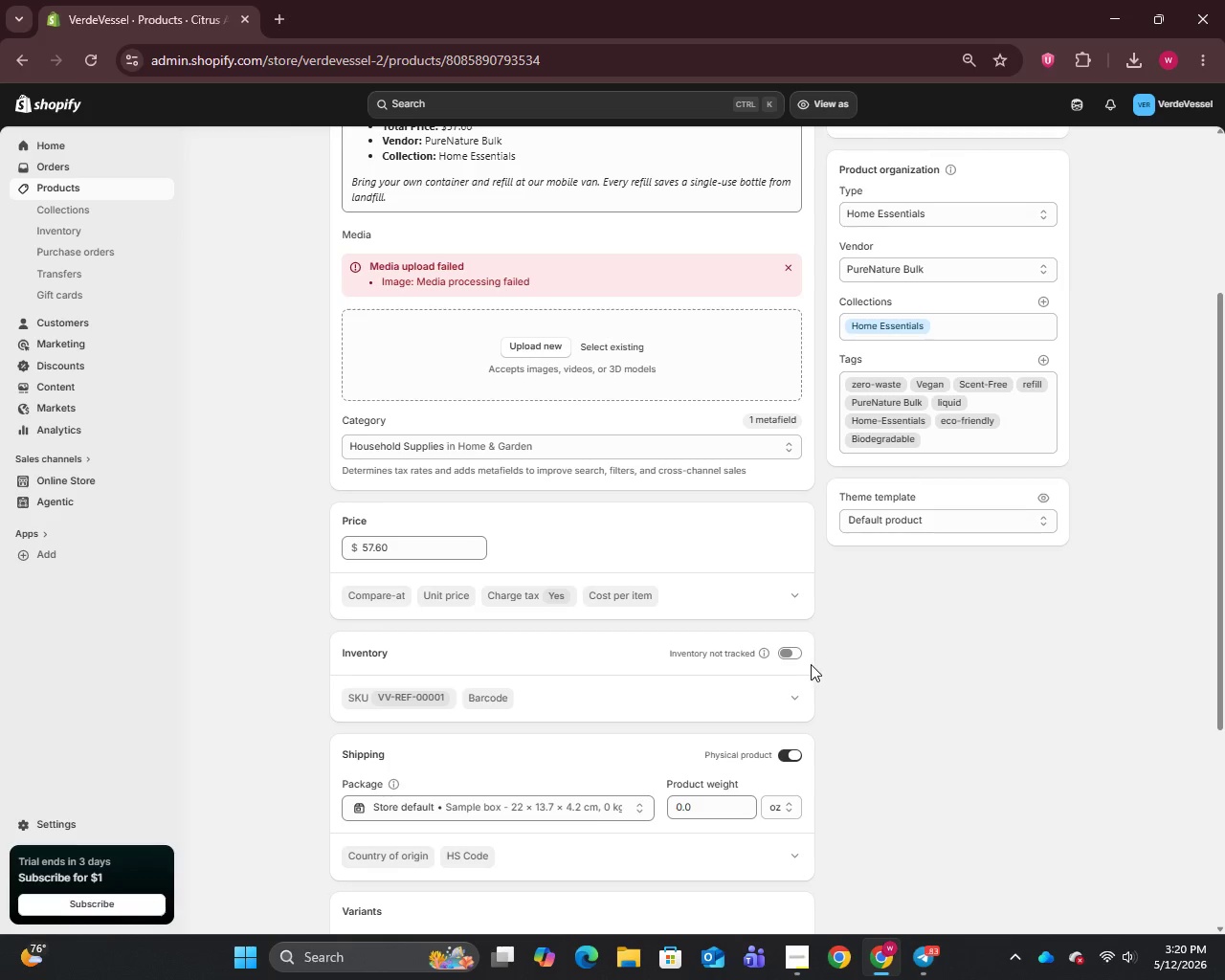 
left_click([798, 661])
 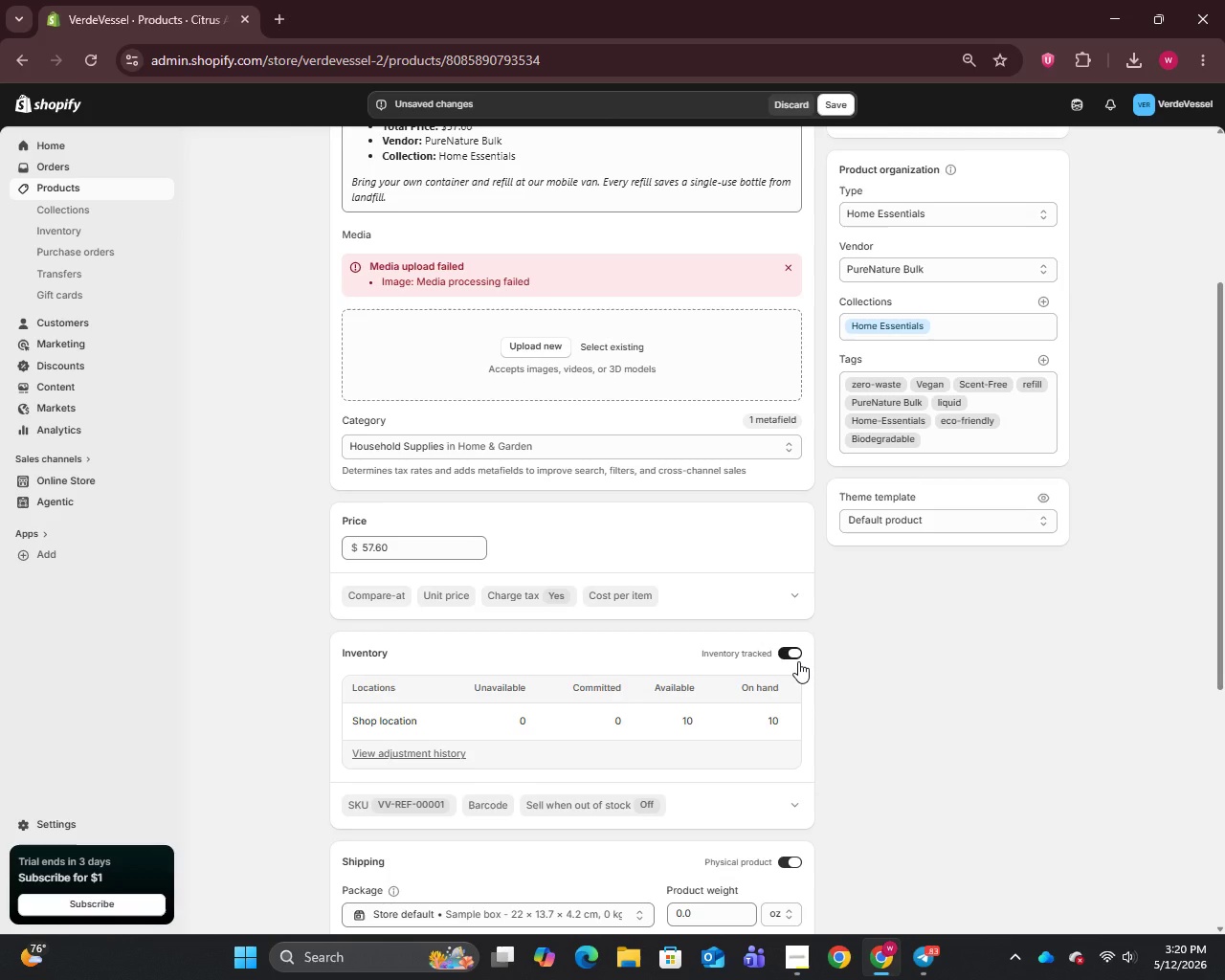 
wait(9.16)
 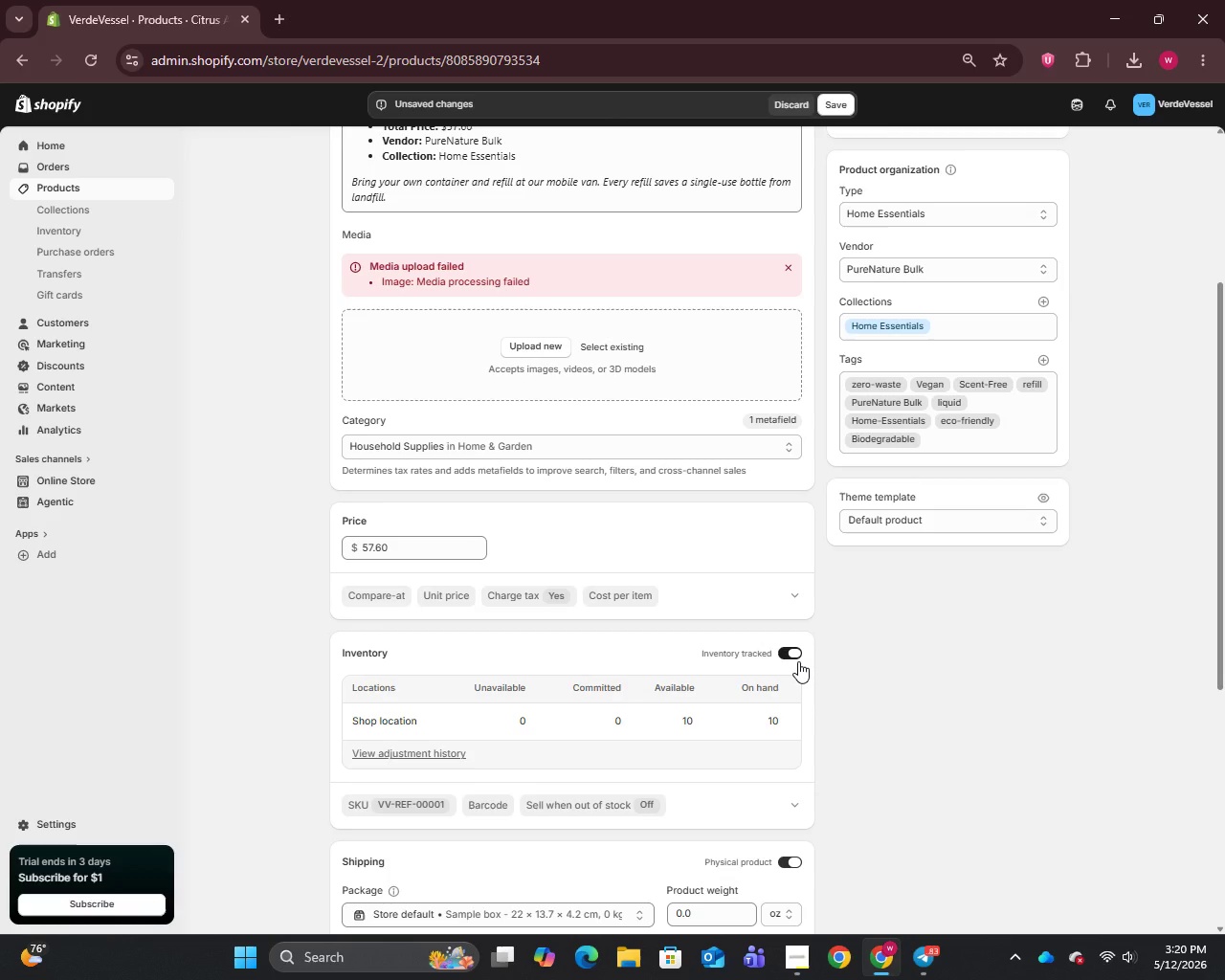 
left_click([390, 754])
 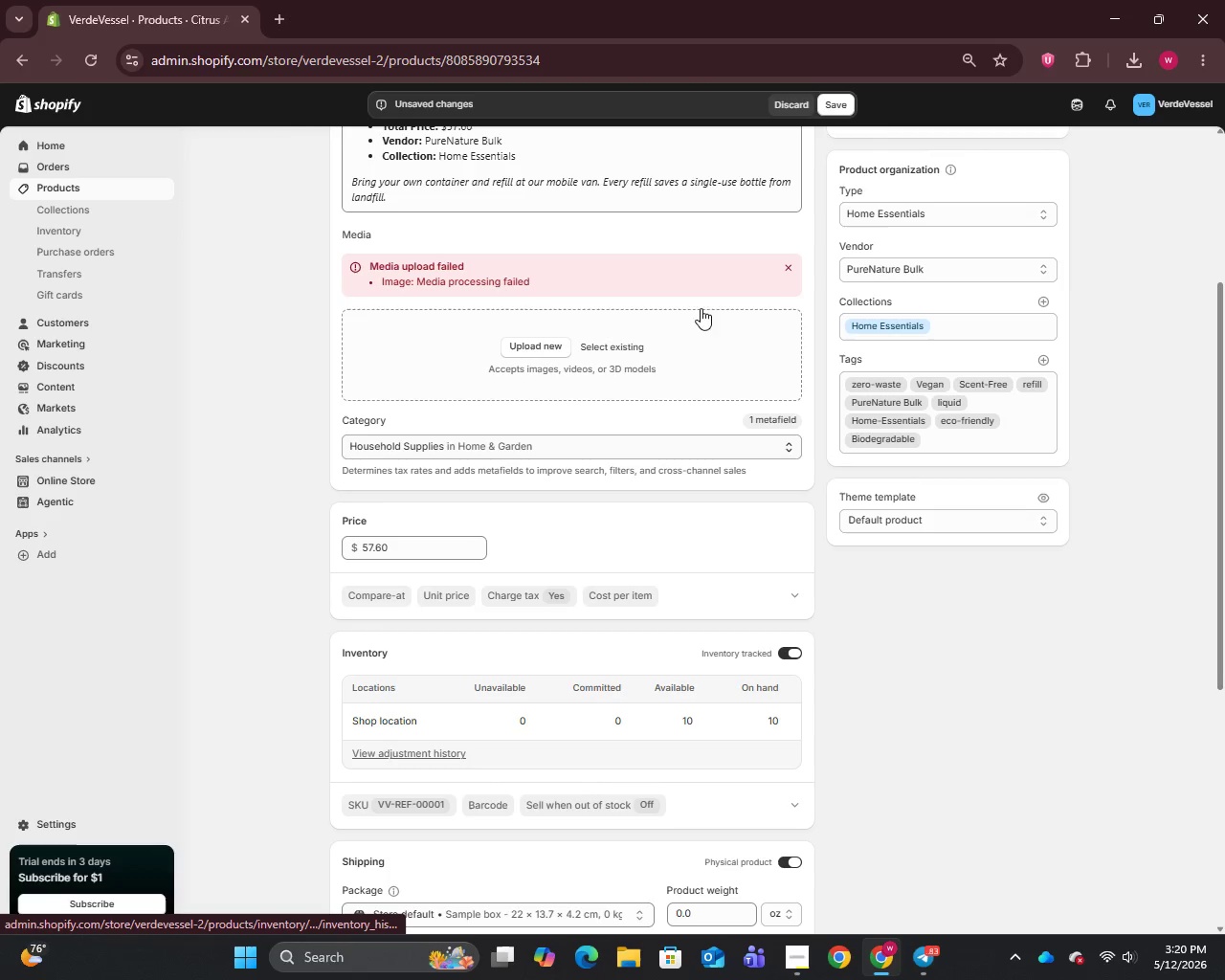 
left_click([832, 117])
 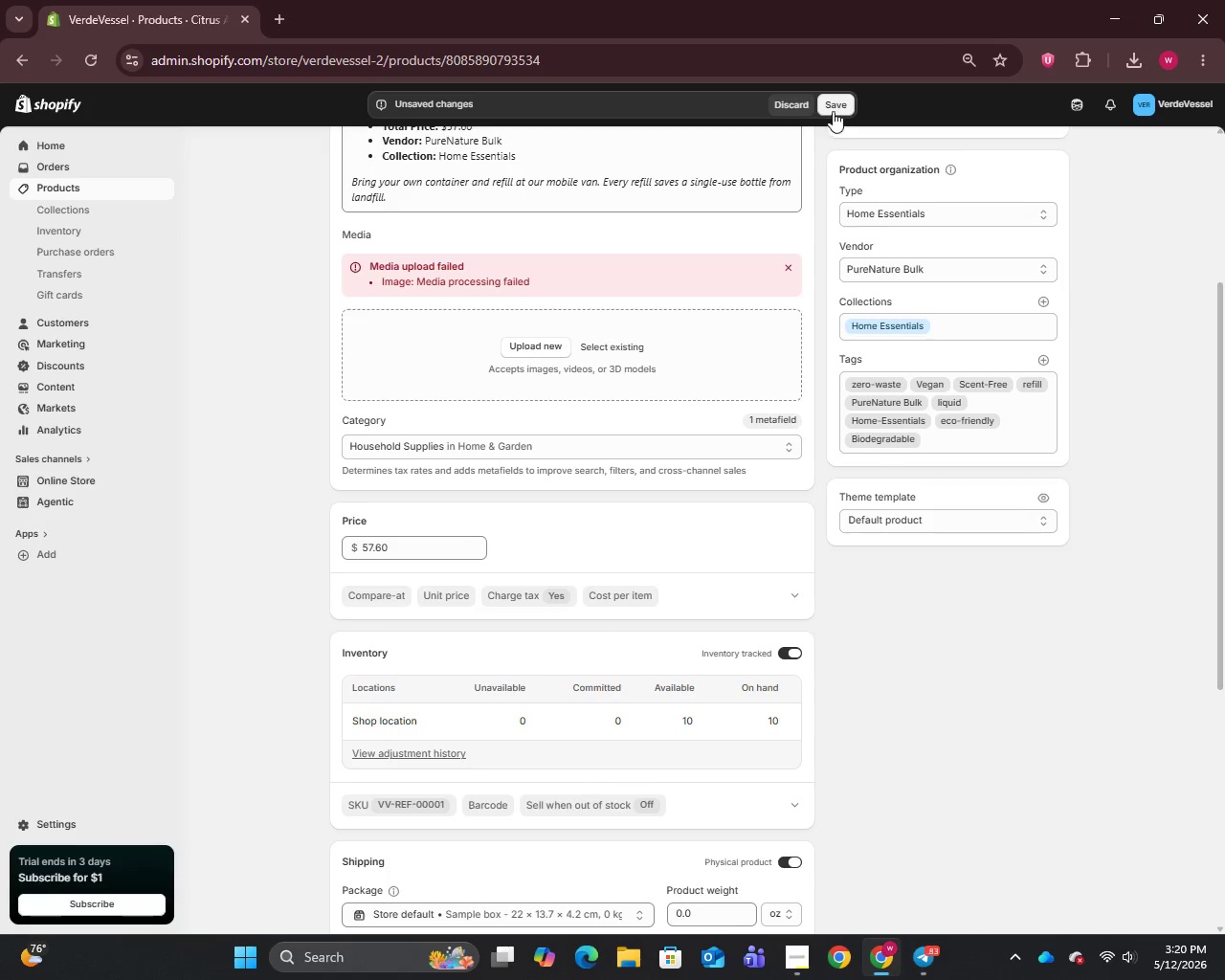 
left_click([834, 104])
 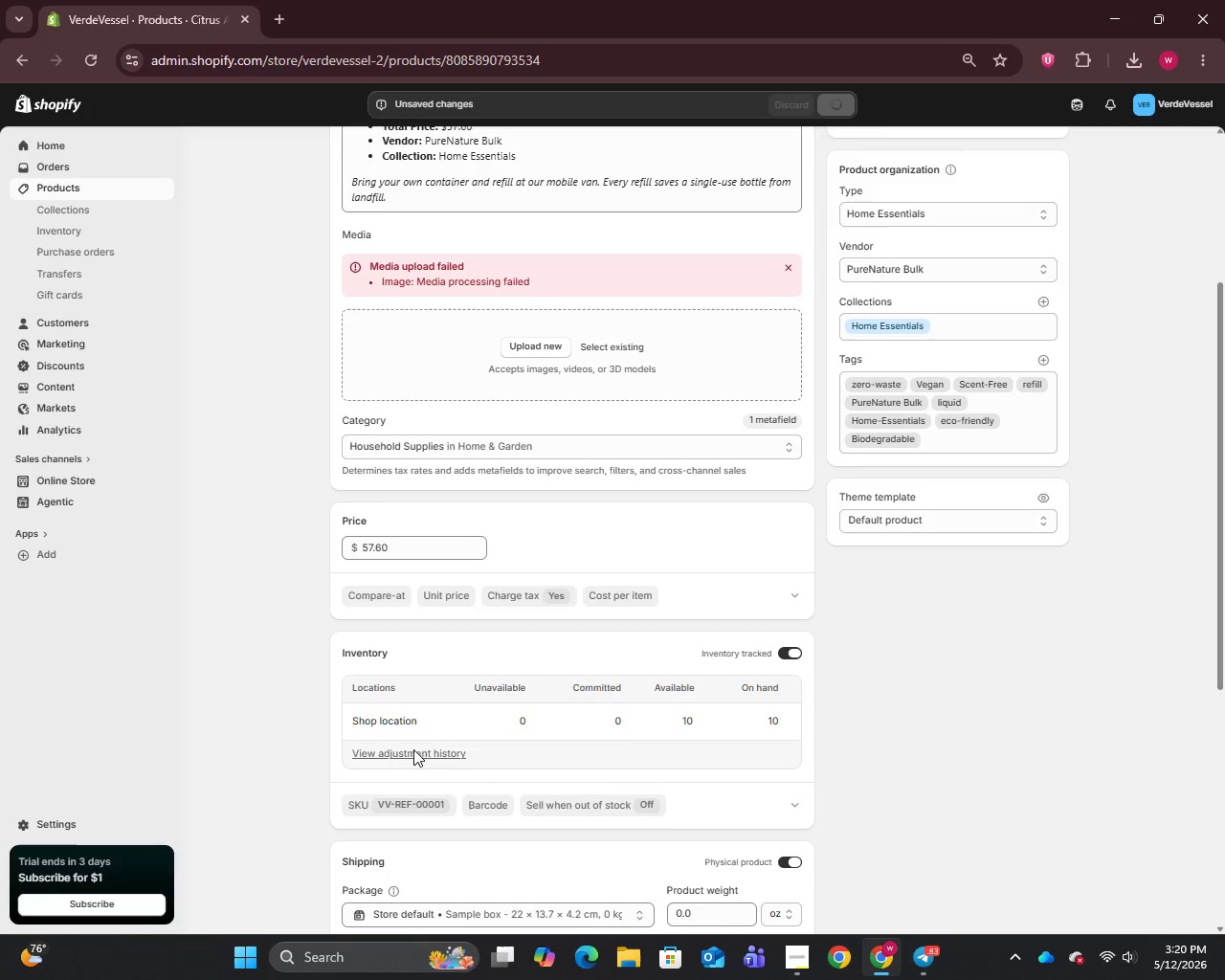 
left_click([411, 754])
 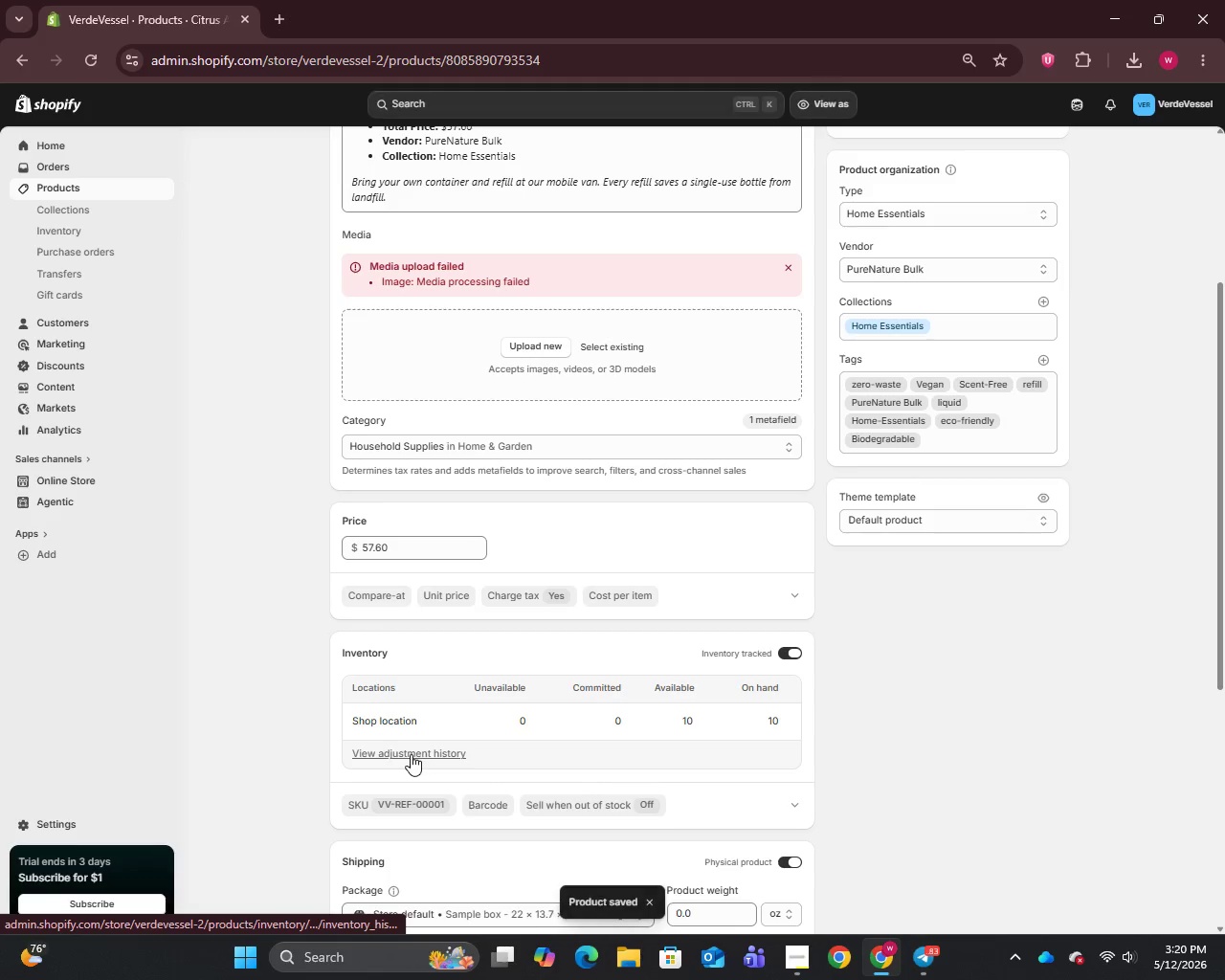 
left_click([411, 754])
 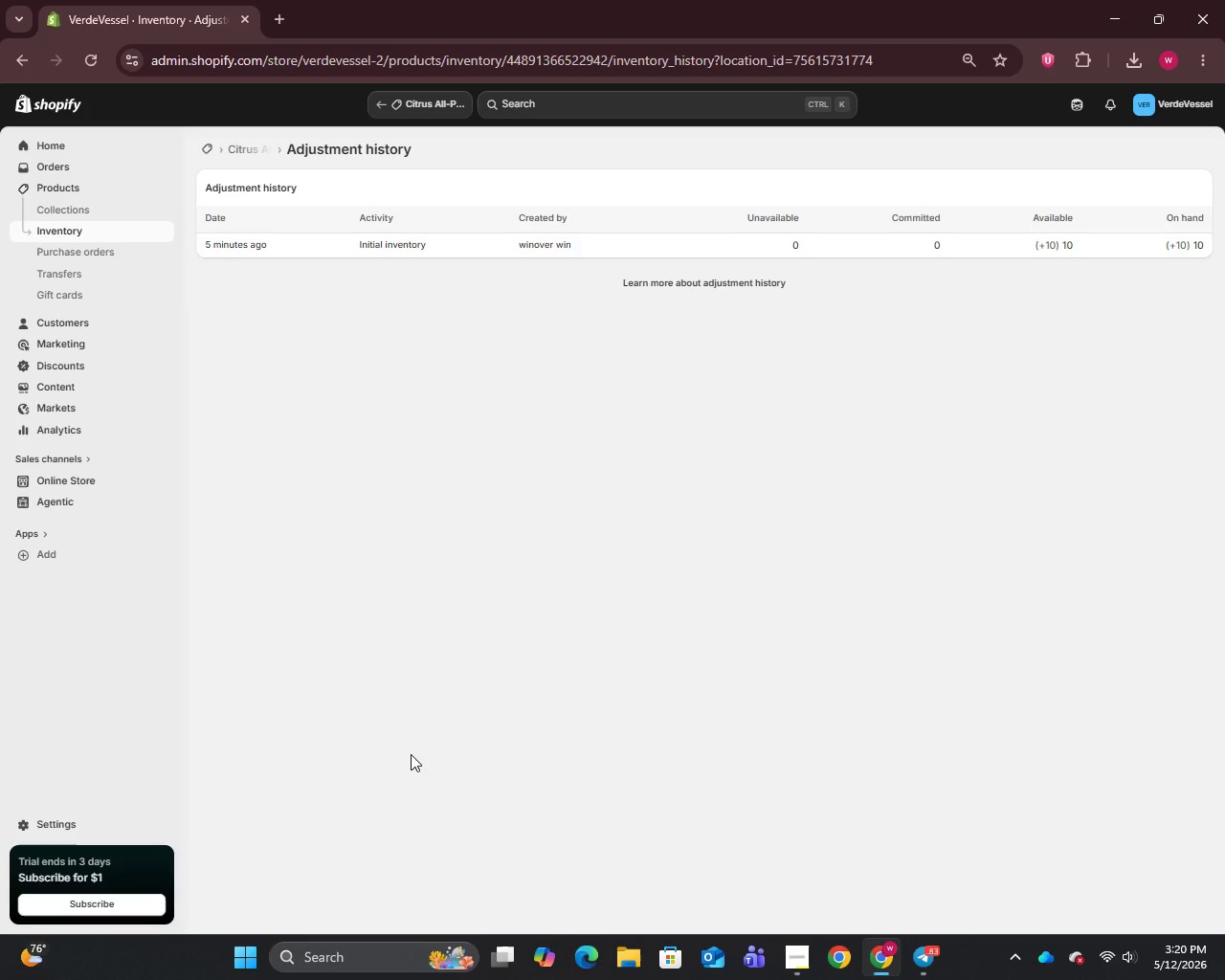 
wait(9.48)
 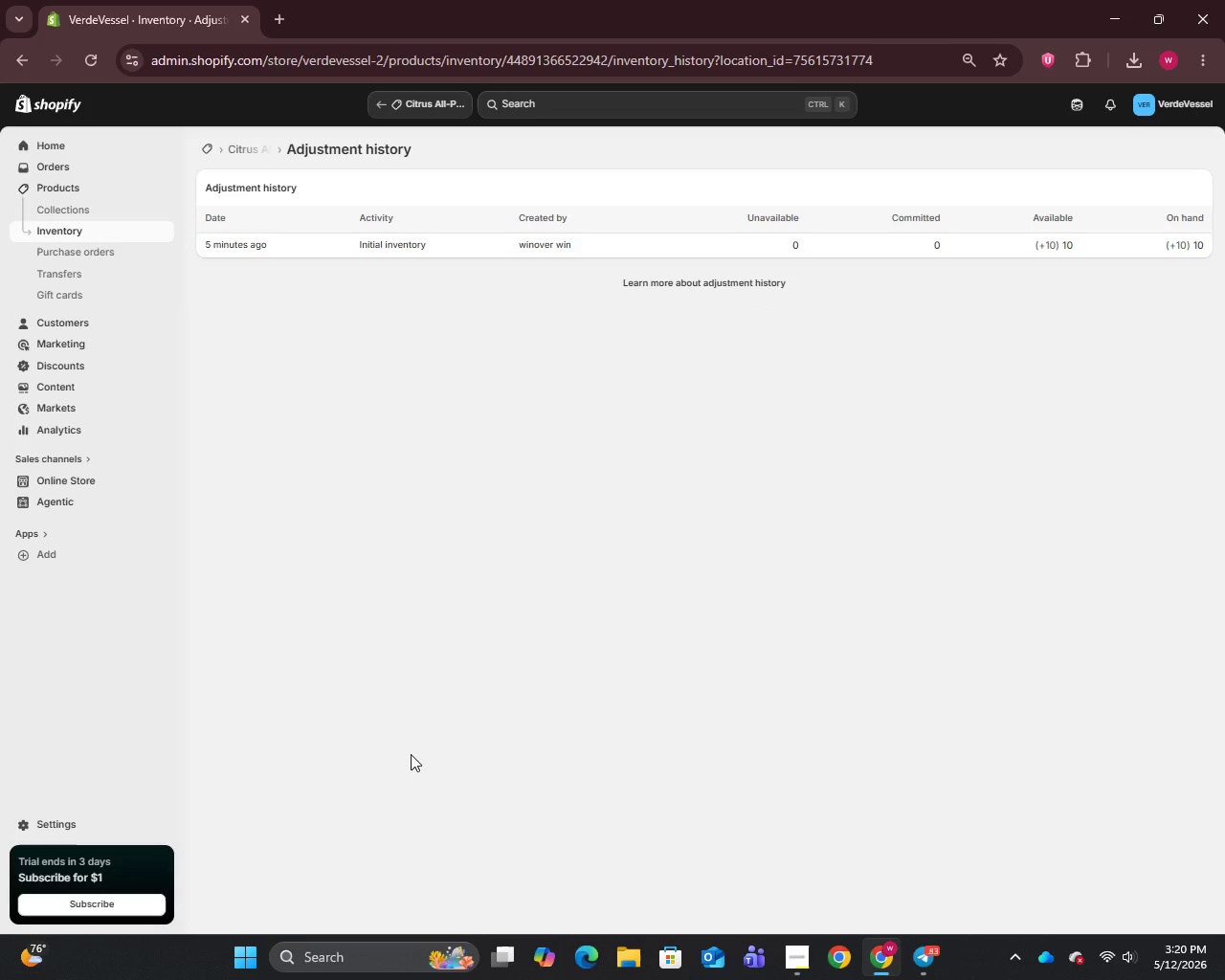 
scroll: coordinate [527, 677], scroll_direction: down, amount: 5.0
 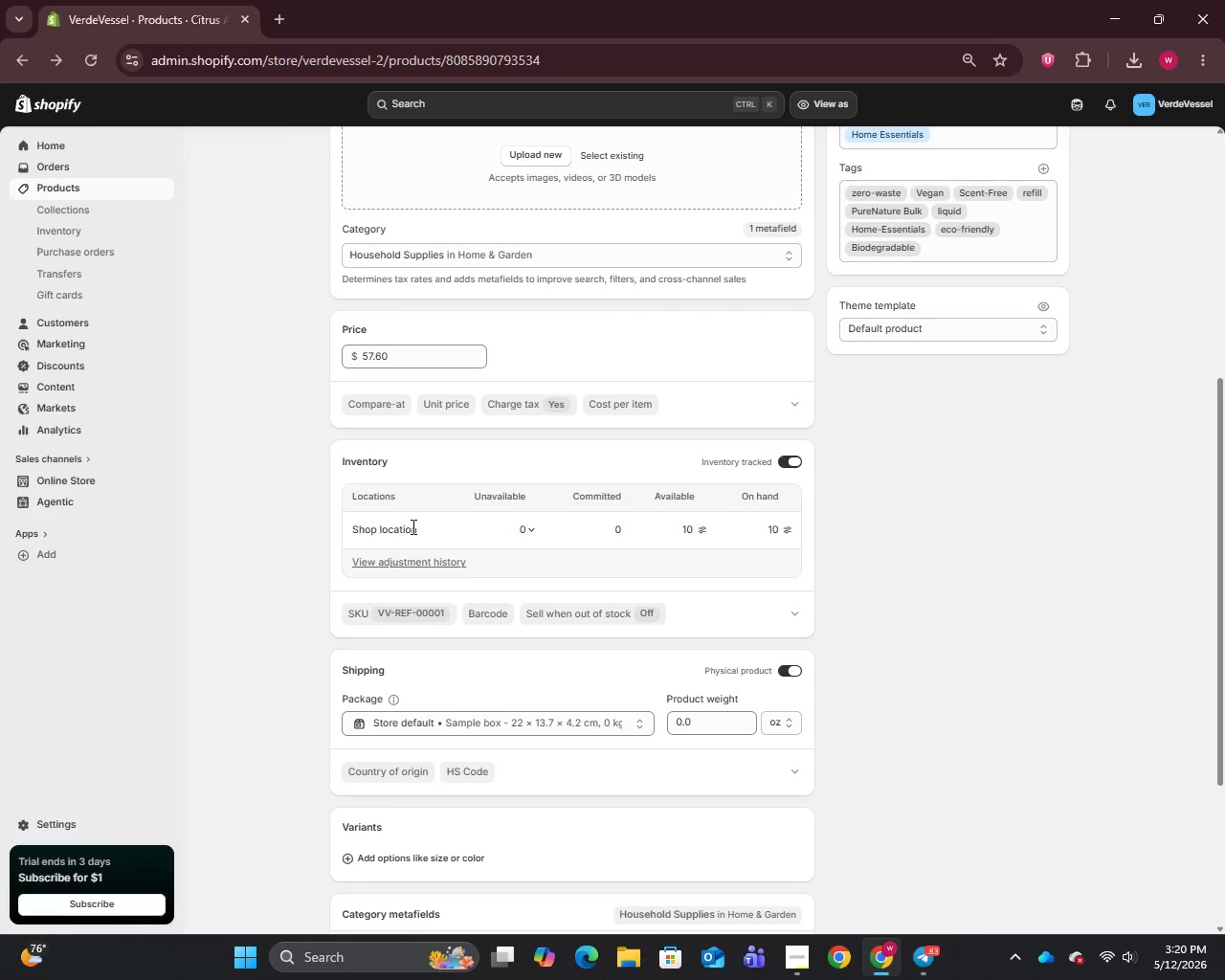 
left_click([369, 496])
 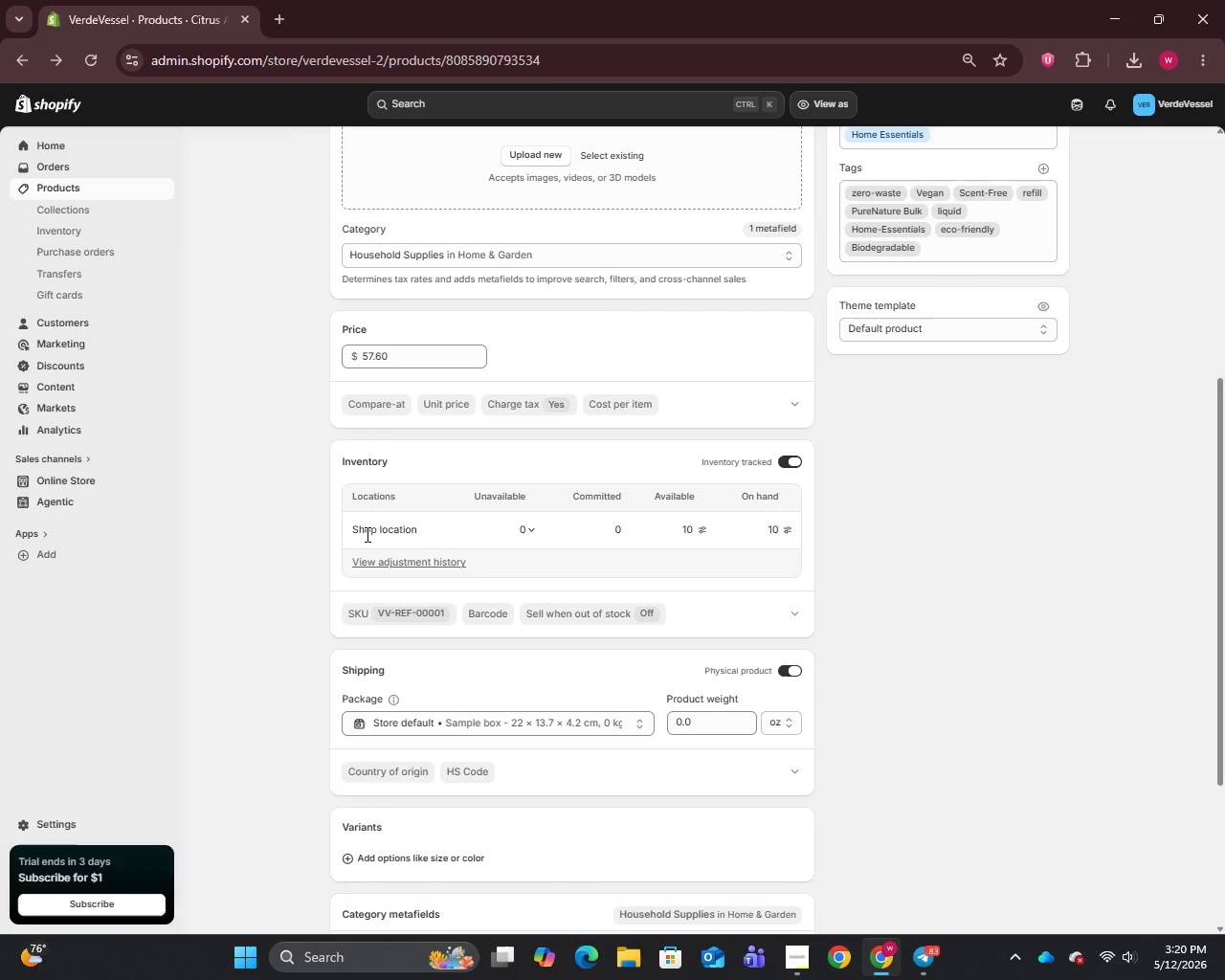 
left_click([366, 534])
 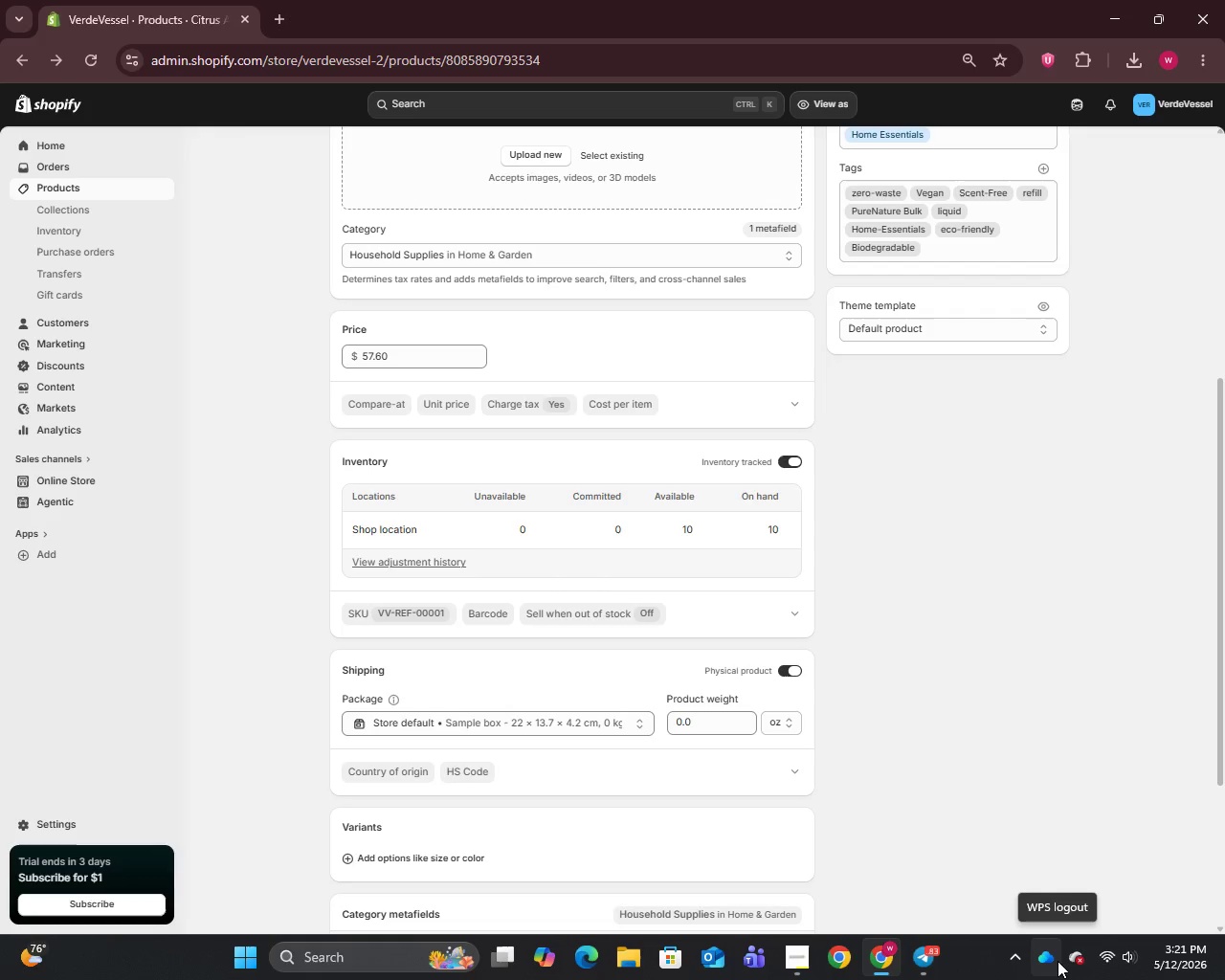 
wait(40.77)
 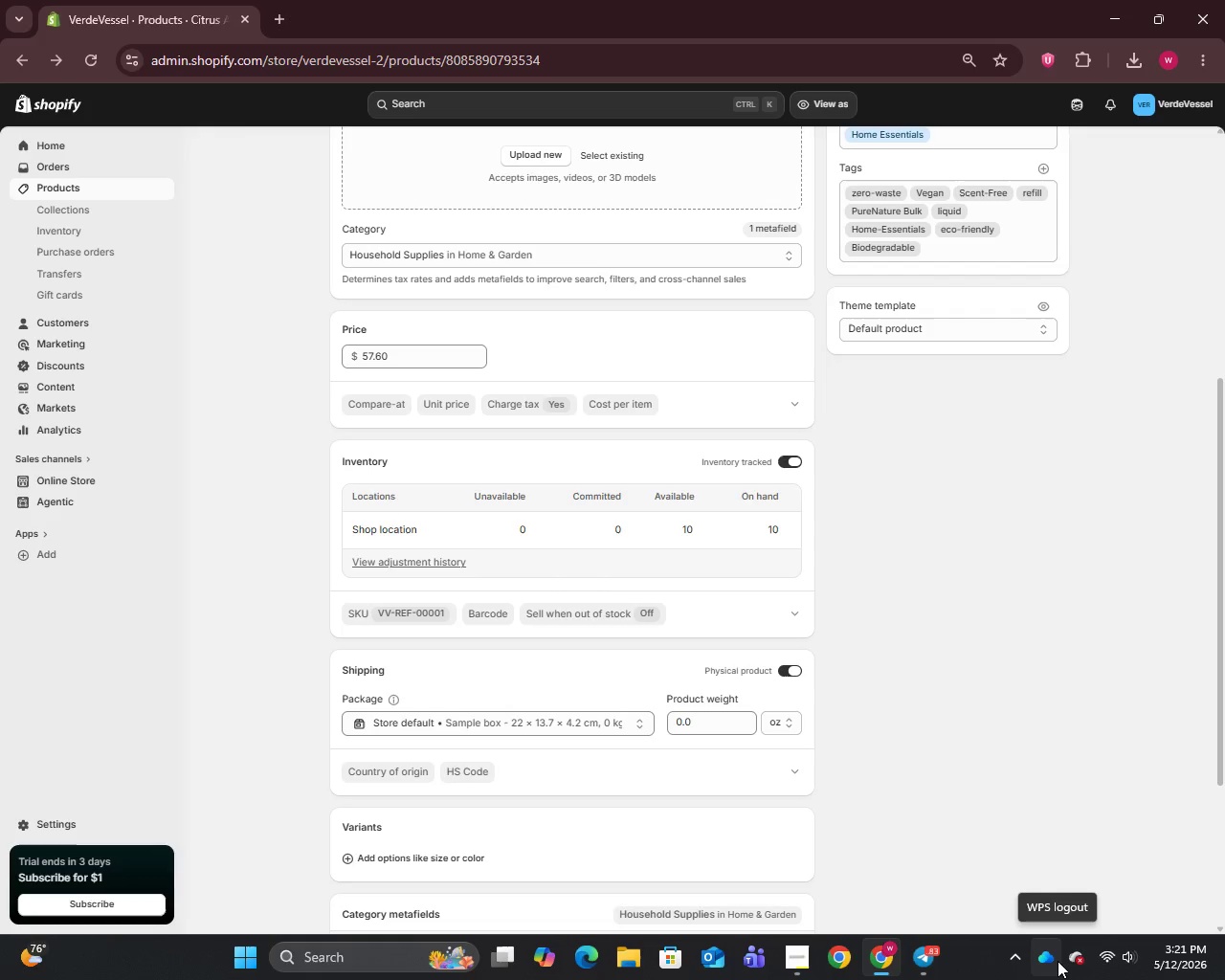 
mouse_move([441, 427])
 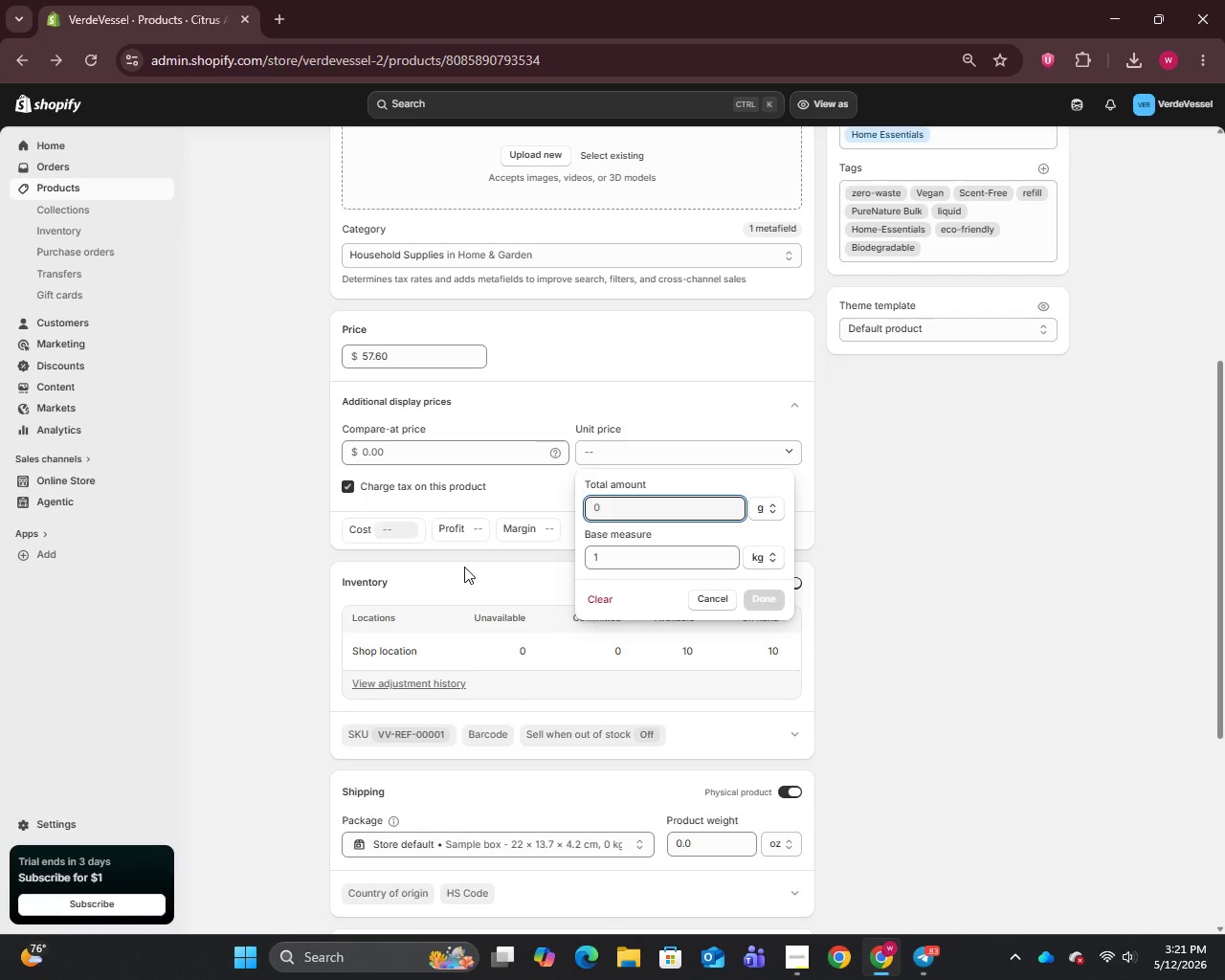 
wait(8.54)
 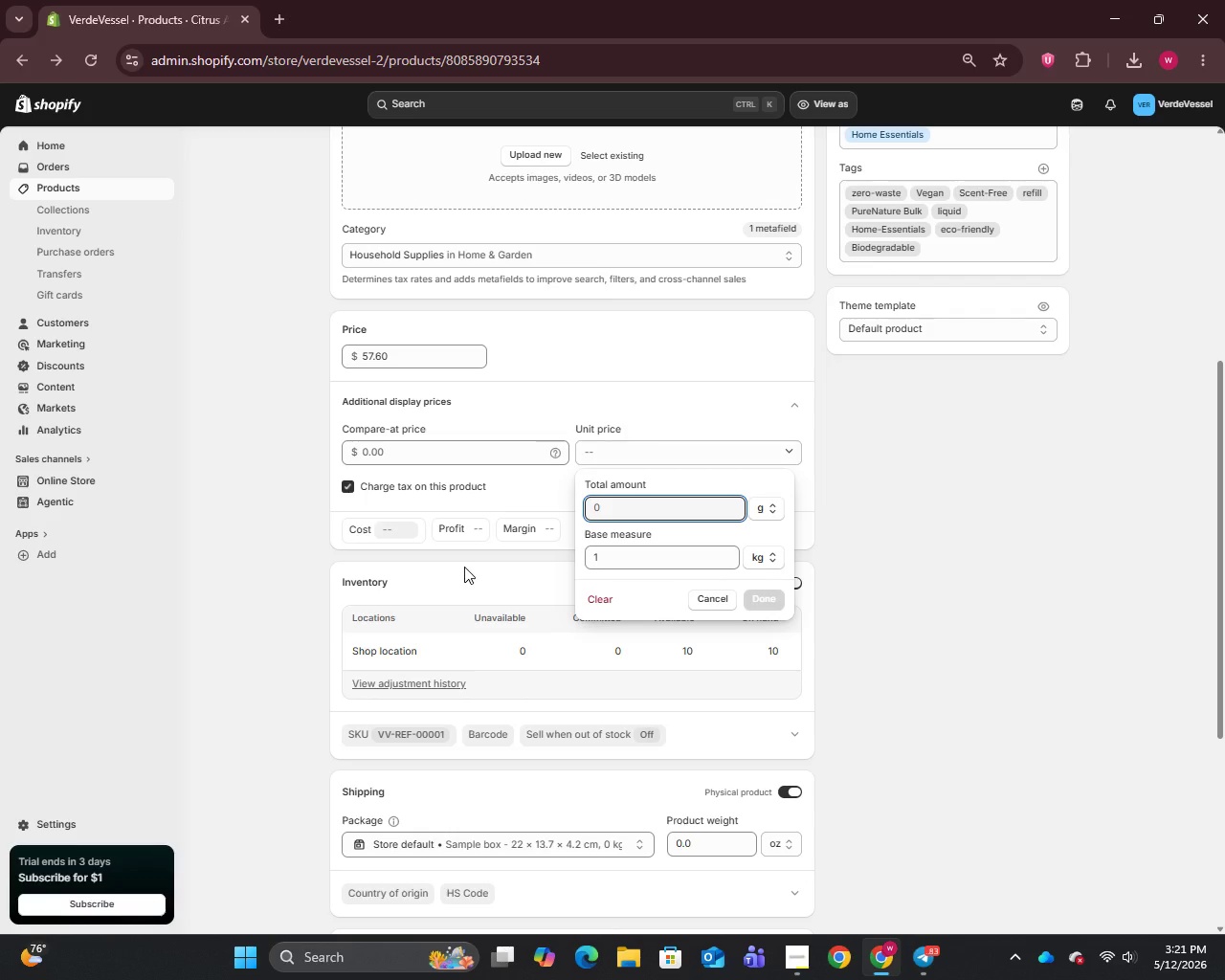 
left_click([758, 560])
 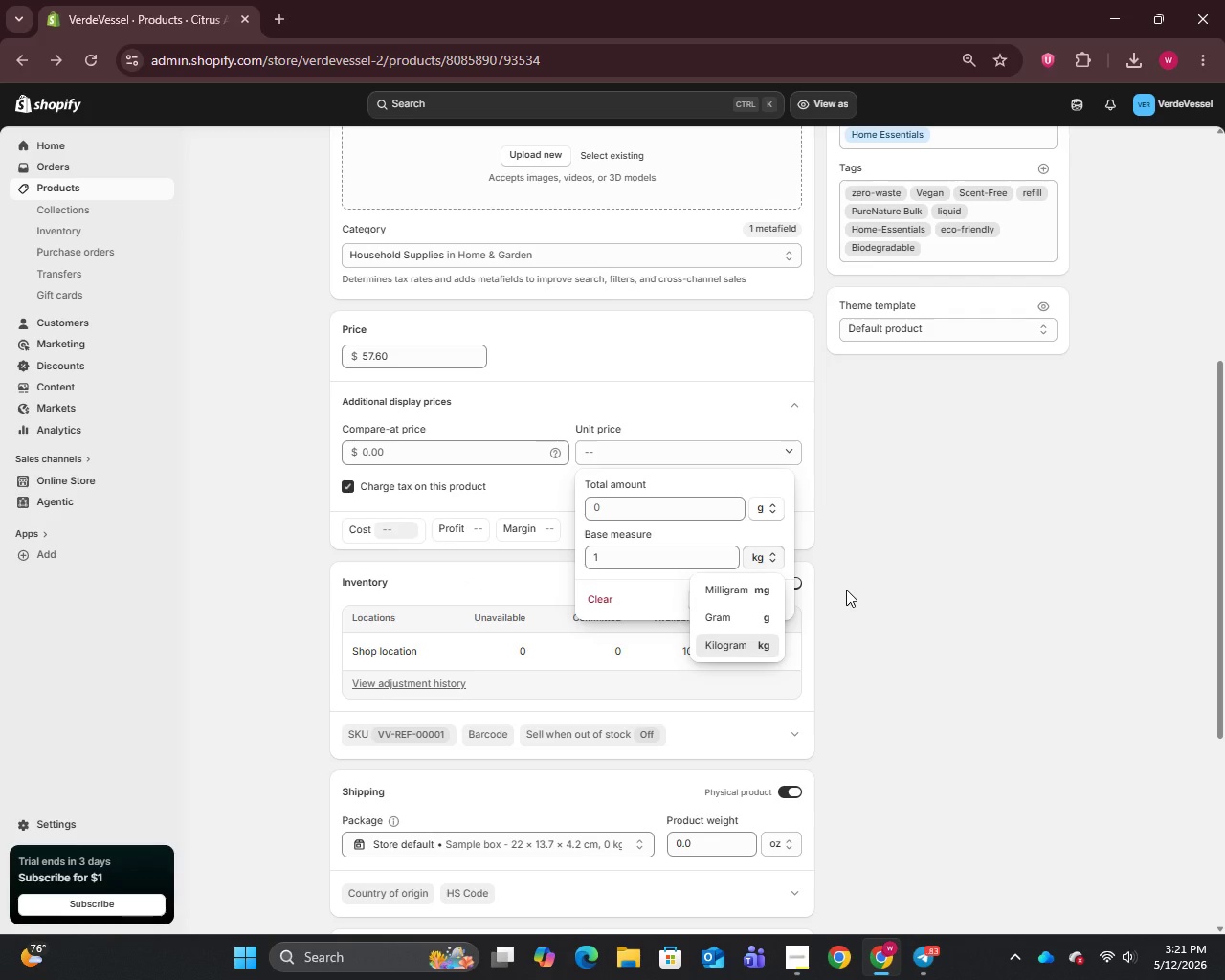 
left_click([846, 590])
 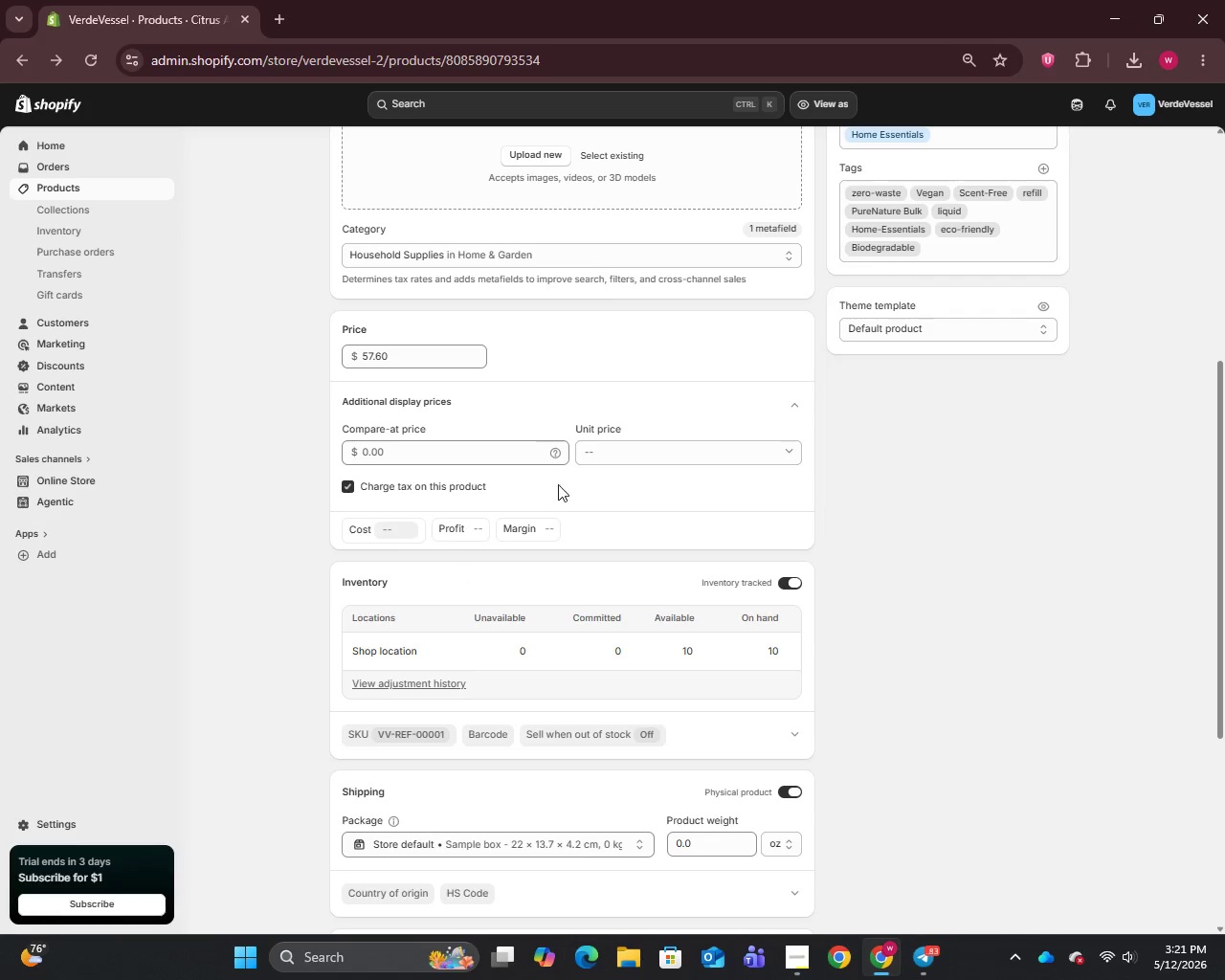 
left_click([469, 456])
 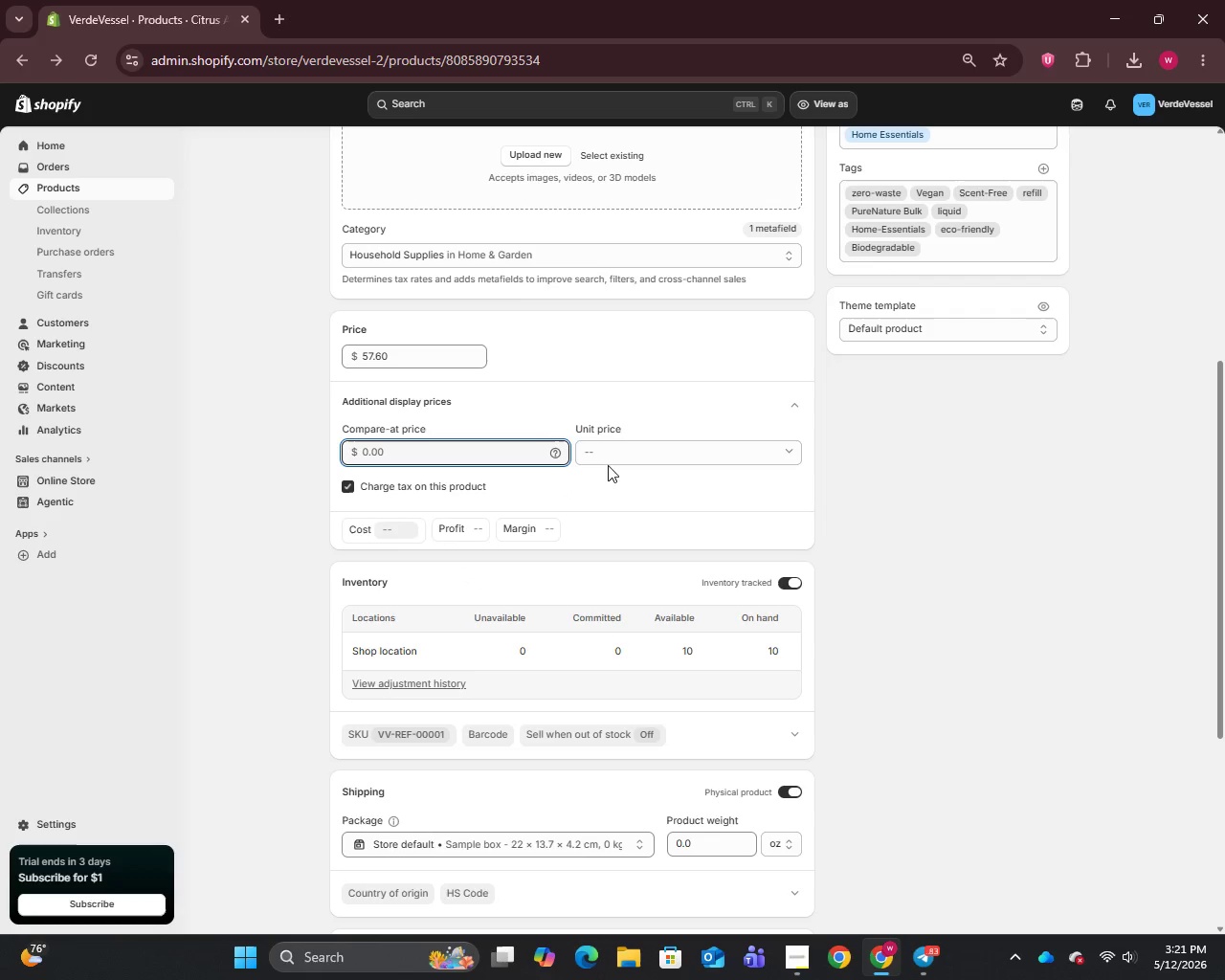 
left_click([609, 445])
 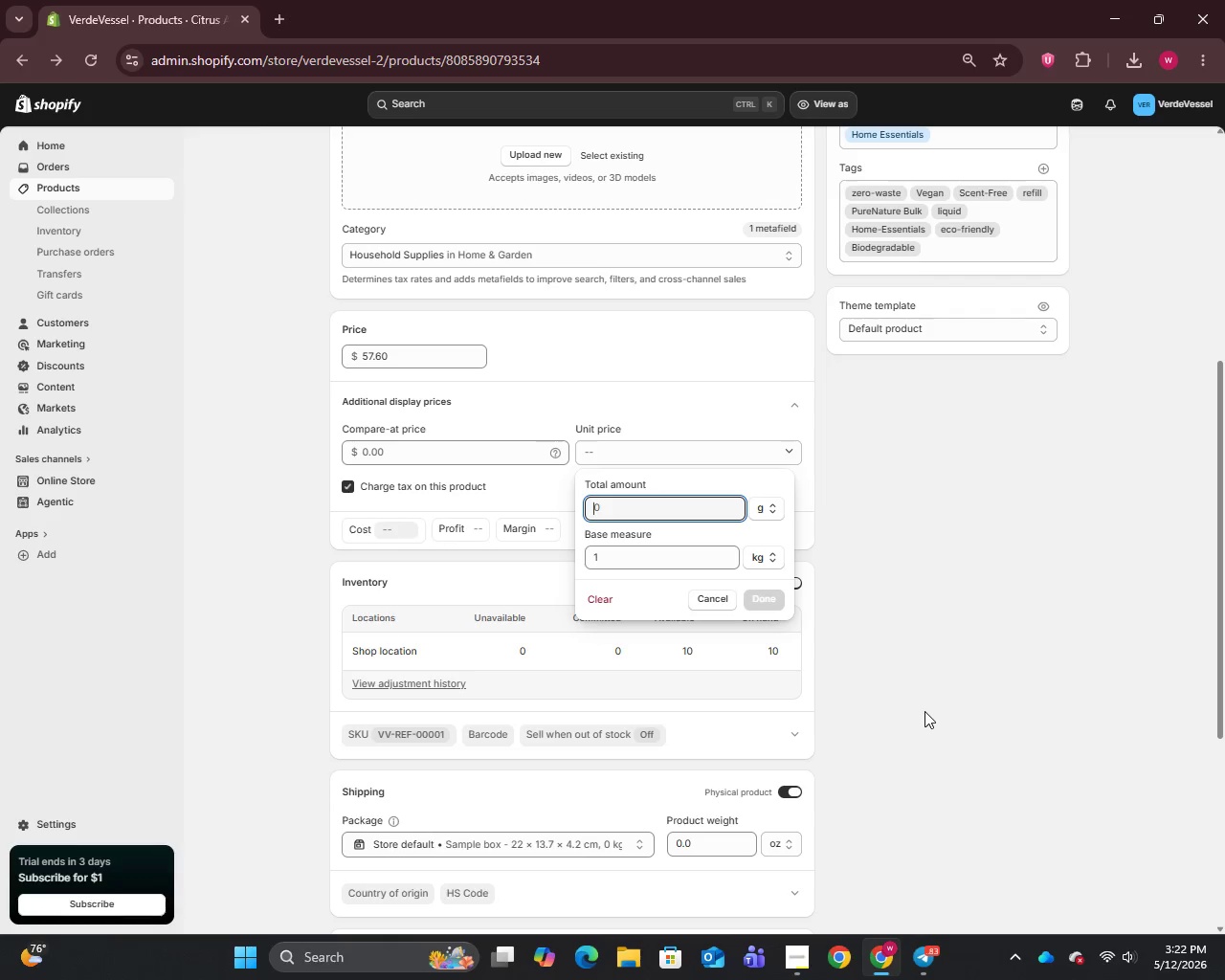 
wait(59.23)
 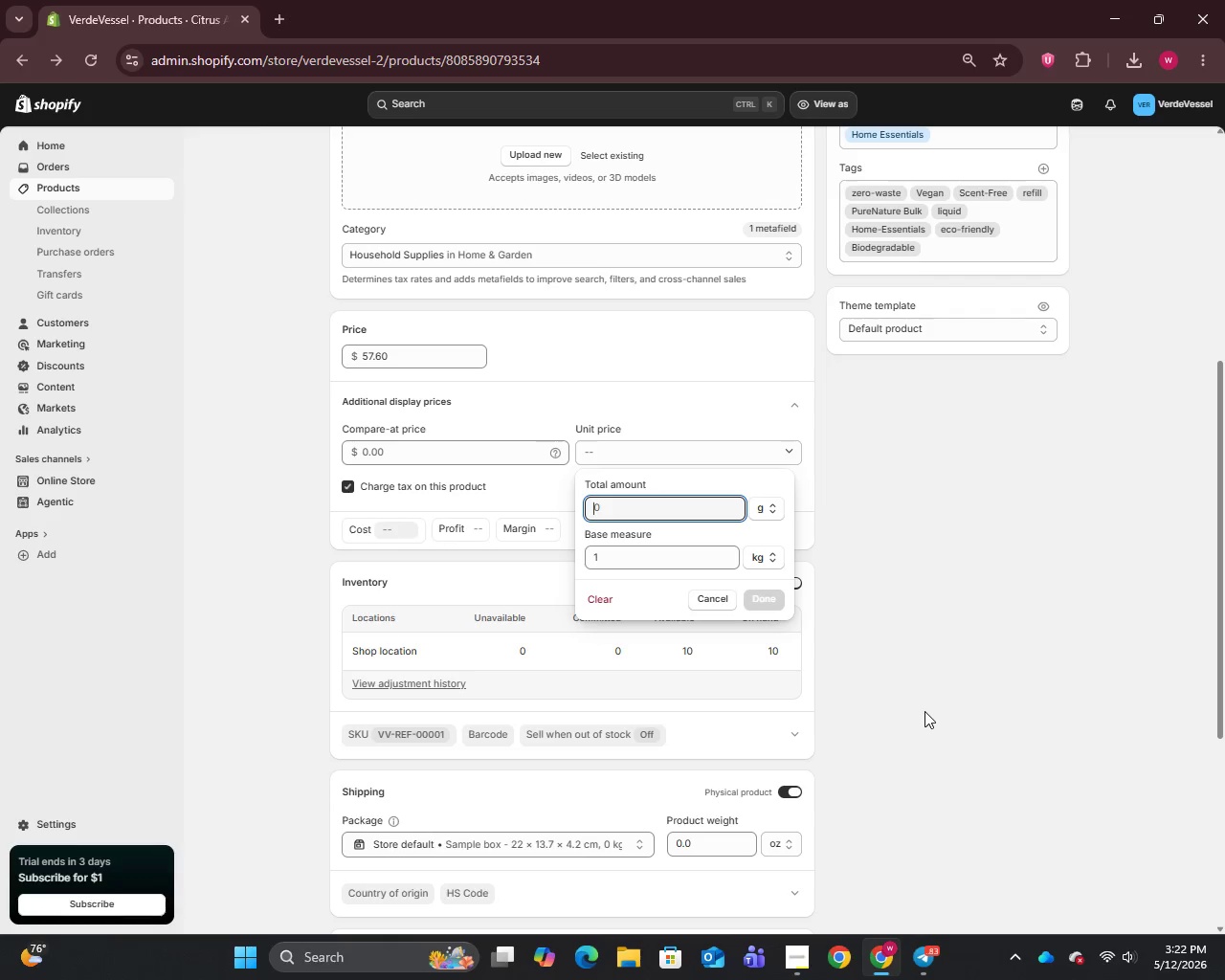 
left_click([627, 510])
 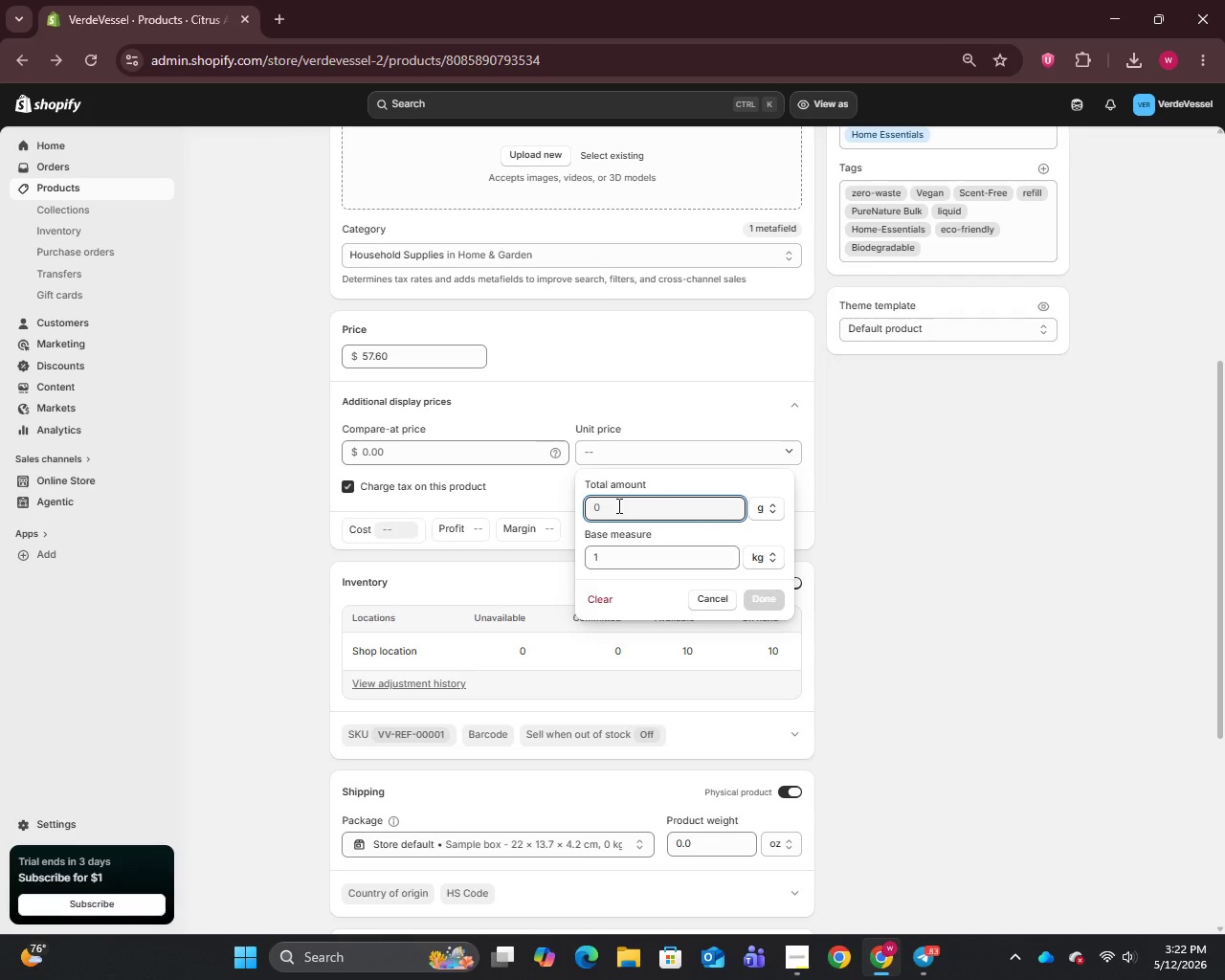 
wait(17.81)
 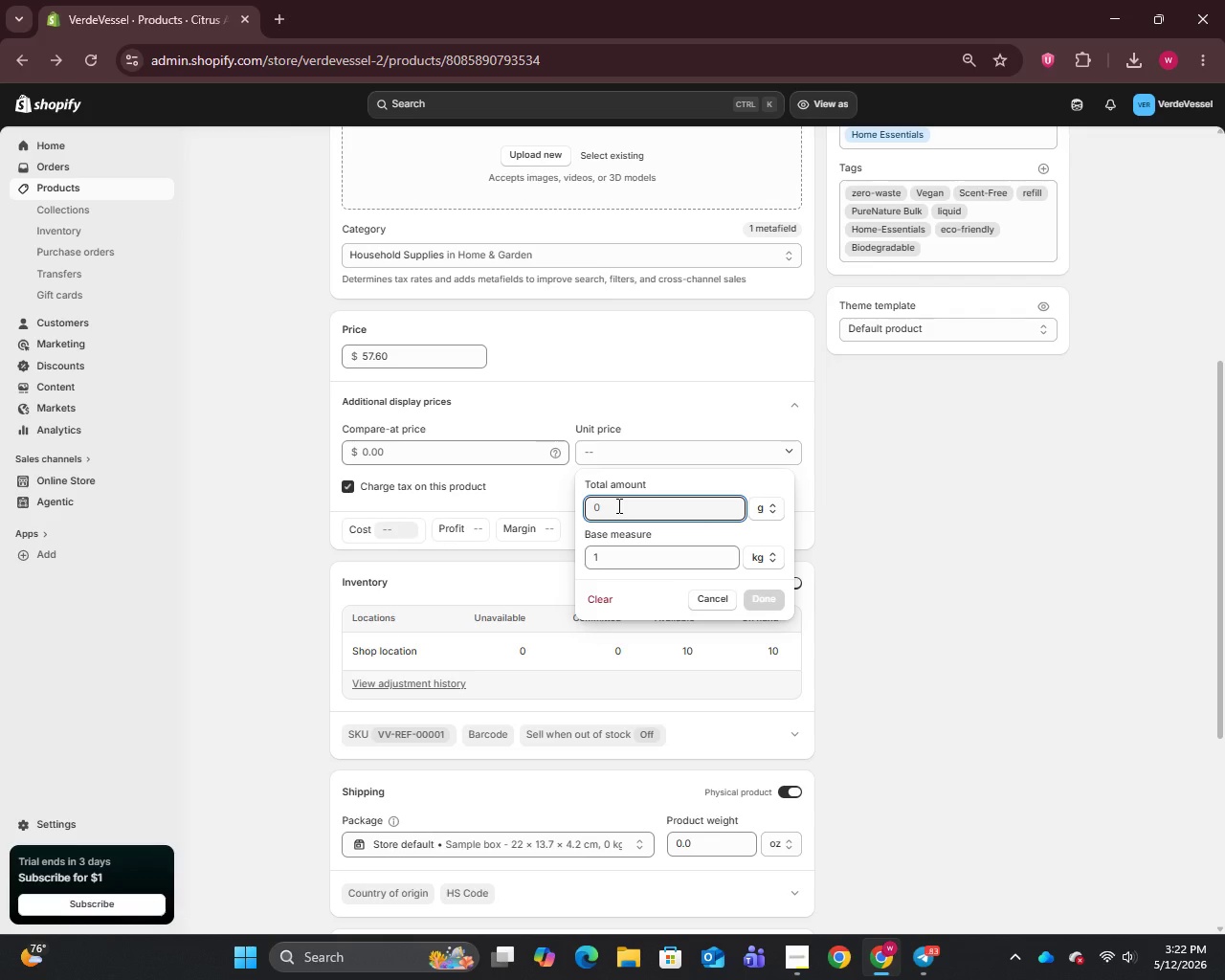 
type(0.45)
 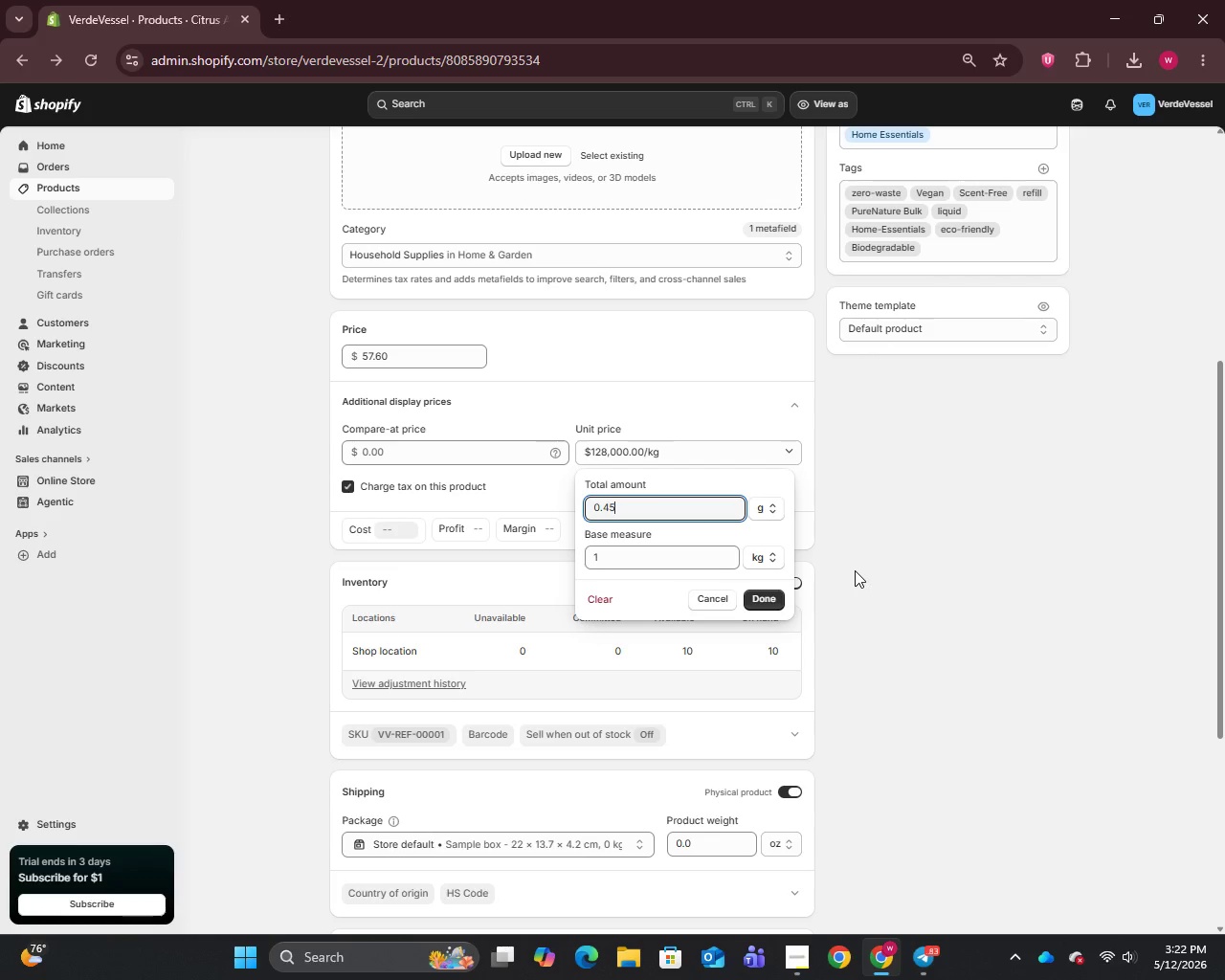 
left_click([855, 570])
 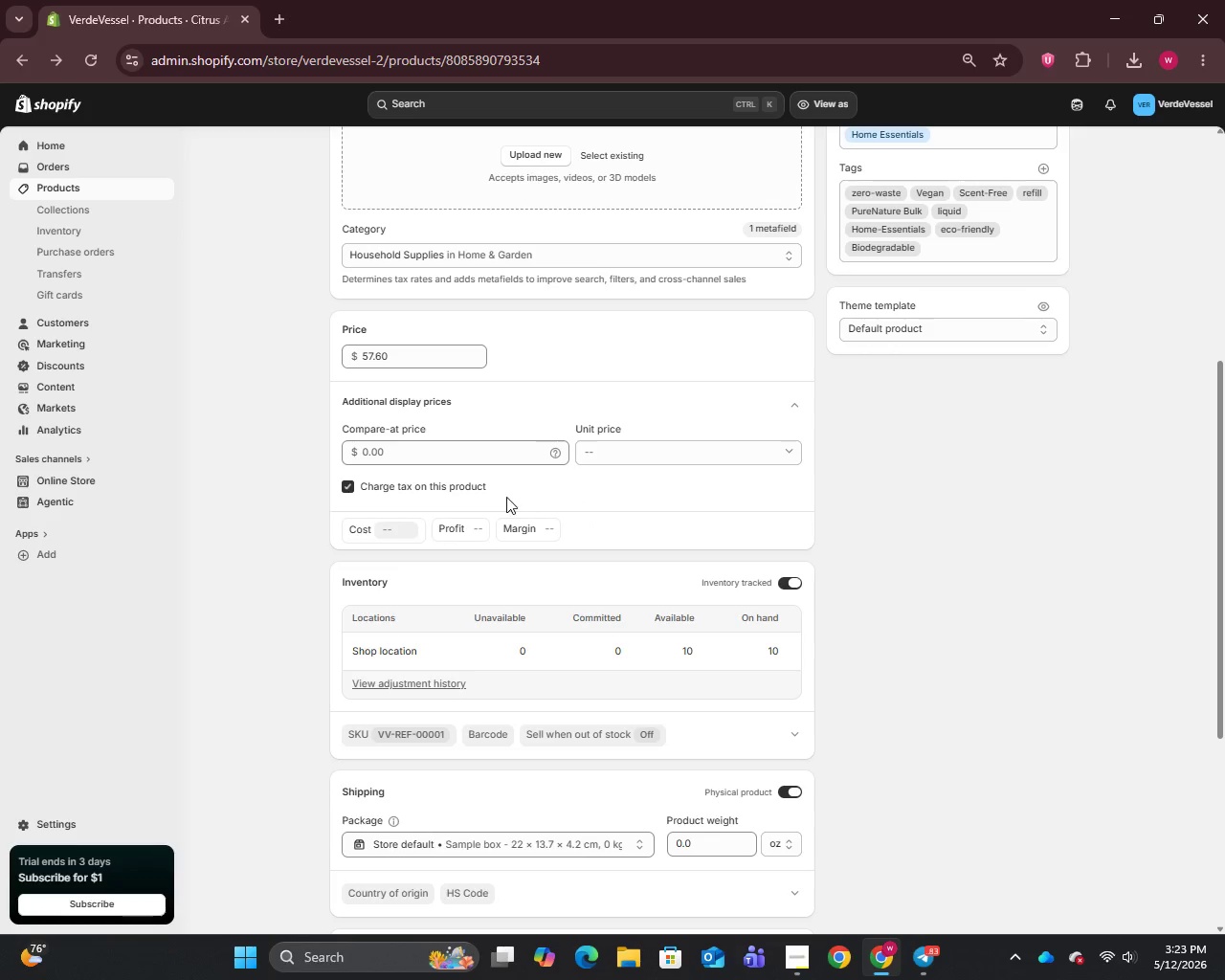 
left_click([513, 458])
 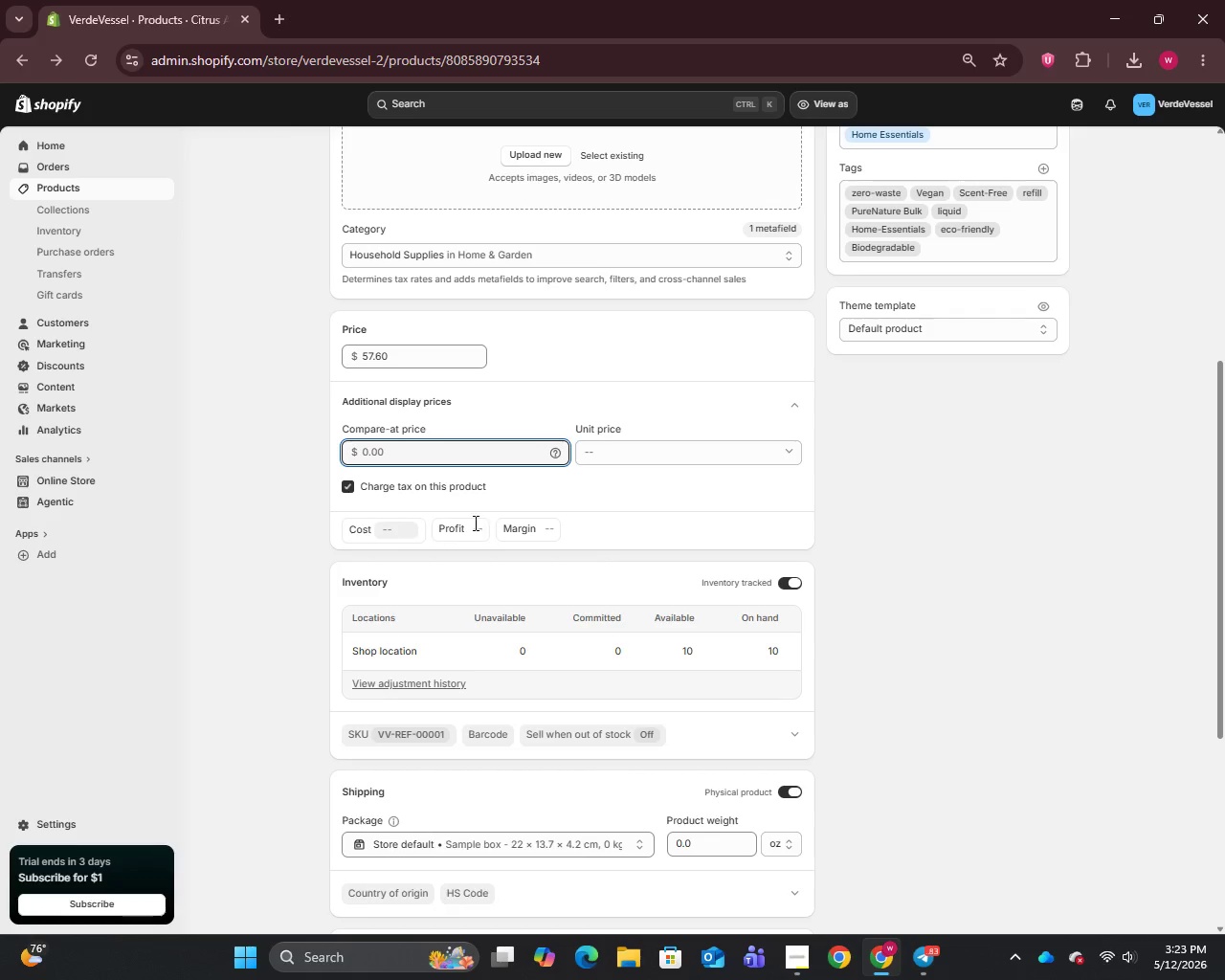 
left_click([619, 444])
 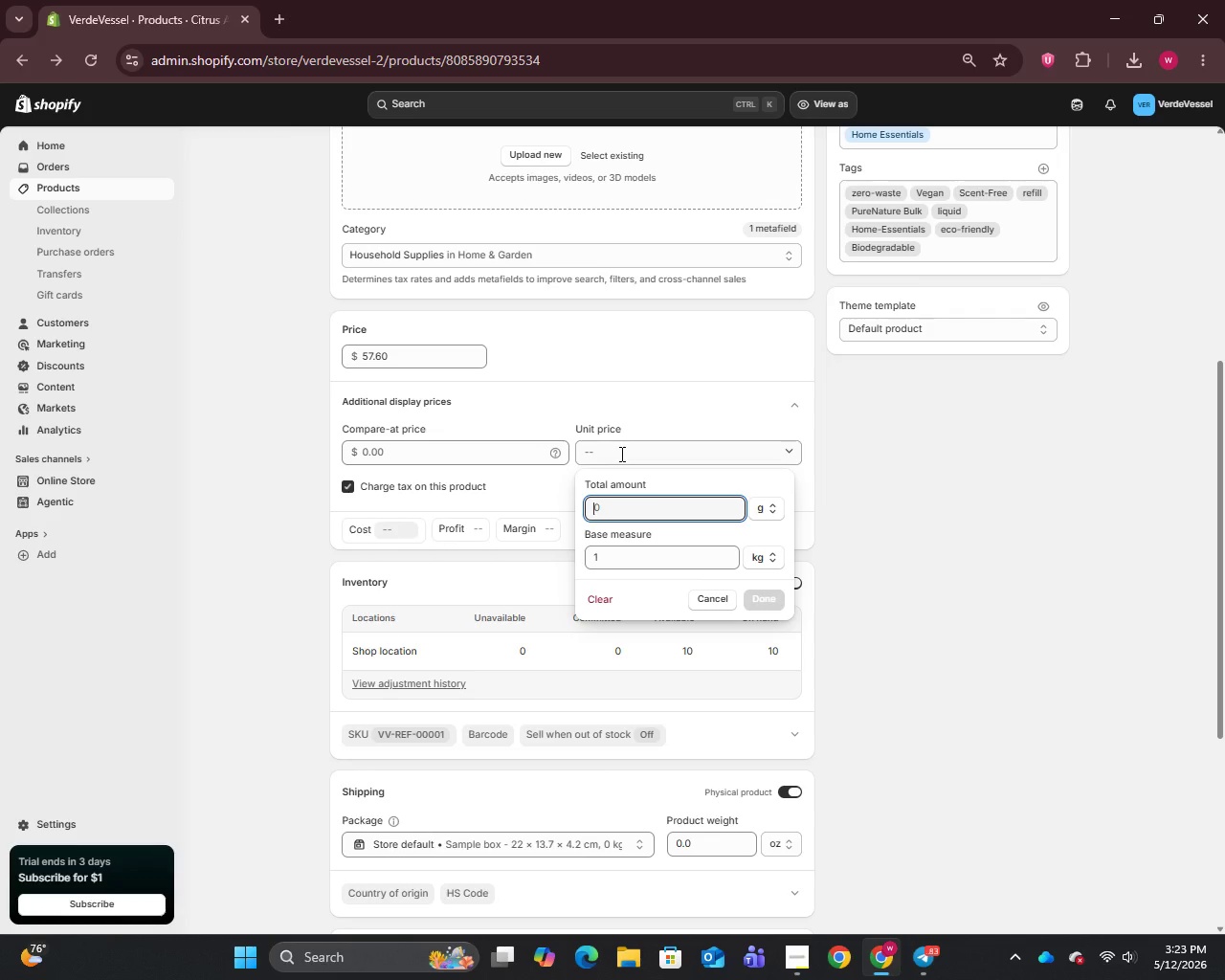 
type(0.45)
 